 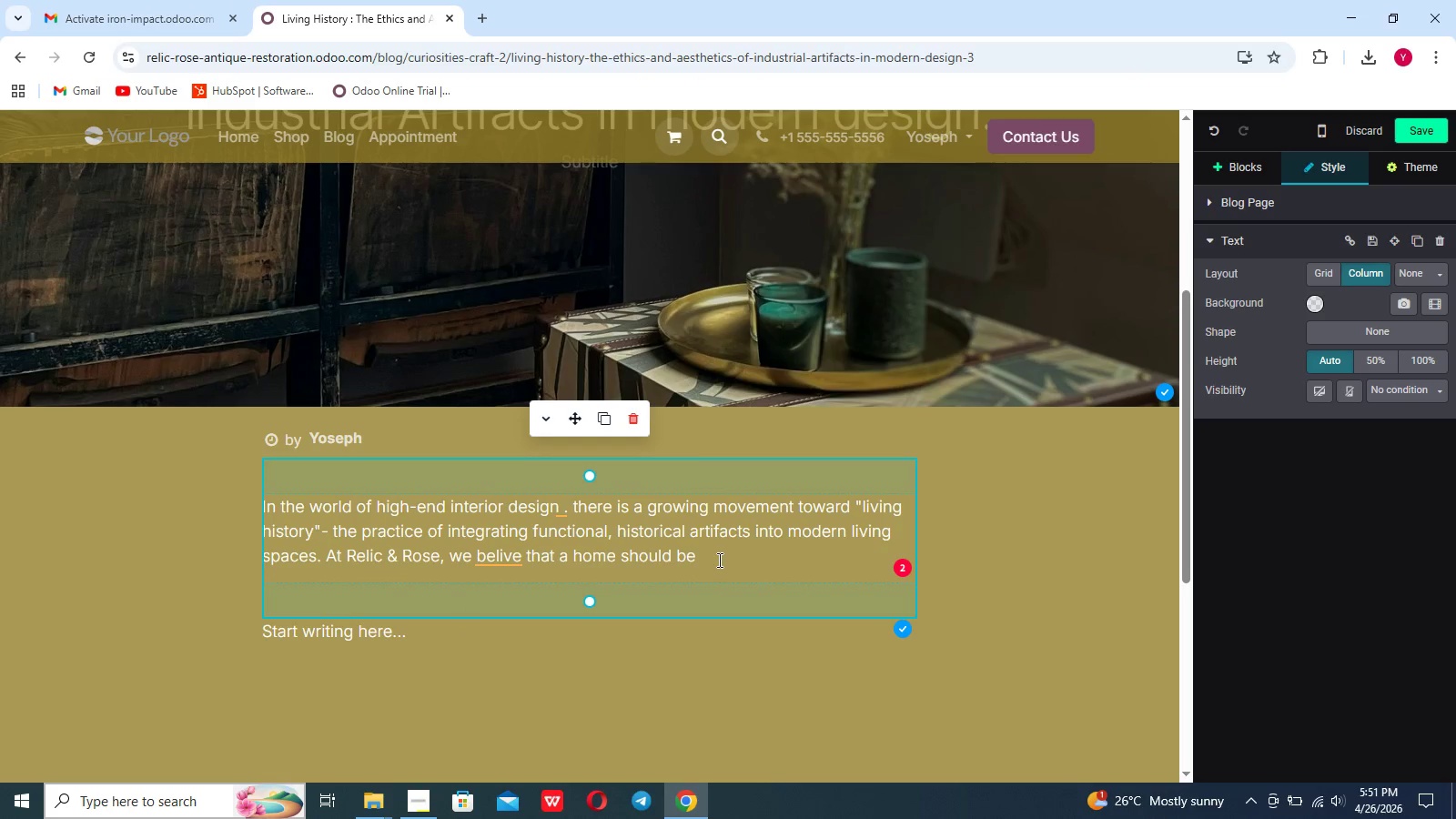 
type( more than a collection of new objects; it als)
key(Backspace)
key(Backspace)
key(Backspace)
type(should be a dialogue between the past and the present industrial victorian amc)
key(Backspace)
key(Backspace)
key(Backspace)
type(machinary)
 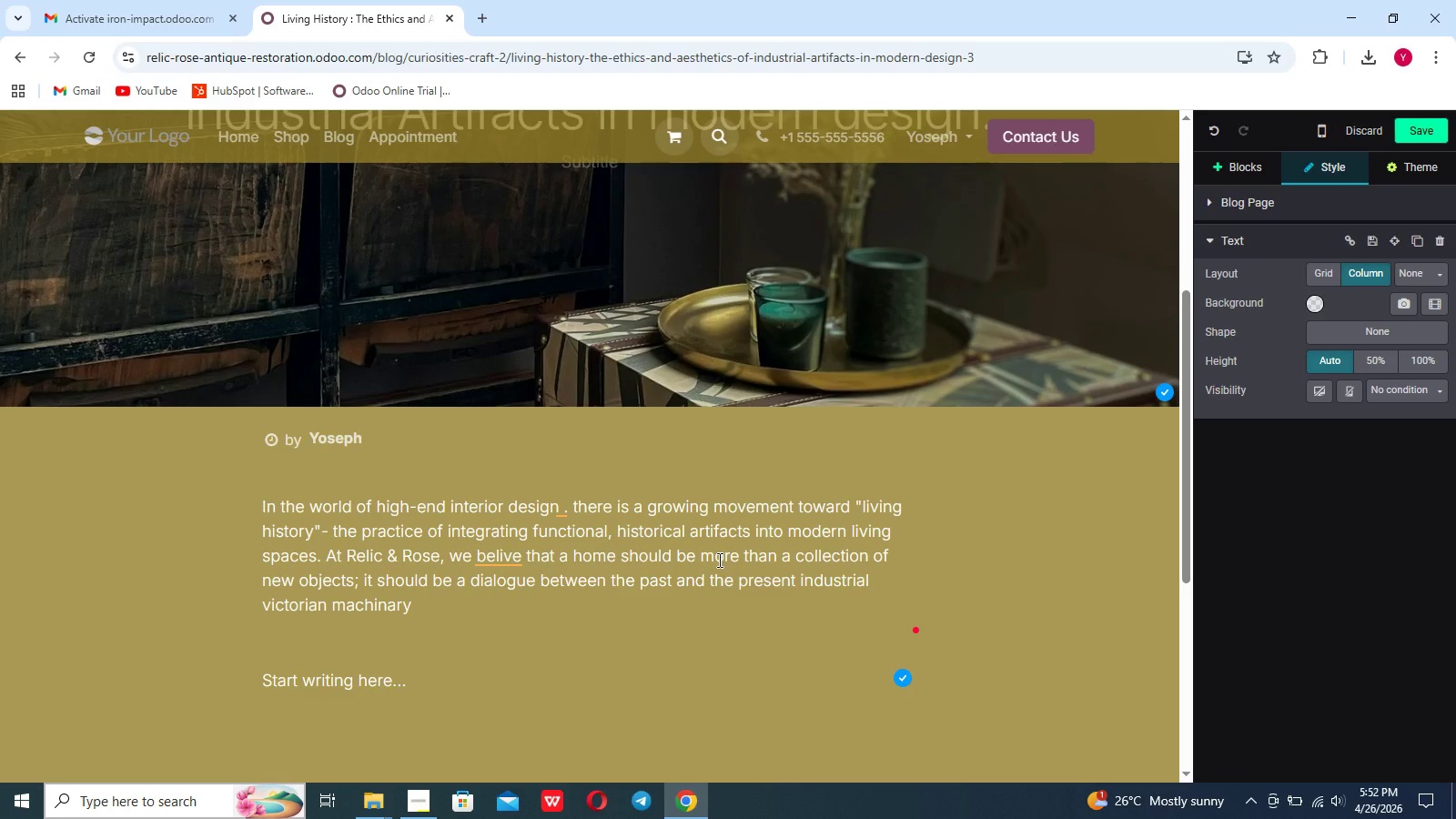 
type(, once relegated to the factory floor, offers a unique opportunity to bring soul )
key(Backspace)
type(, weight and narrative into contemporary home)
 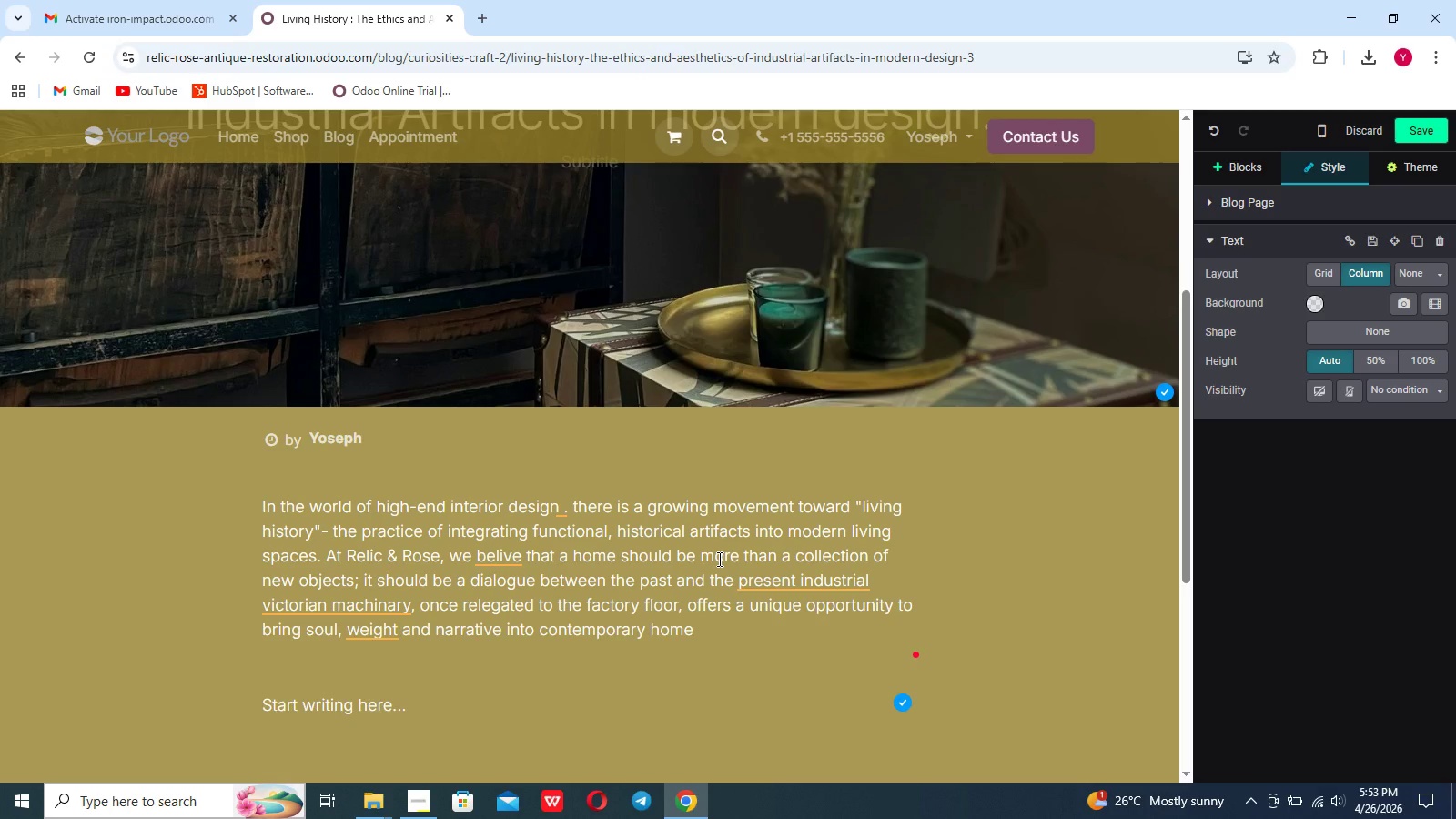 
wait(5.34)
 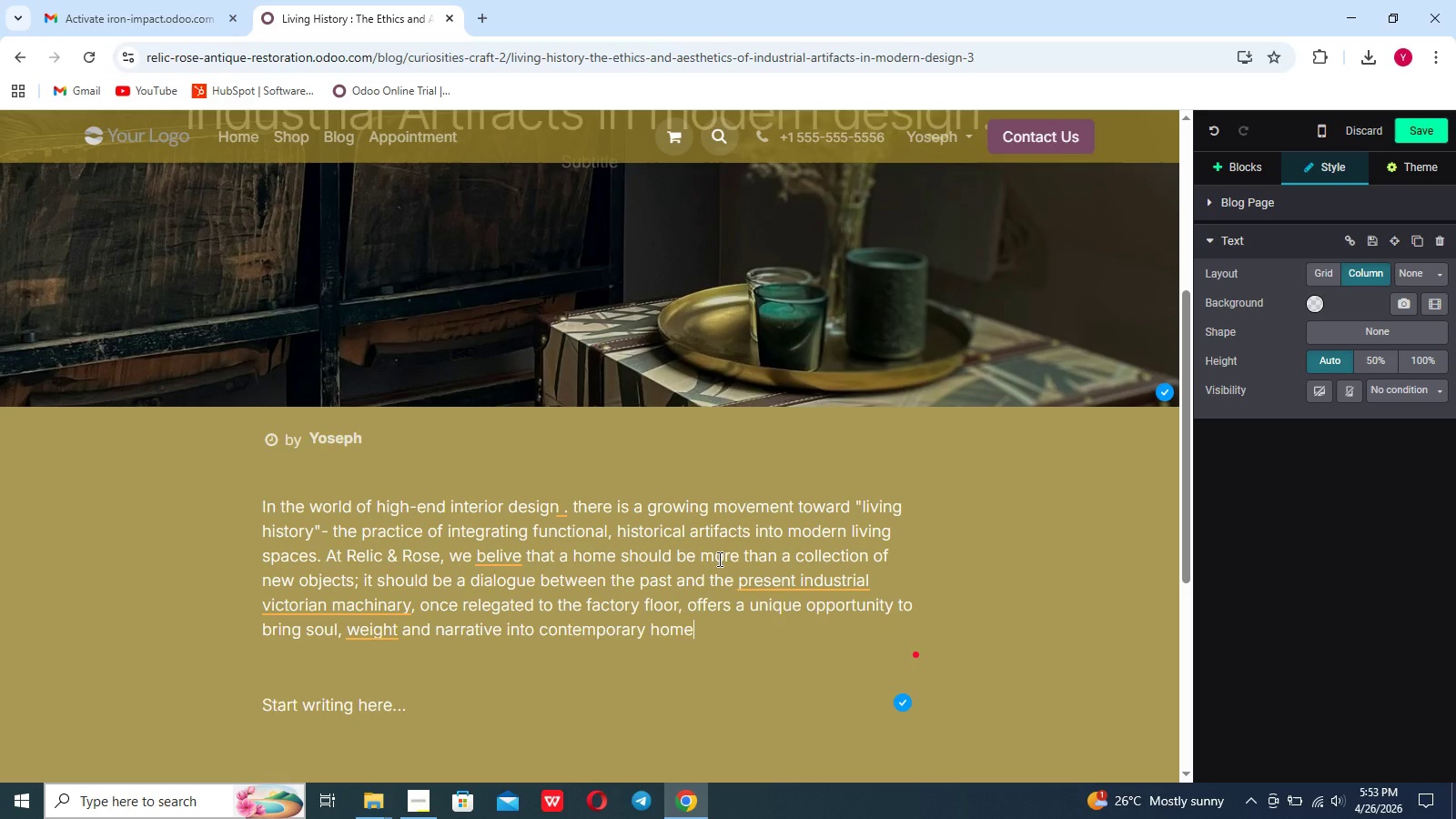 
key(PrintScreen)
 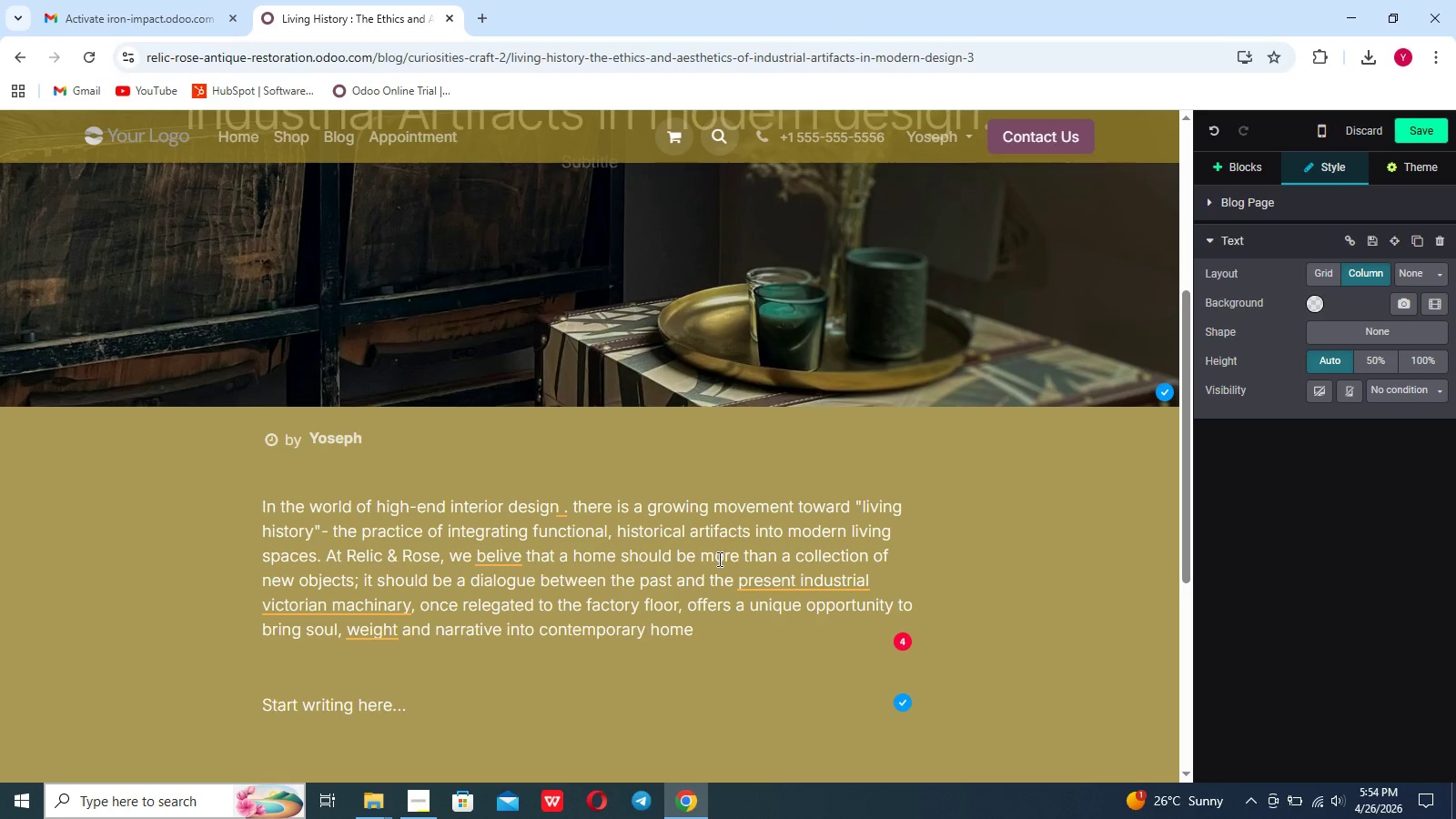 
wait(32.45)
 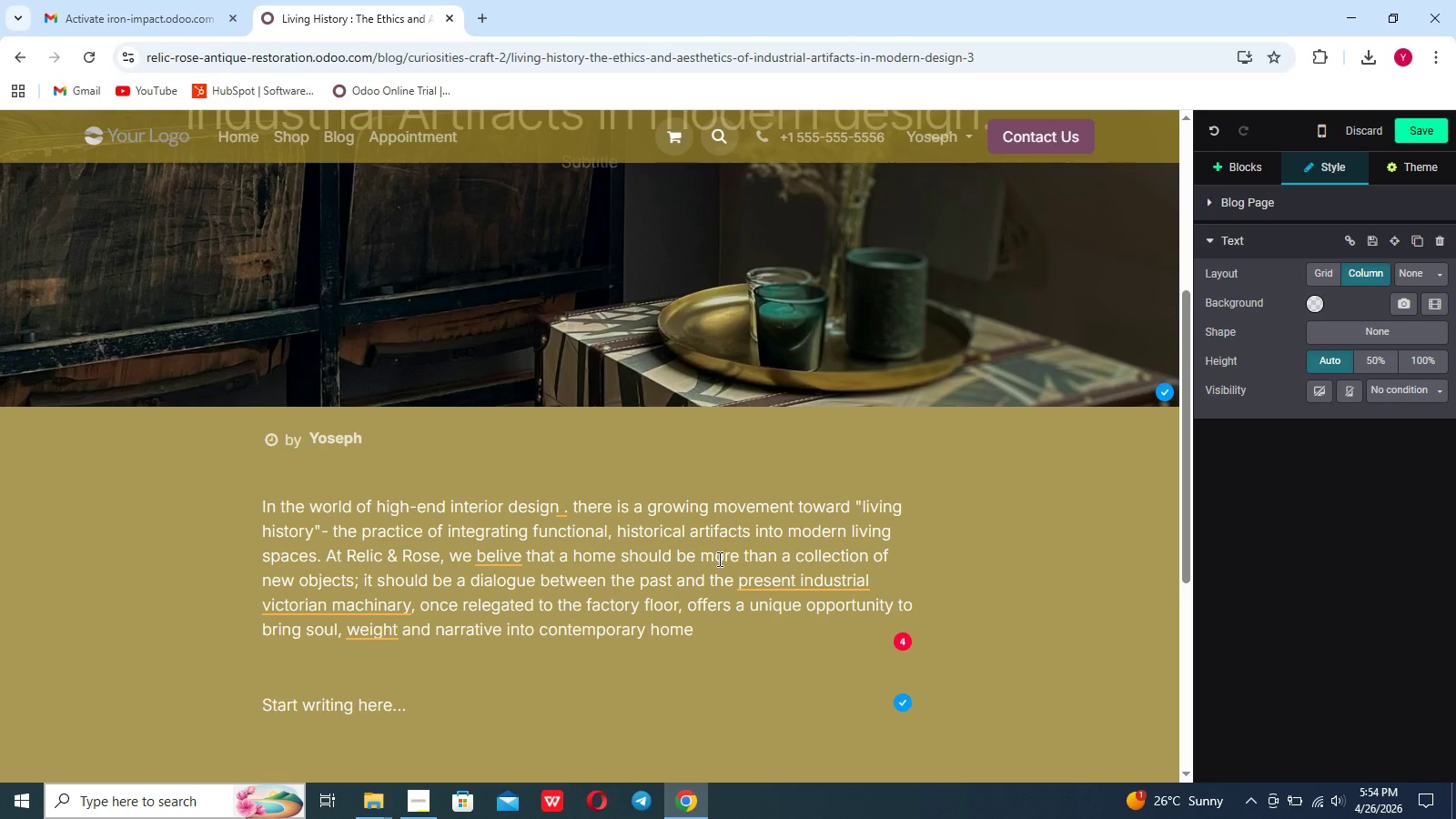 
scroll: coordinate [885, 519], scroll_direction: down, amount: 1.0
 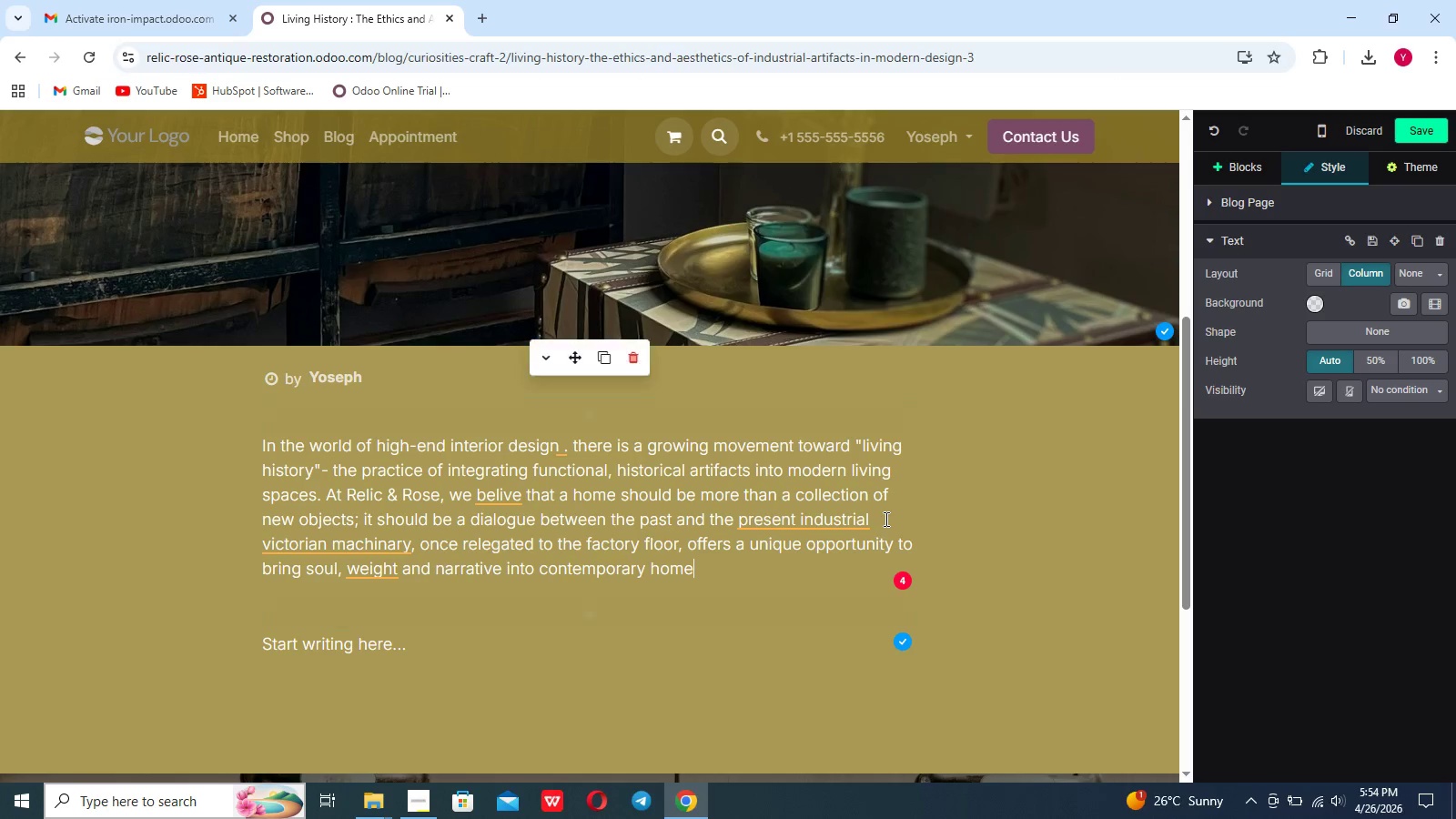 
scroll: coordinate [885, 519], scroll_direction: none, amount: 0.0
 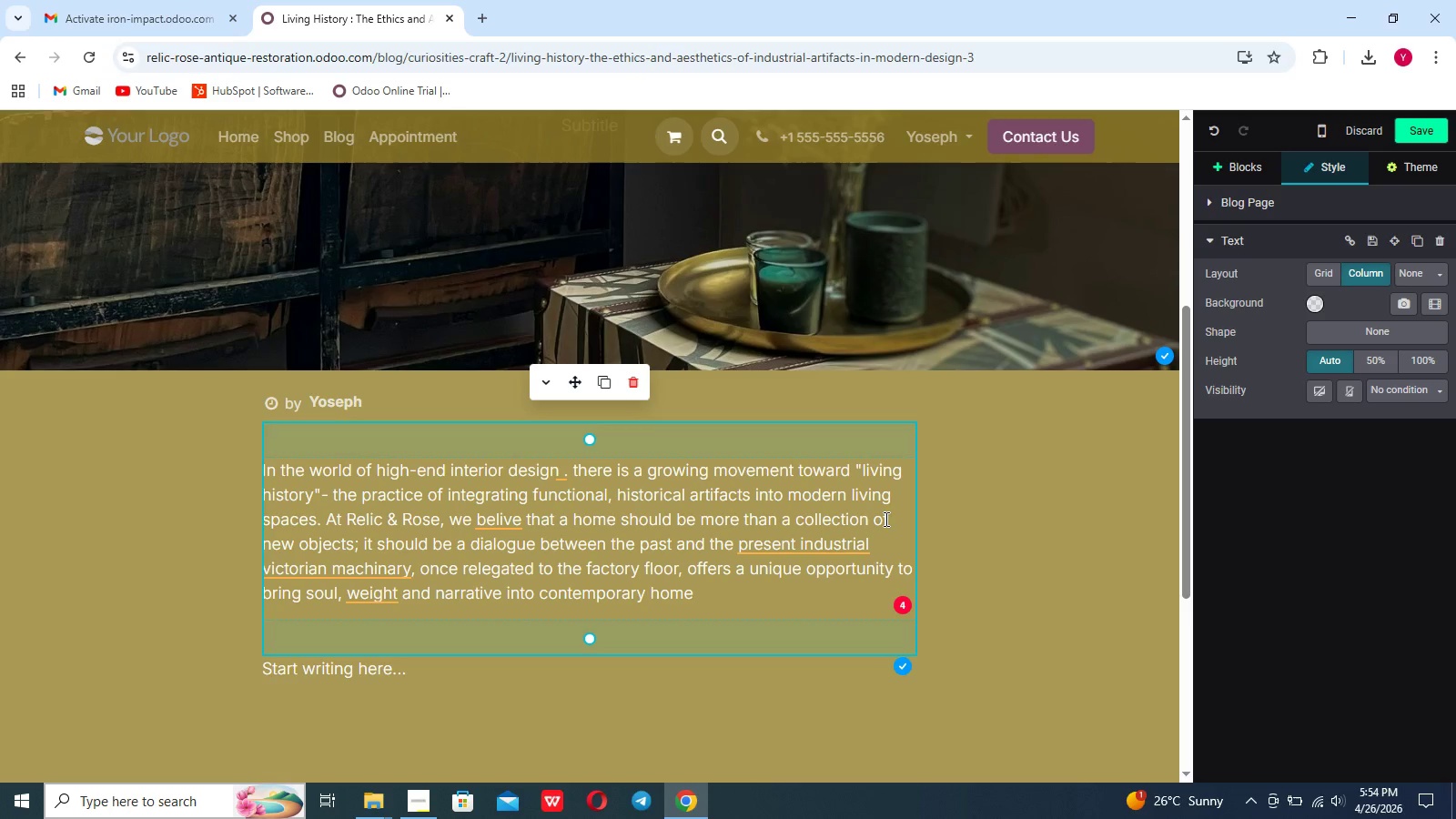 
wait(12.86)
 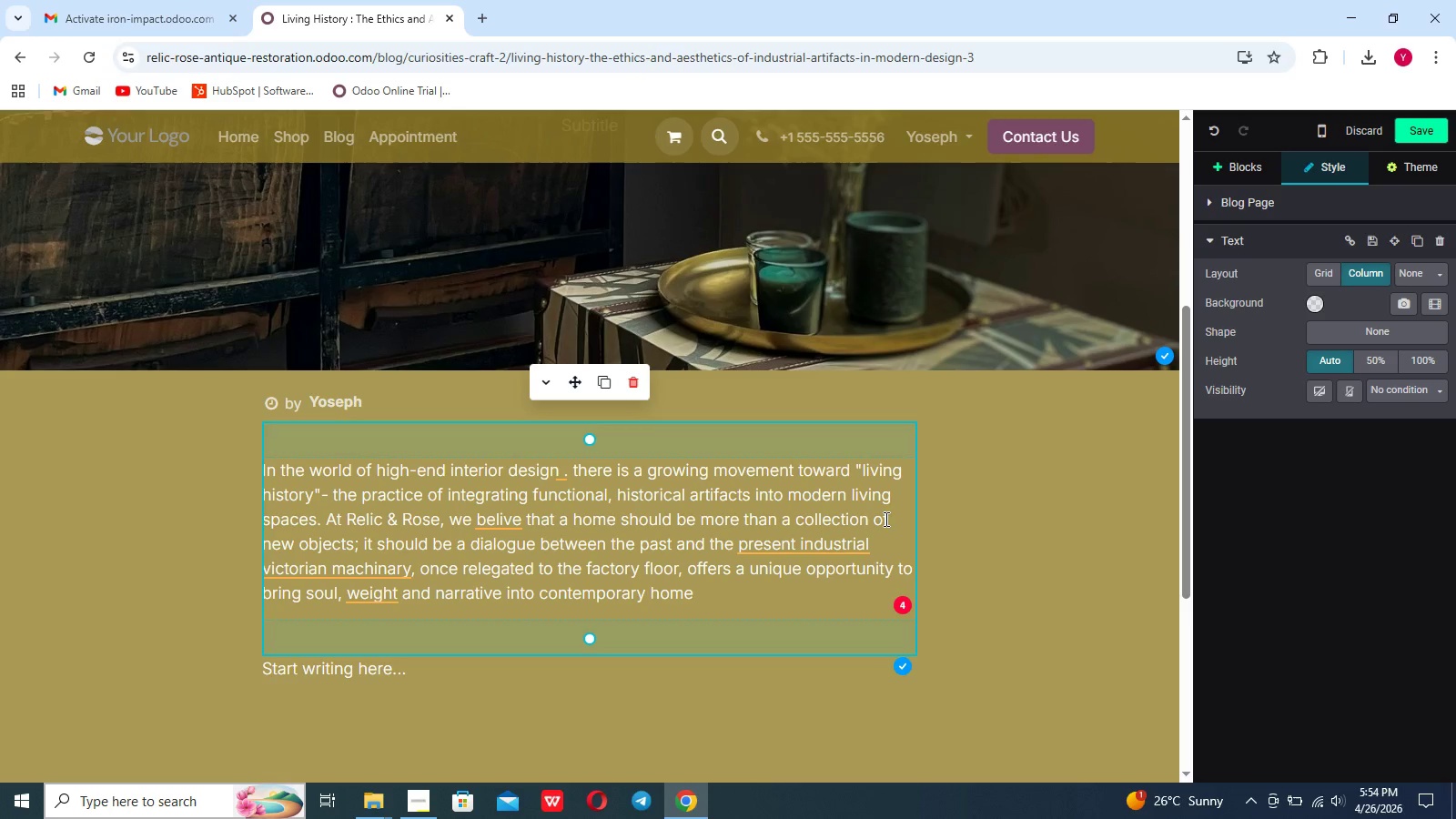 
left_click([1058, 563])
 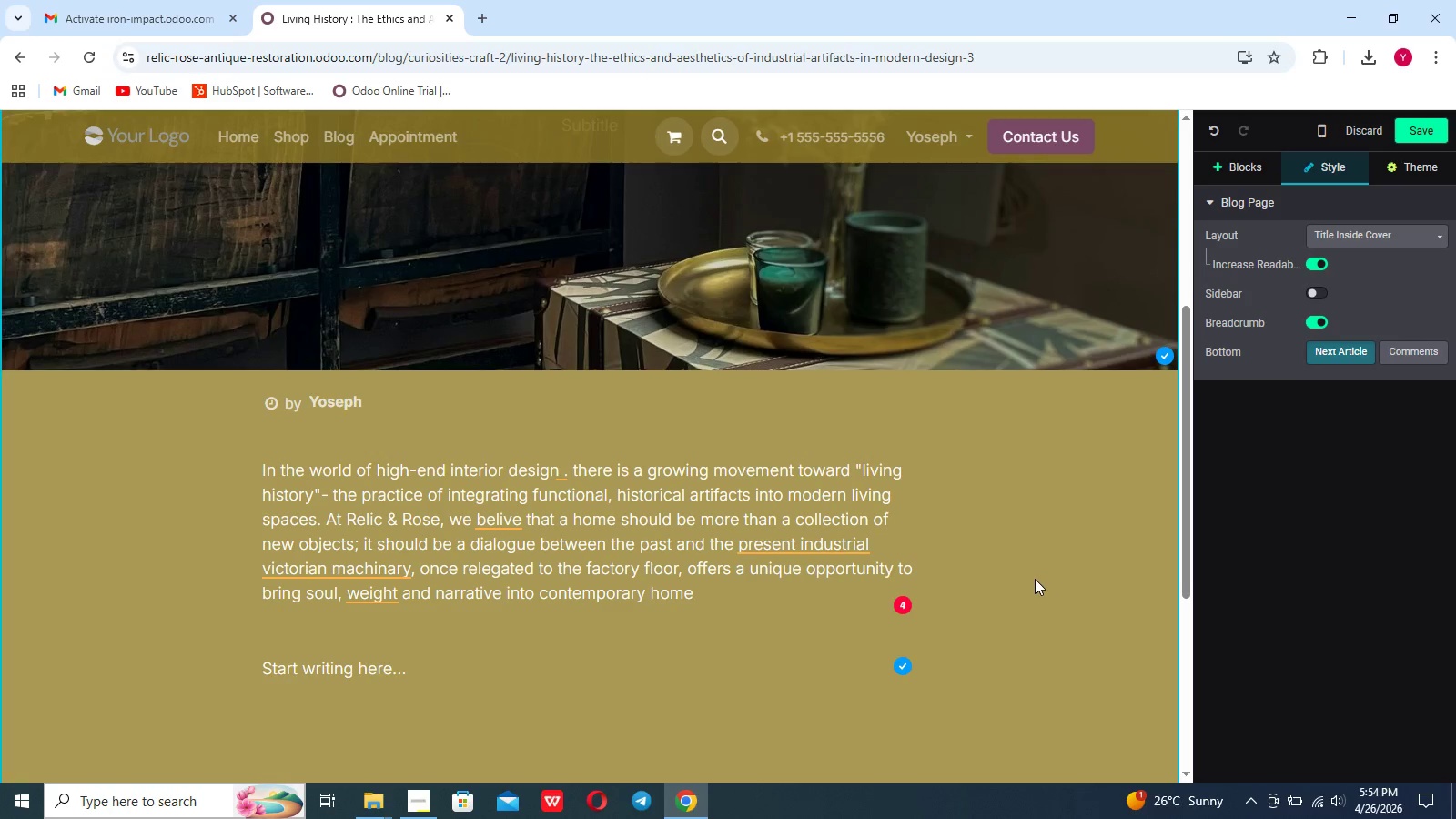 
scroll: coordinate [1035, 579], scroll_direction: down, amount: 4.0
 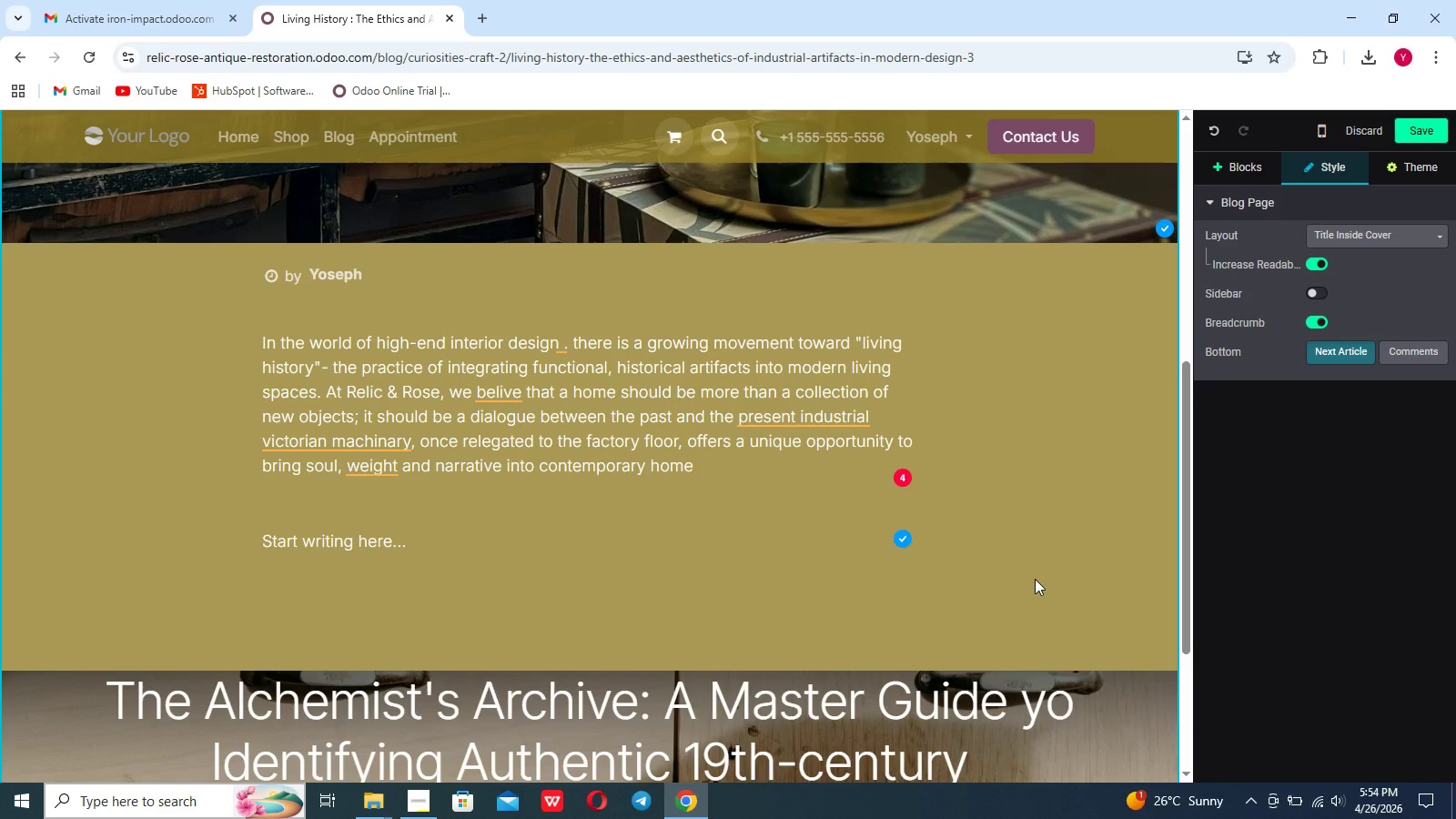 
wait(10.4)
 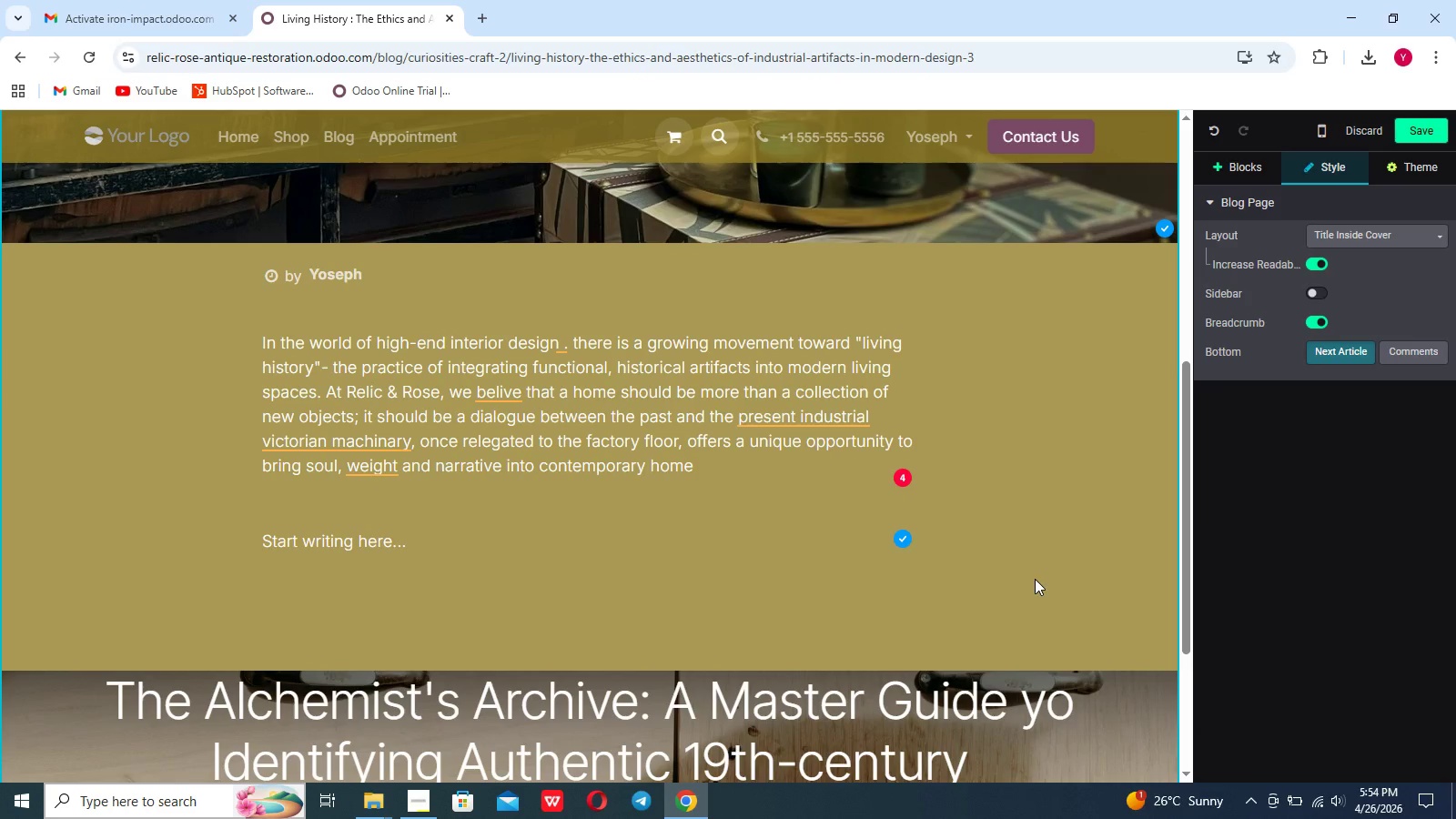 
left_click_drag(start_coordinate=[448, 531], to_coordinate=[258, 538])
 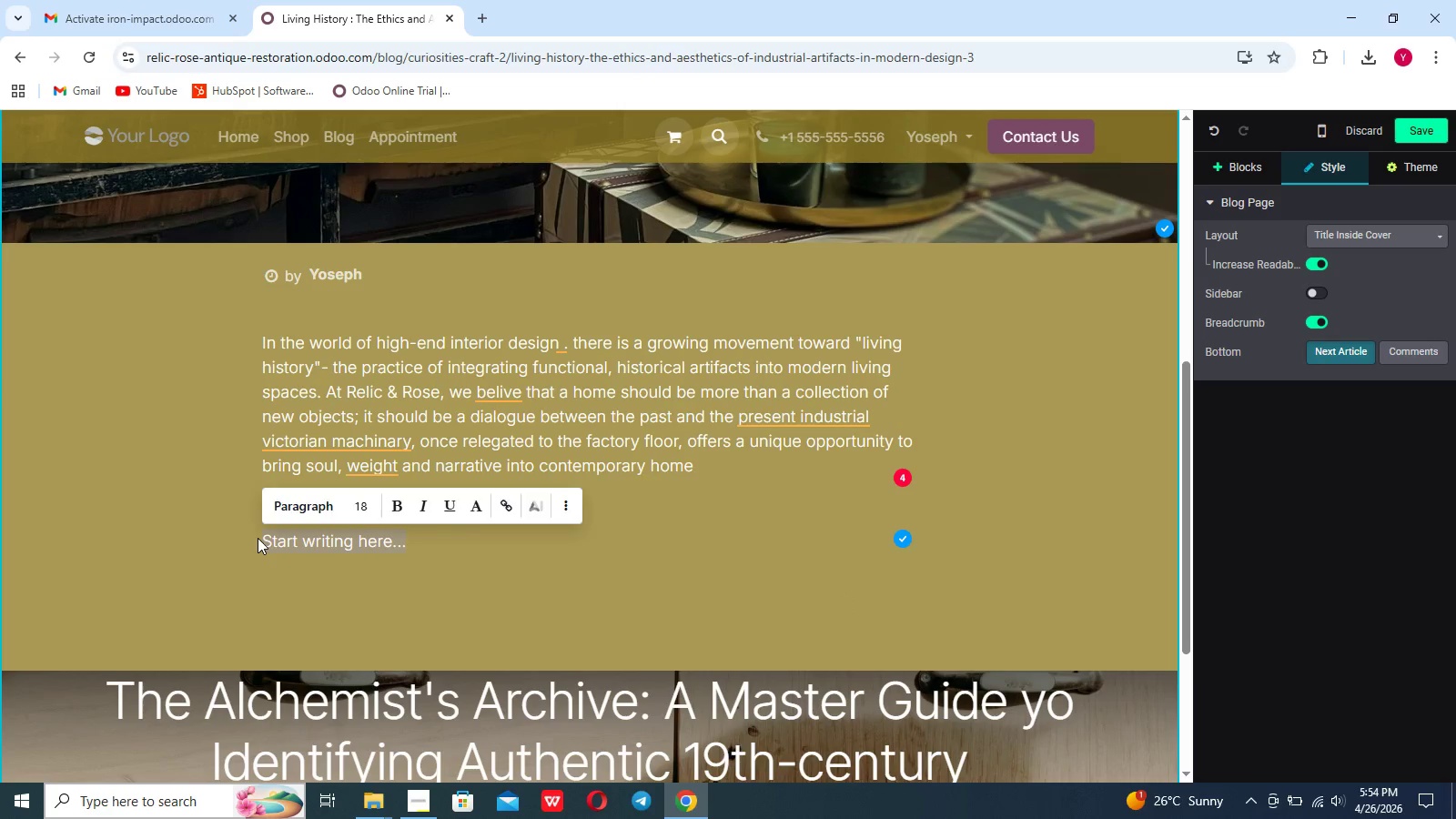 
key(Backspace)
 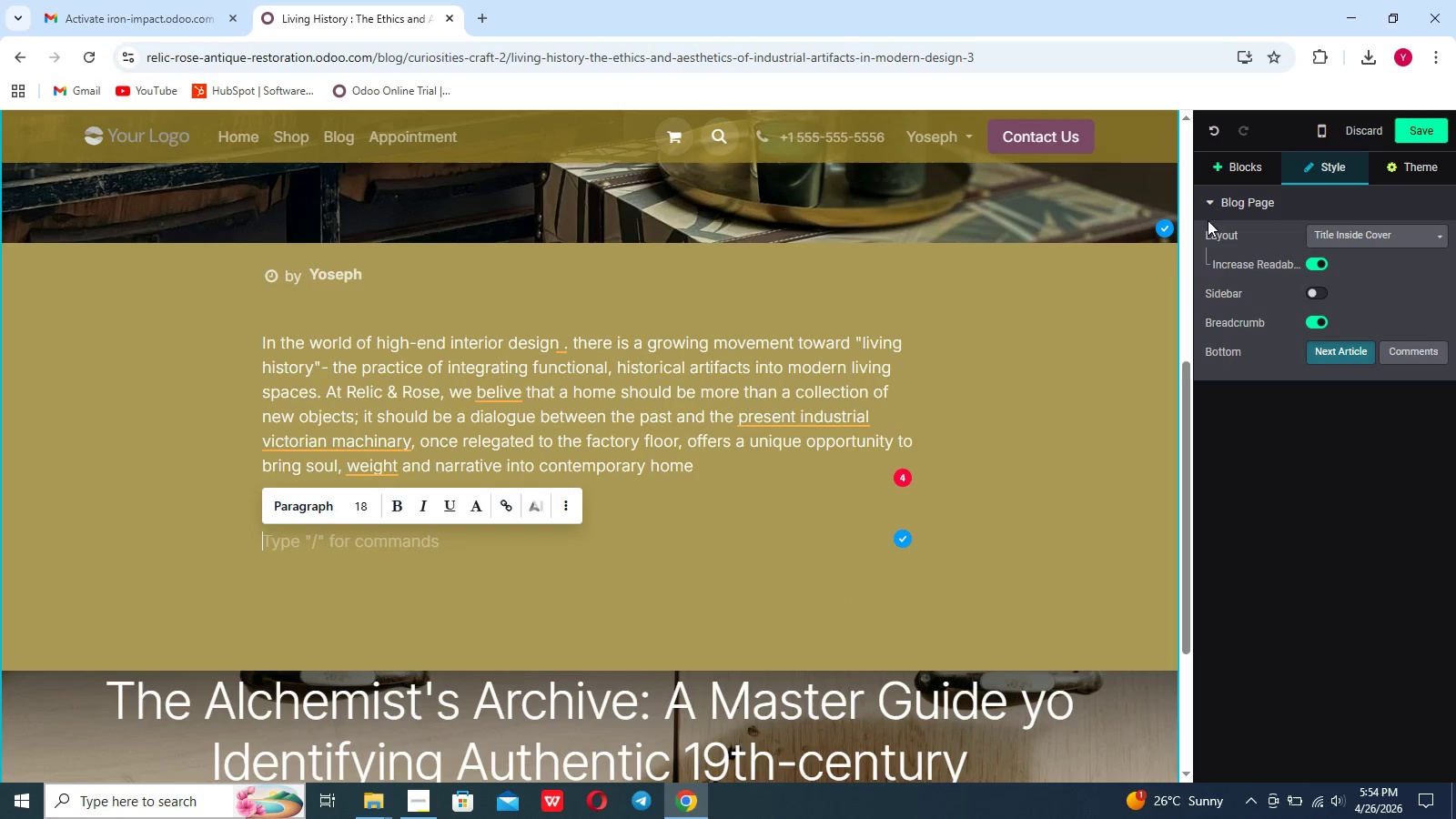 
left_click([1269, 167])
 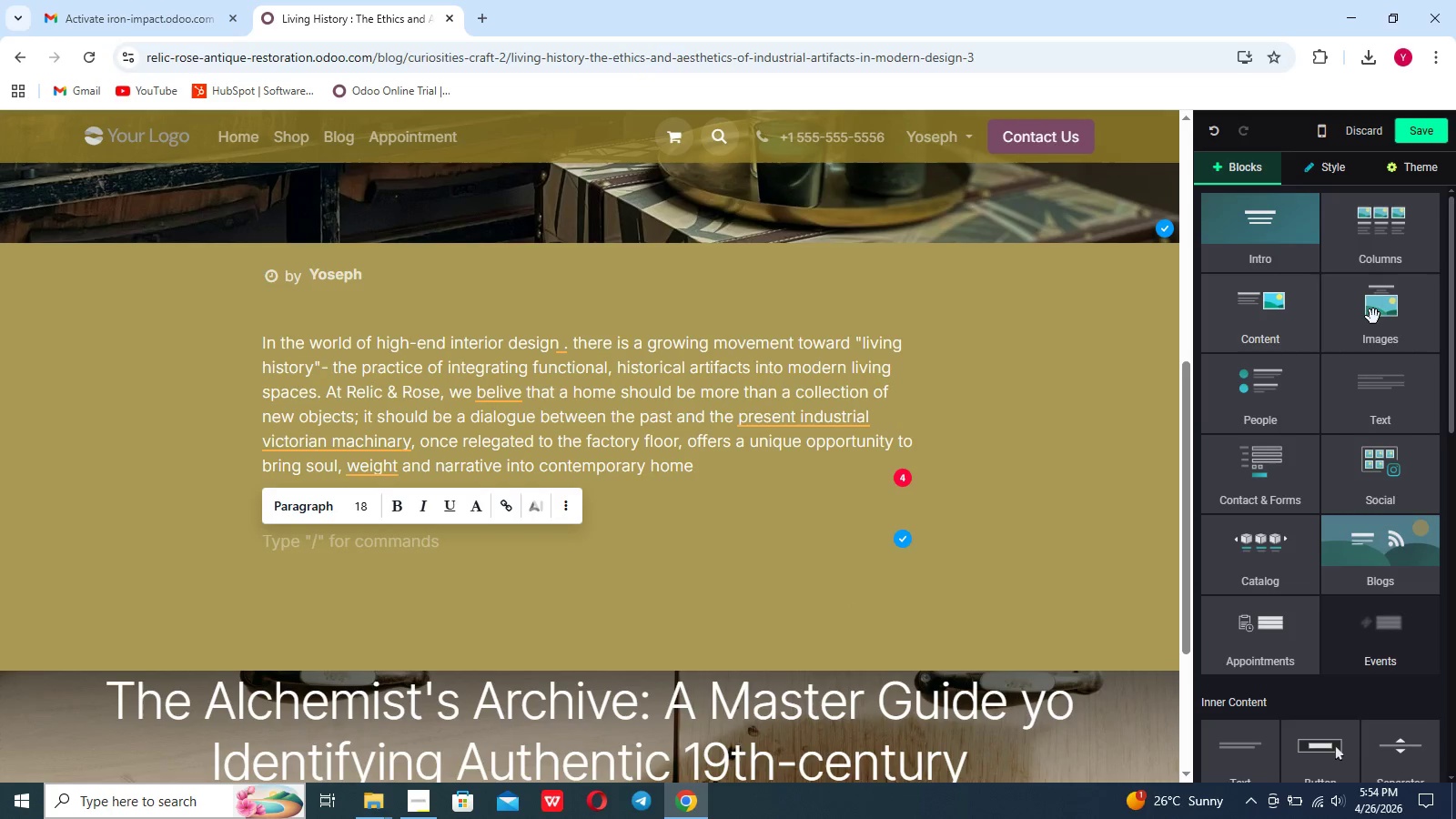 
mouse_move([1370, 229])
 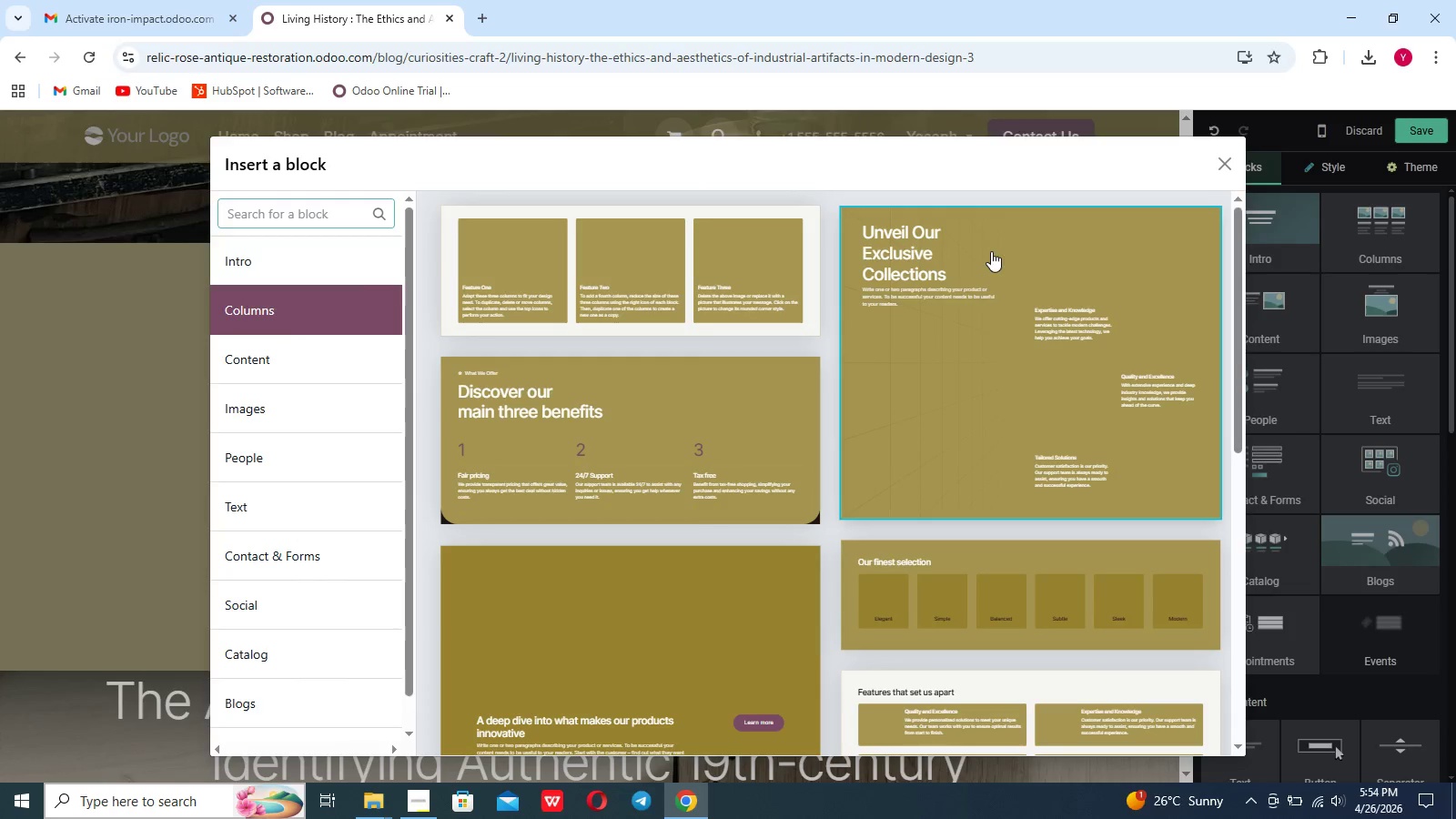 
mouse_move([956, 261])
 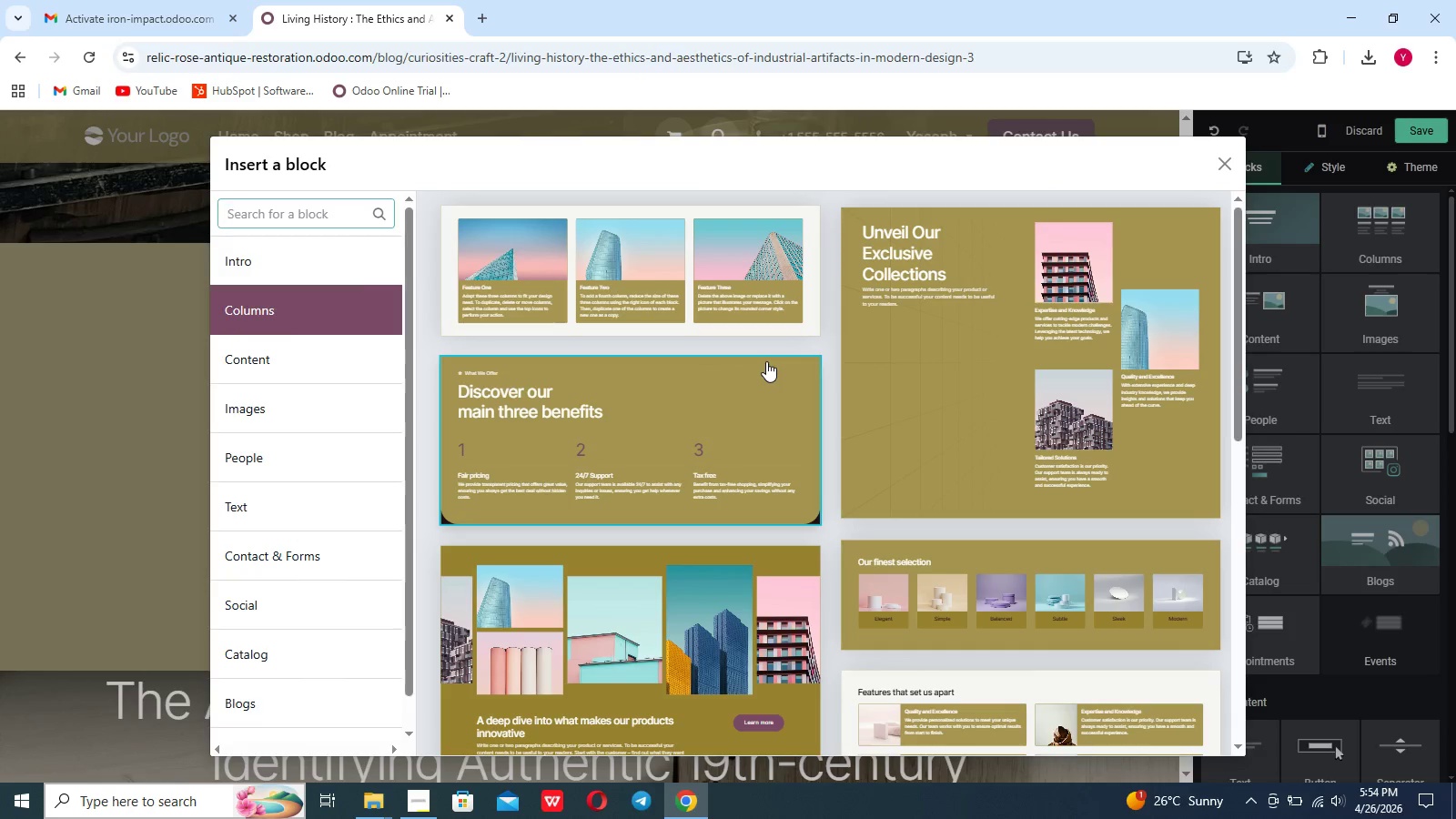 
scroll: coordinate [766, 361], scroll_direction: down, amount: 21.0
 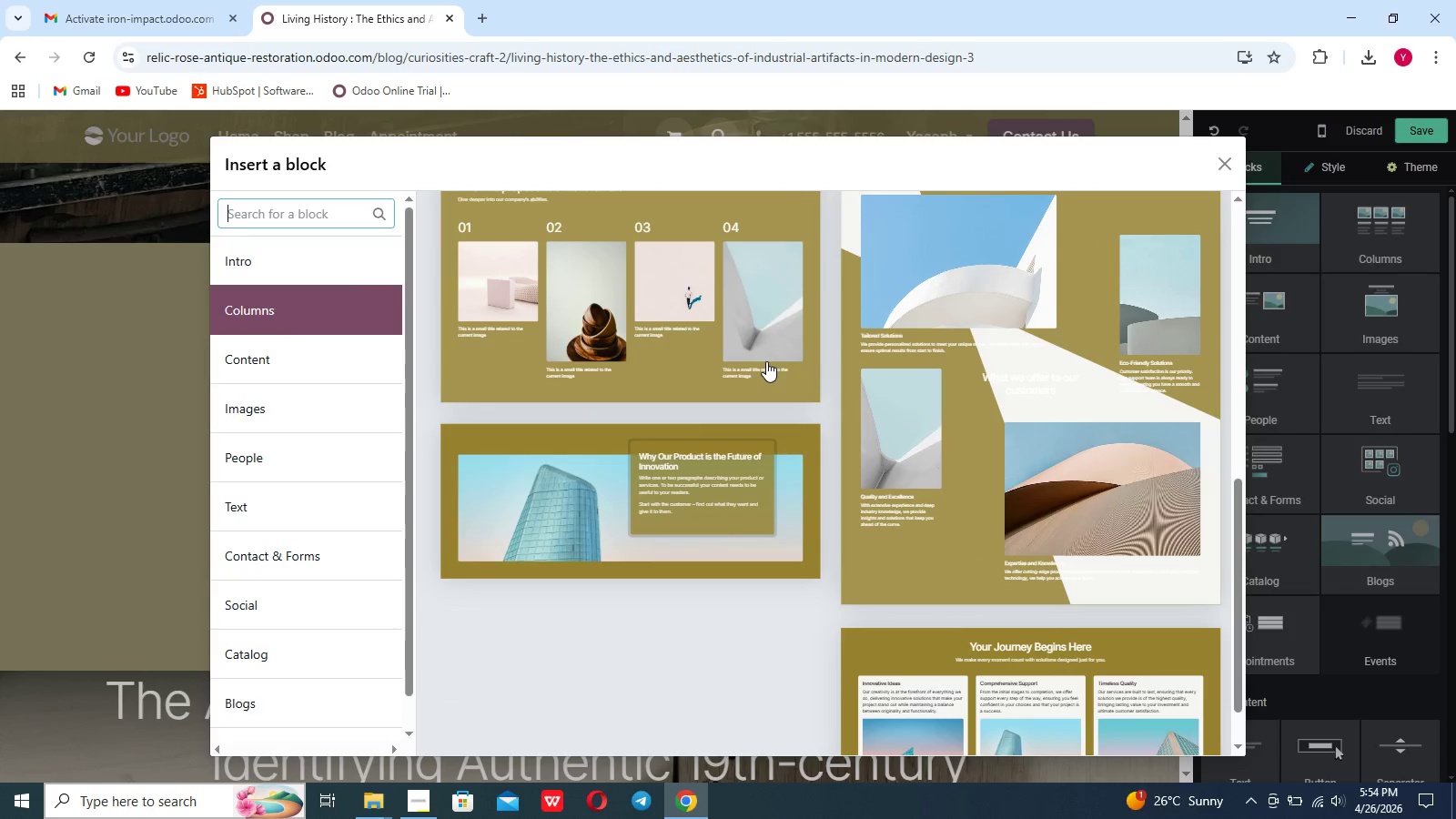 
scroll: coordinate [766, 361], scroll_direction: up, amount: 15.0
 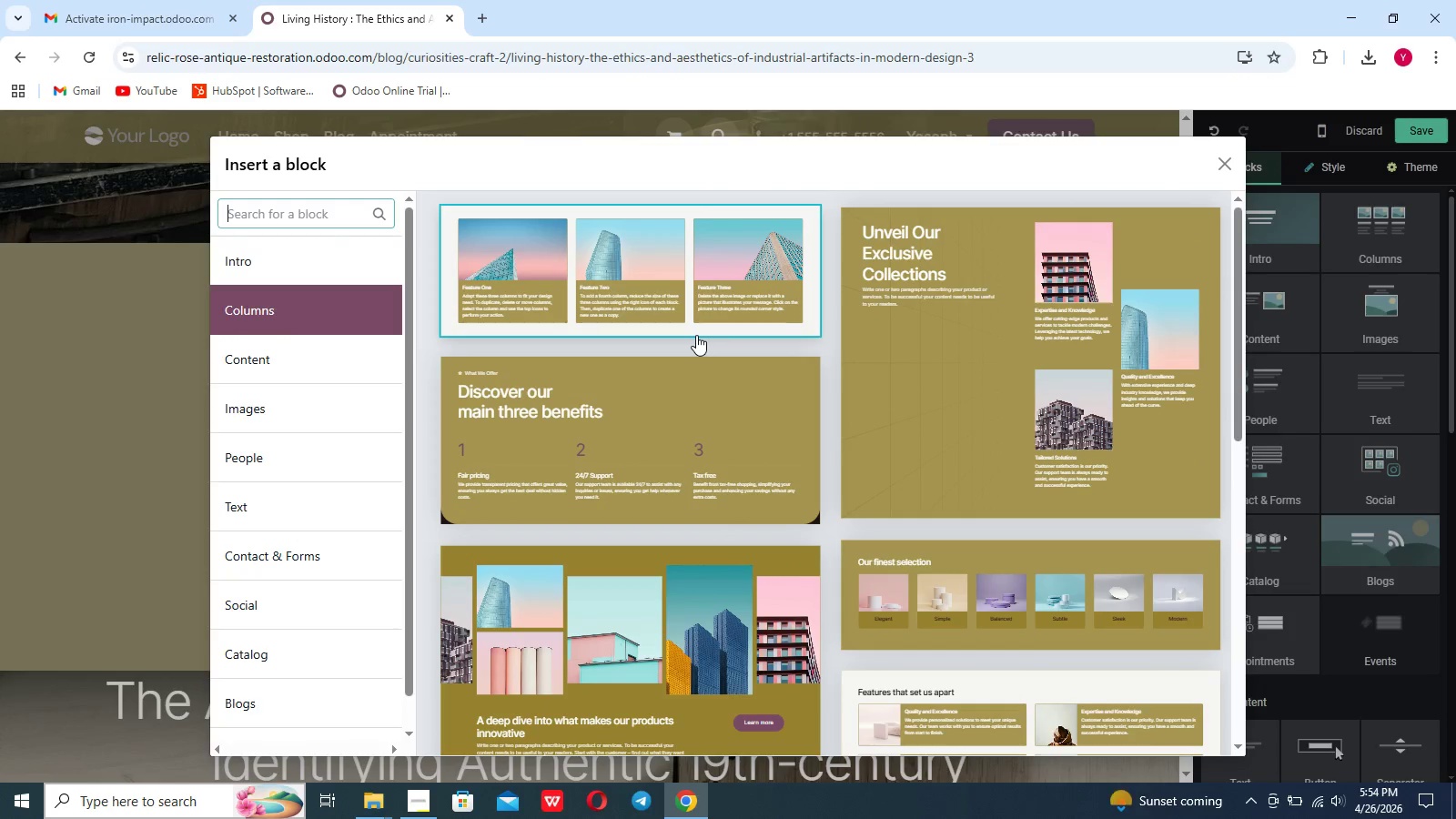 
left_click([677, 334])
 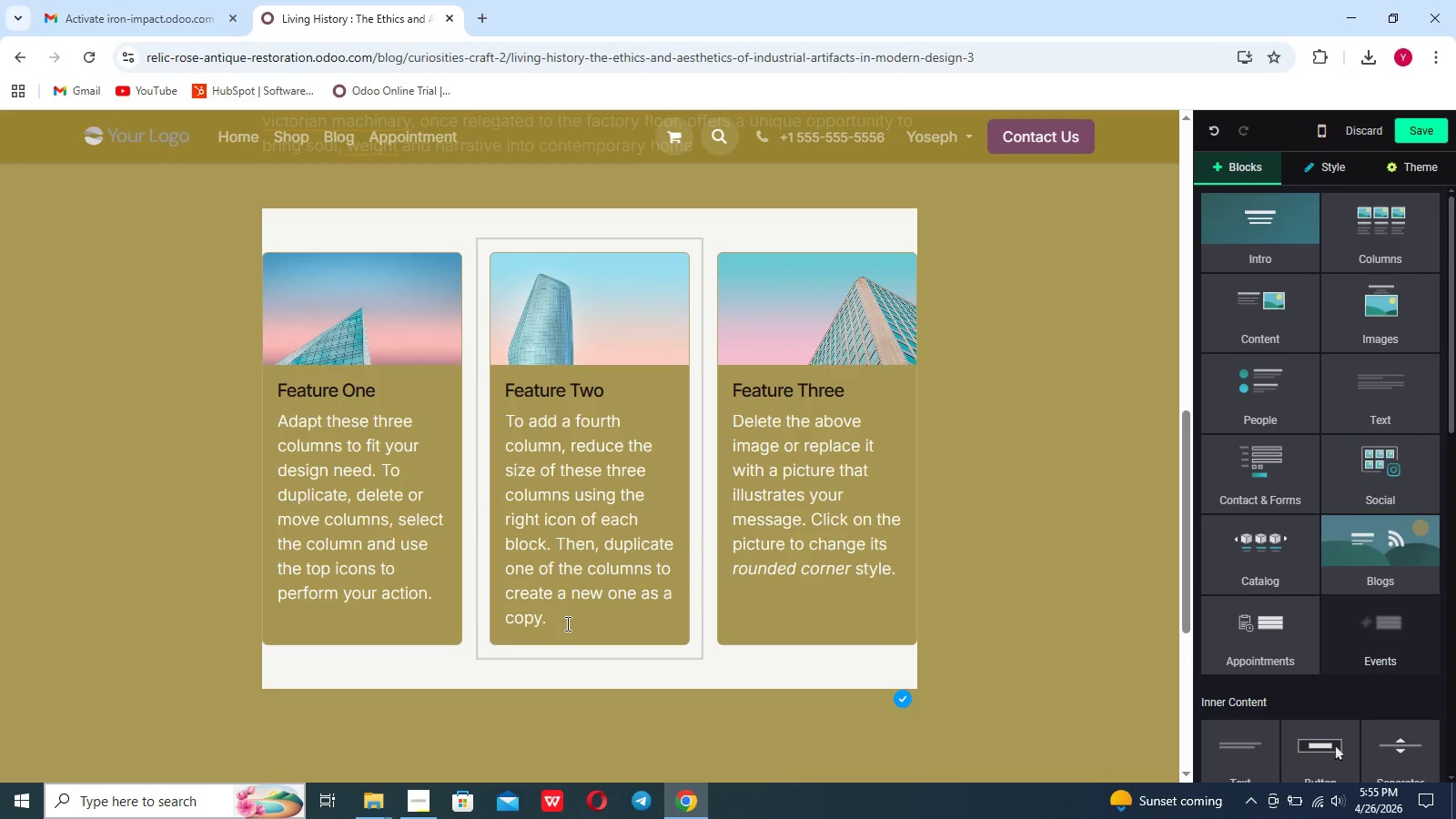 
left_click([404, 354])
 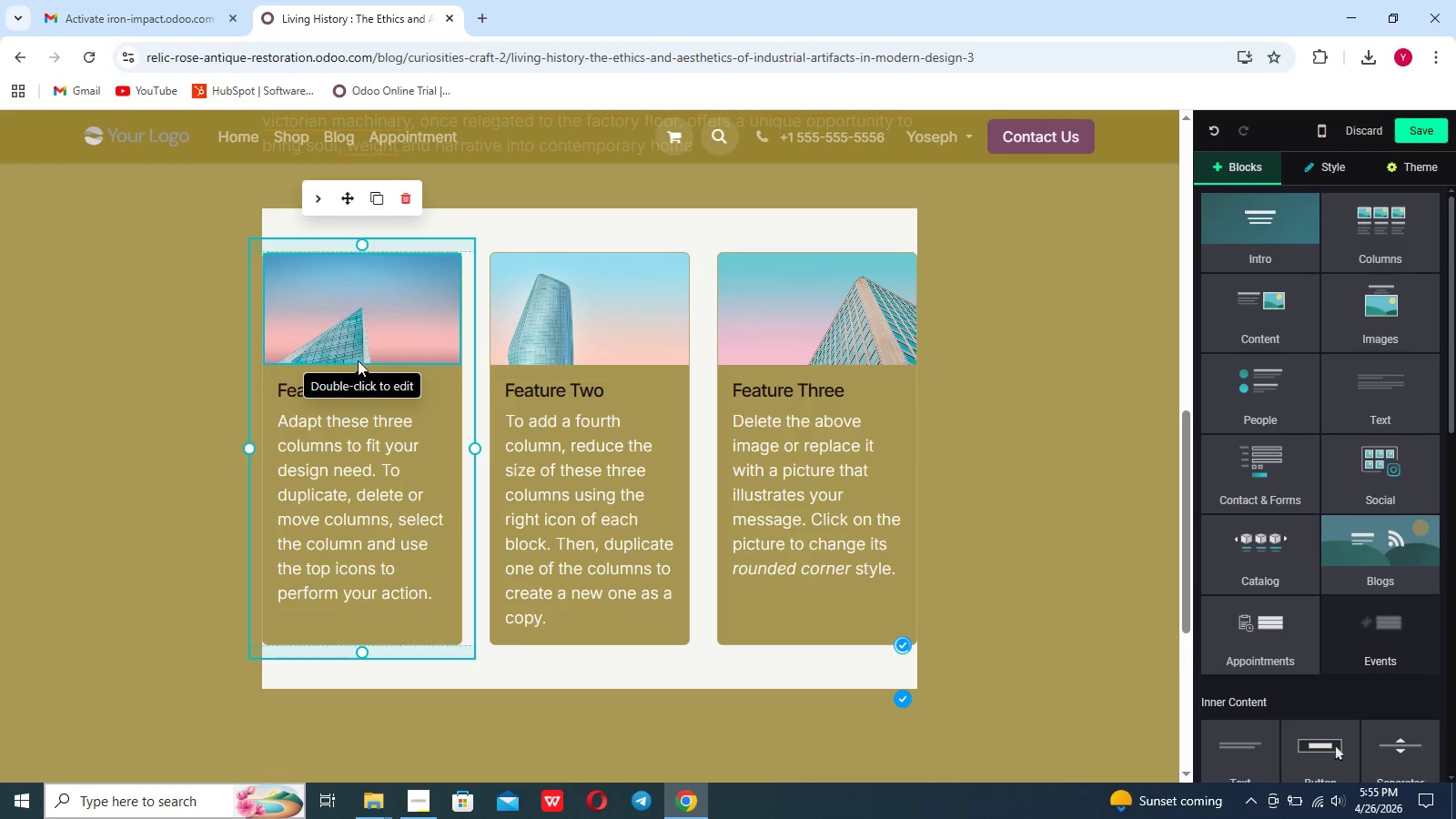 
left_click_drag(start_coordinate=[362, 360], to_coordinate=[362, 369])
 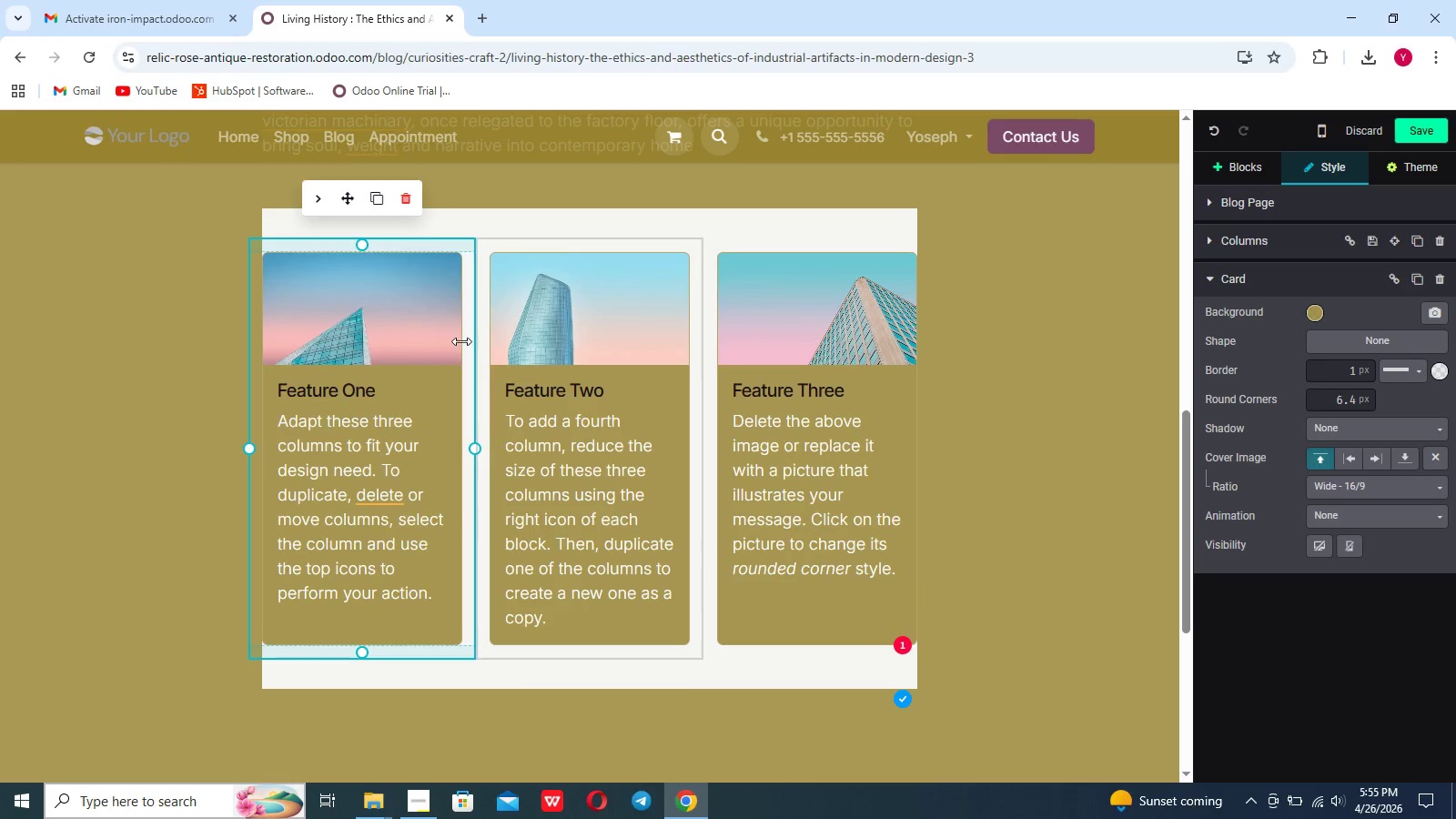 
left_click([414, 205])
 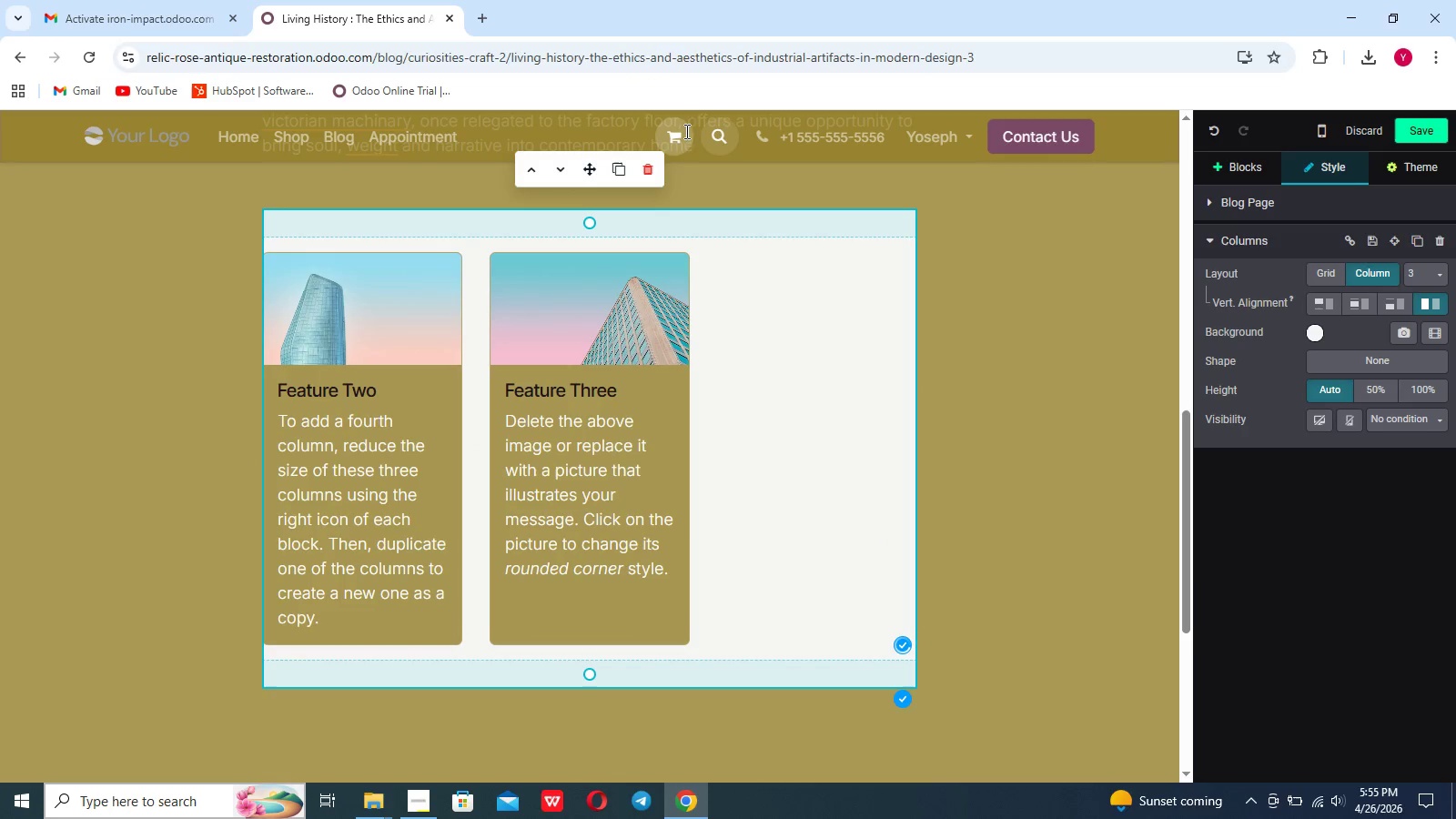 
left_click([649, 167])
 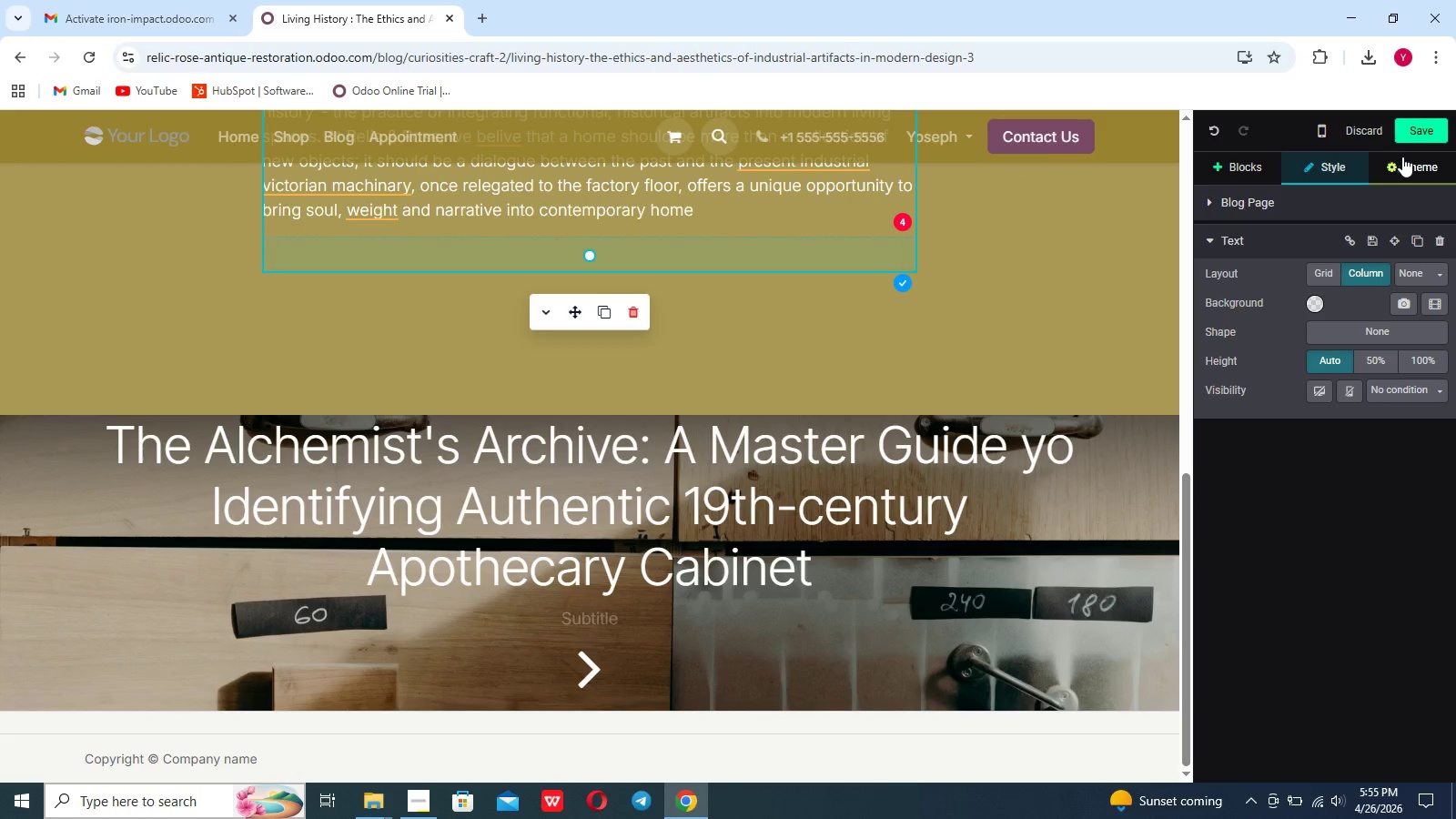 
left_click([1402, 164])
 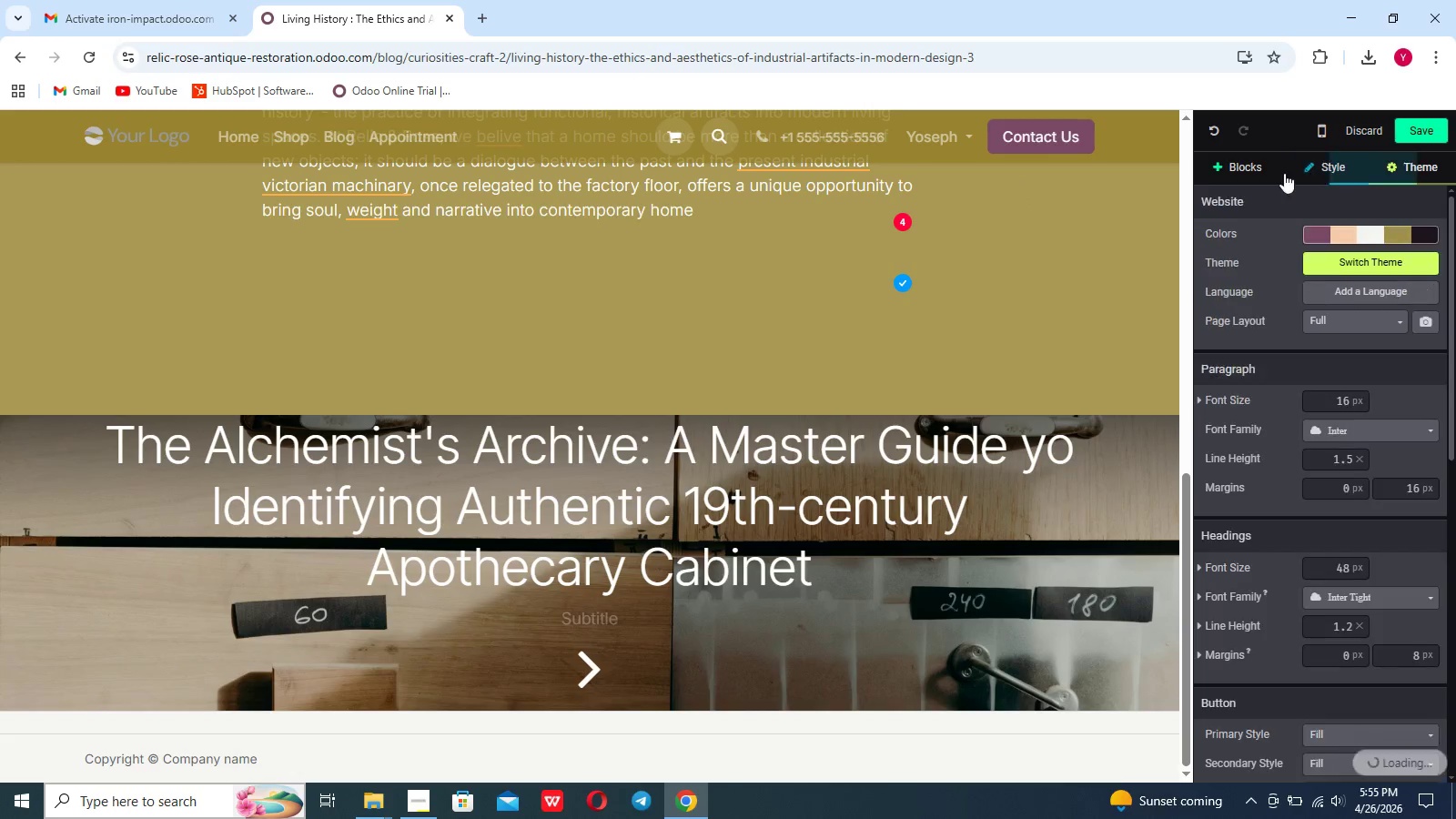 
left_click([1259, 172])
 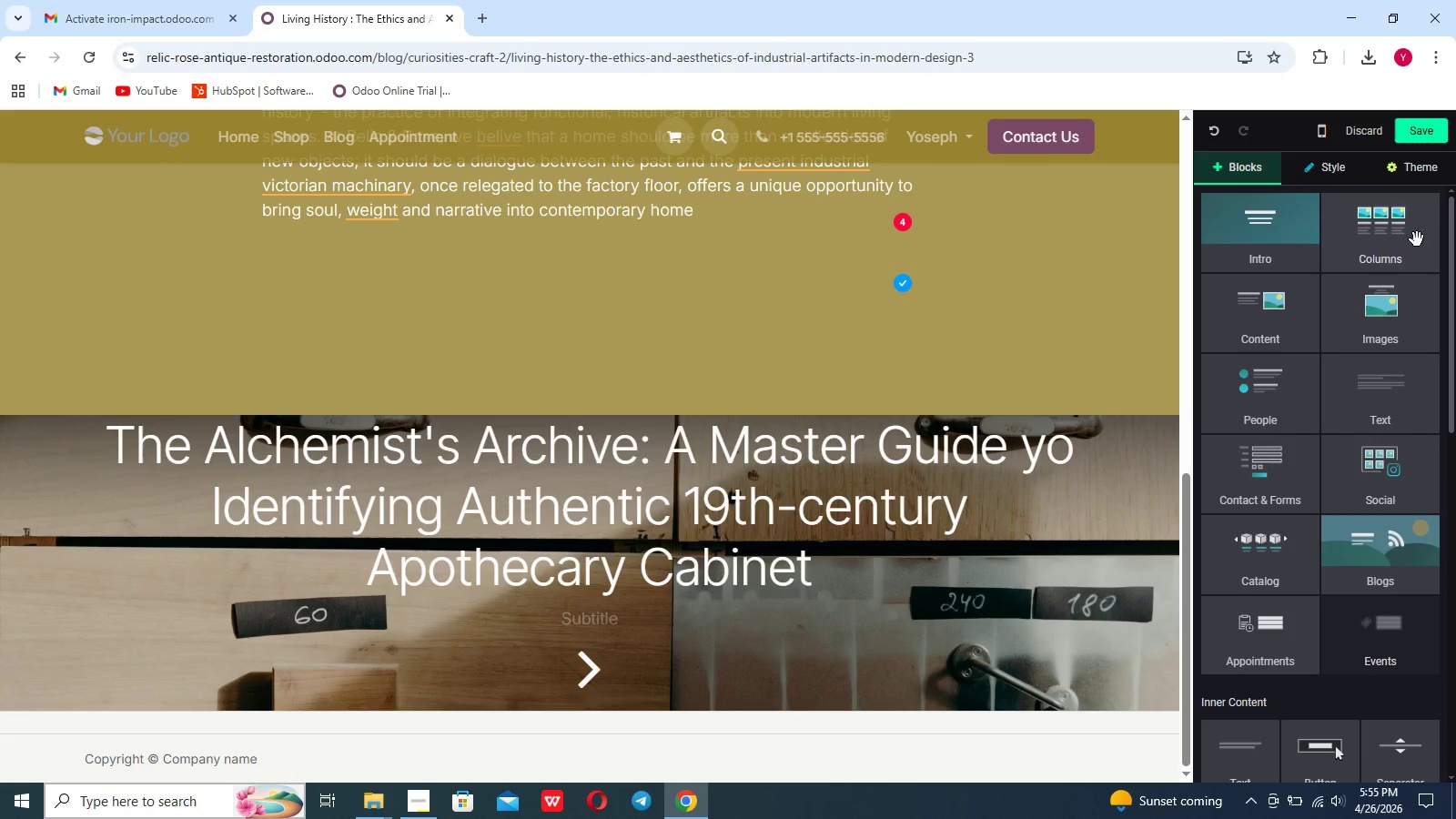 
left_click([1410, 310])
 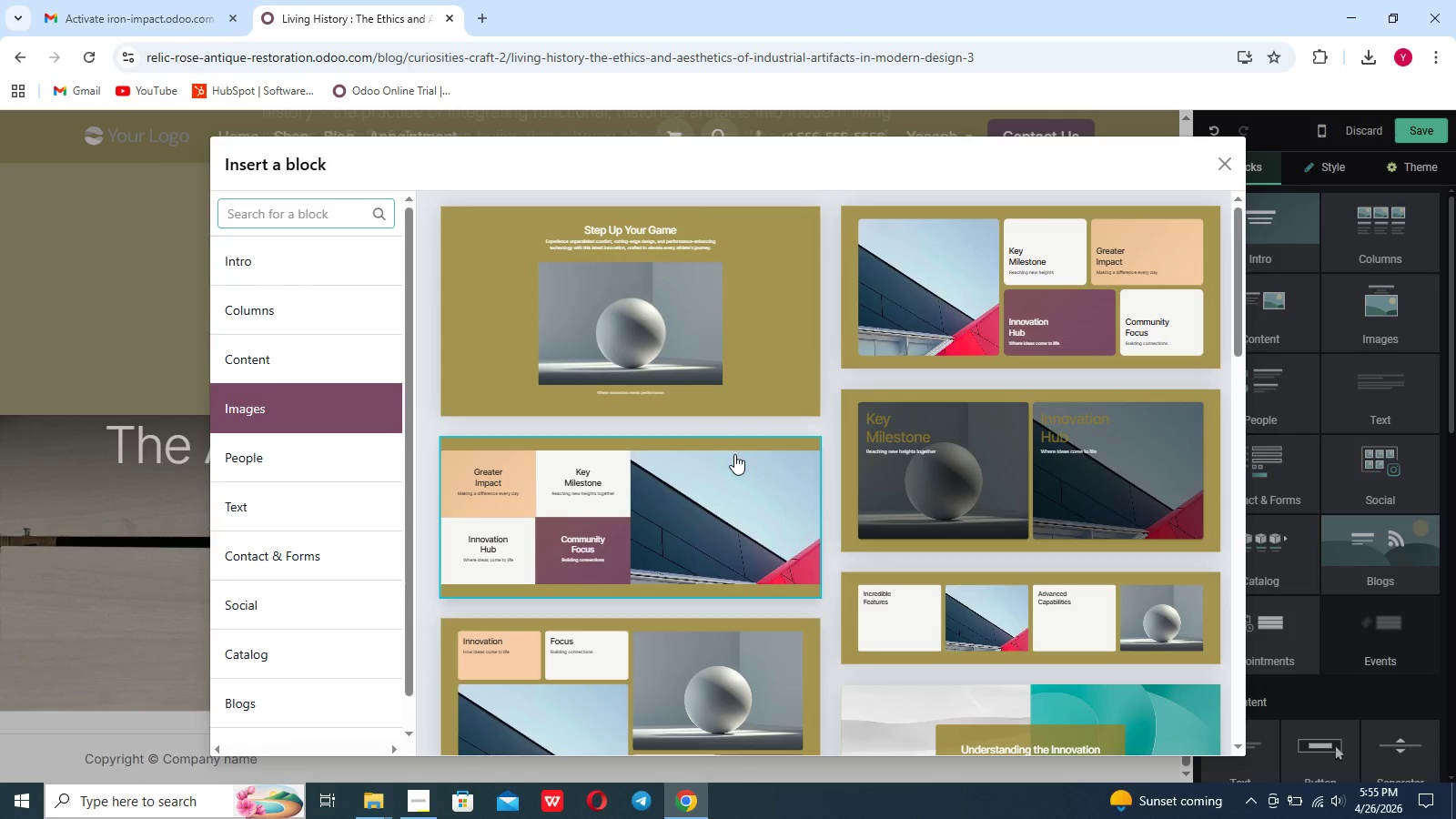 
scroll: coordinate [734, 503], scroll_direction: down, amount: 29.0
 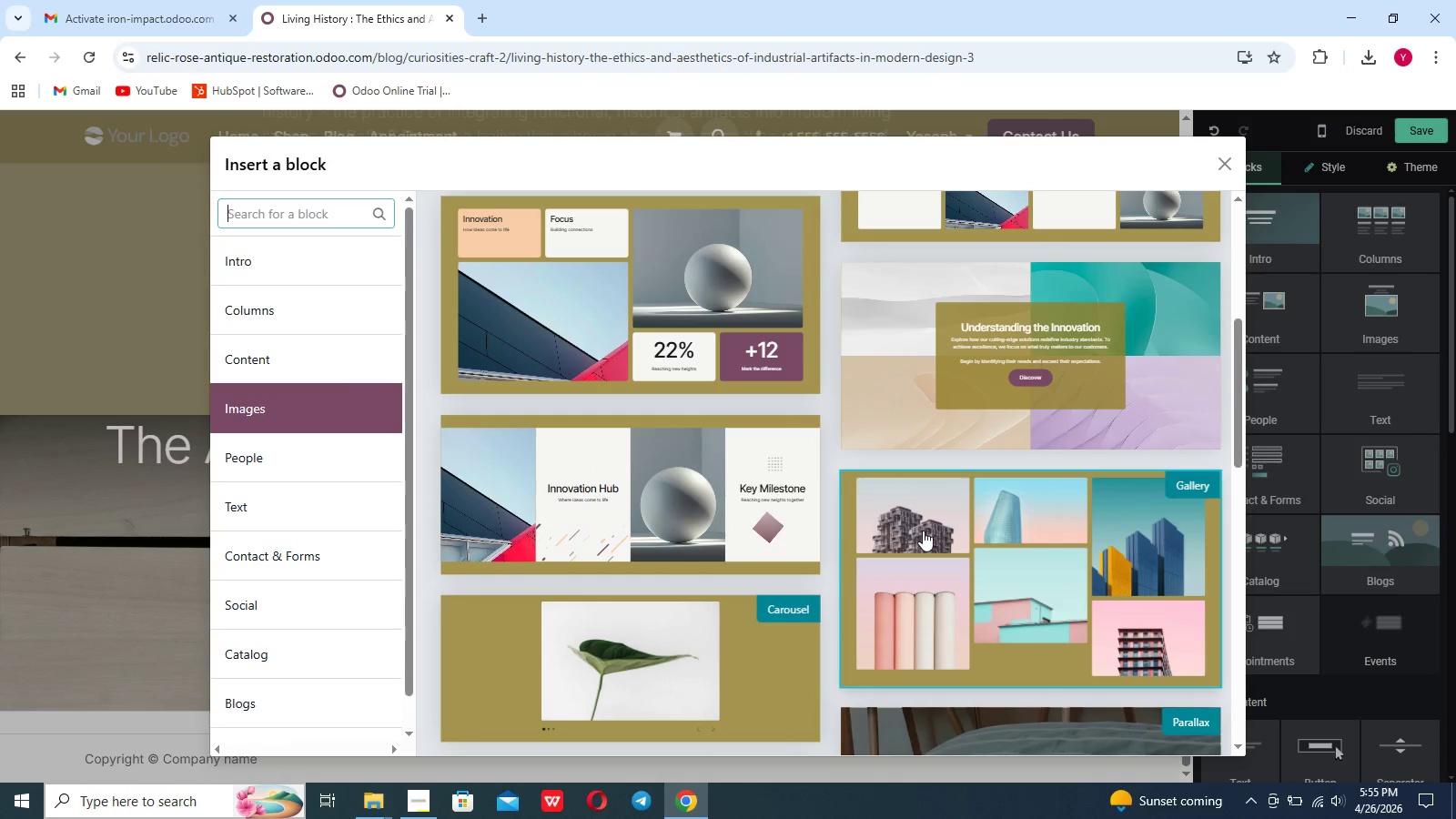 
left_click([923, 531])
 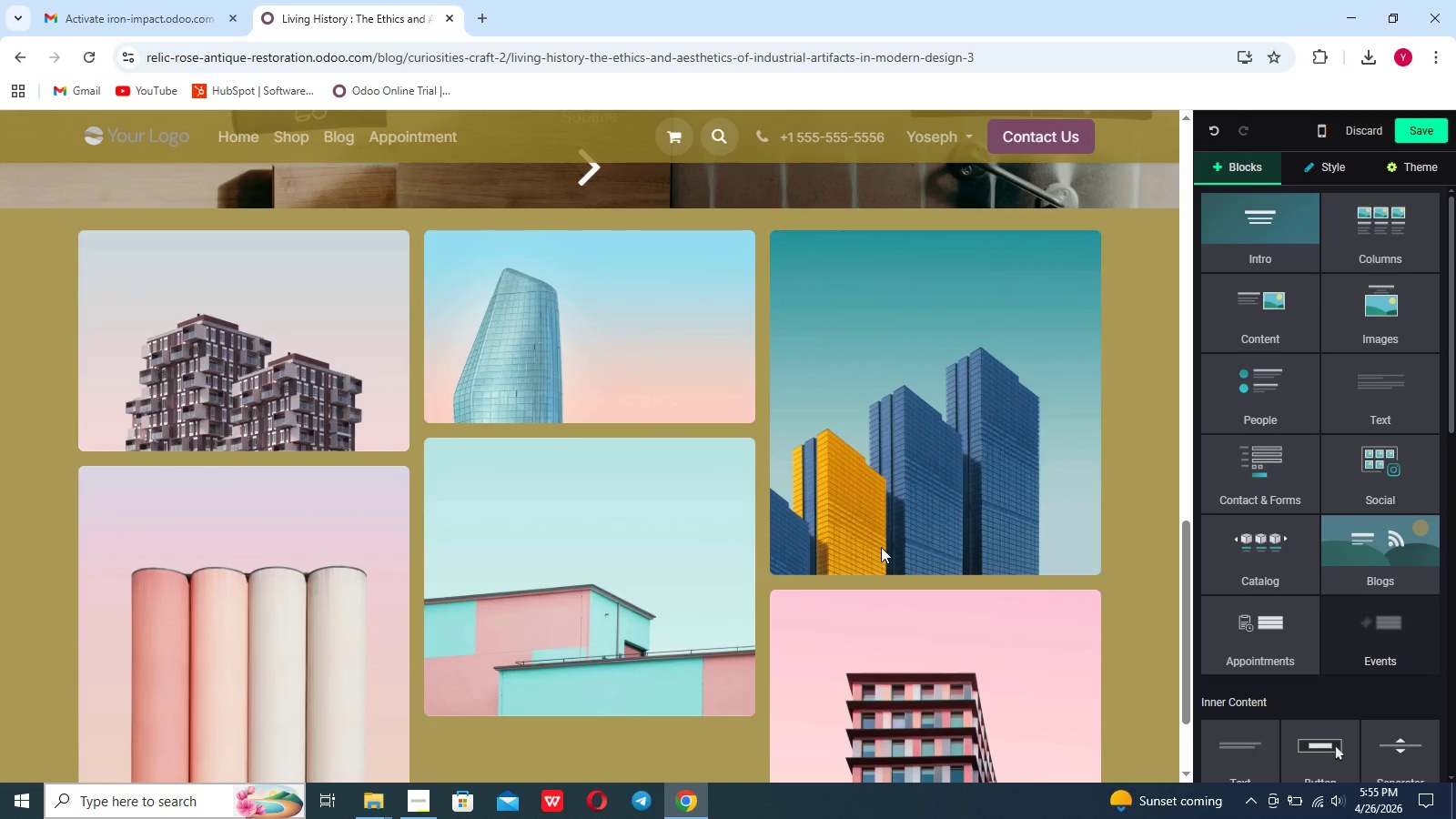 
scroll: coordinate [755, 578], scroll_direction: down, amount: 3.0
 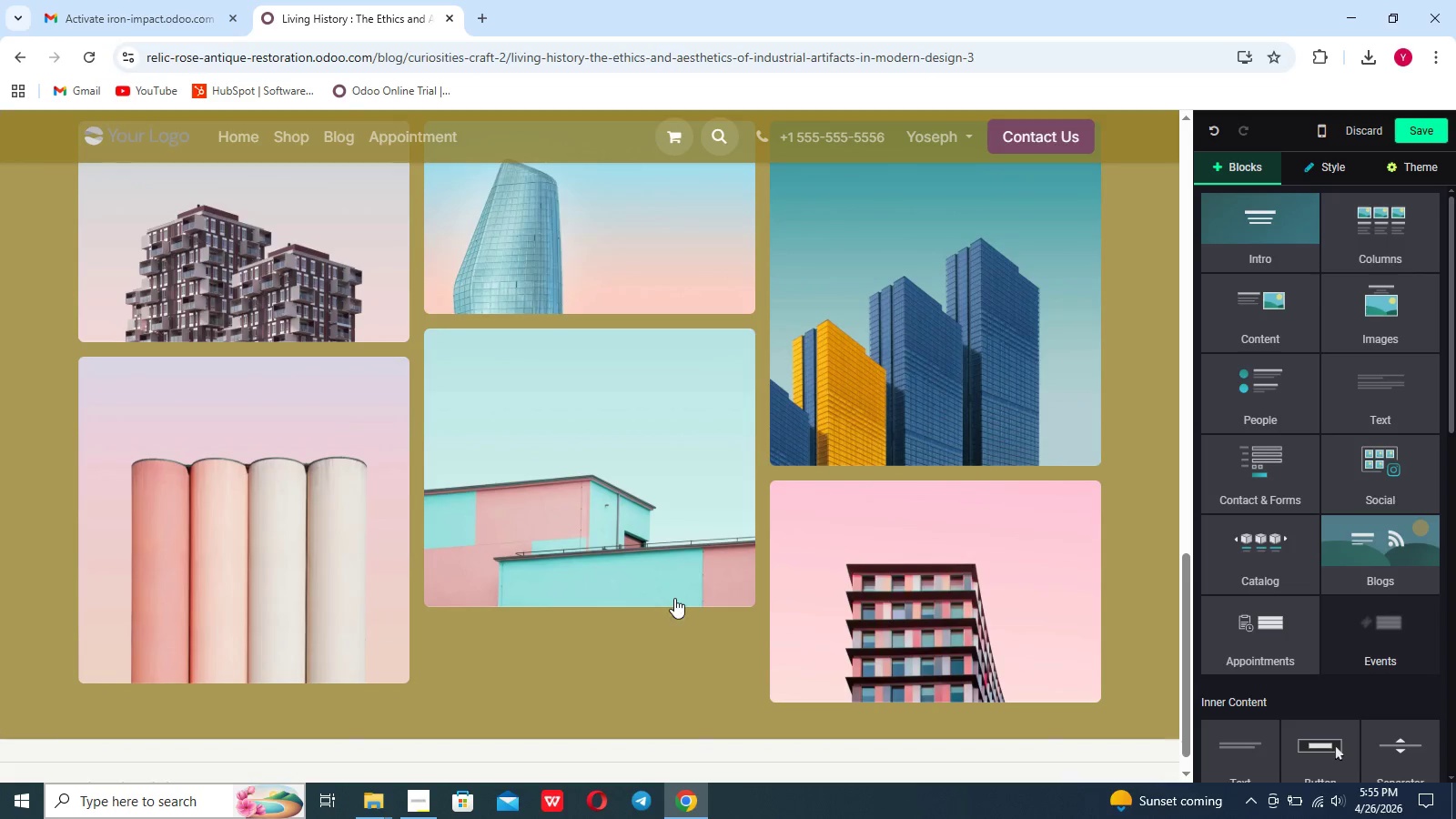 
scroll: coordinate [675, 597], scroll_direction: up, amount: 3.0
 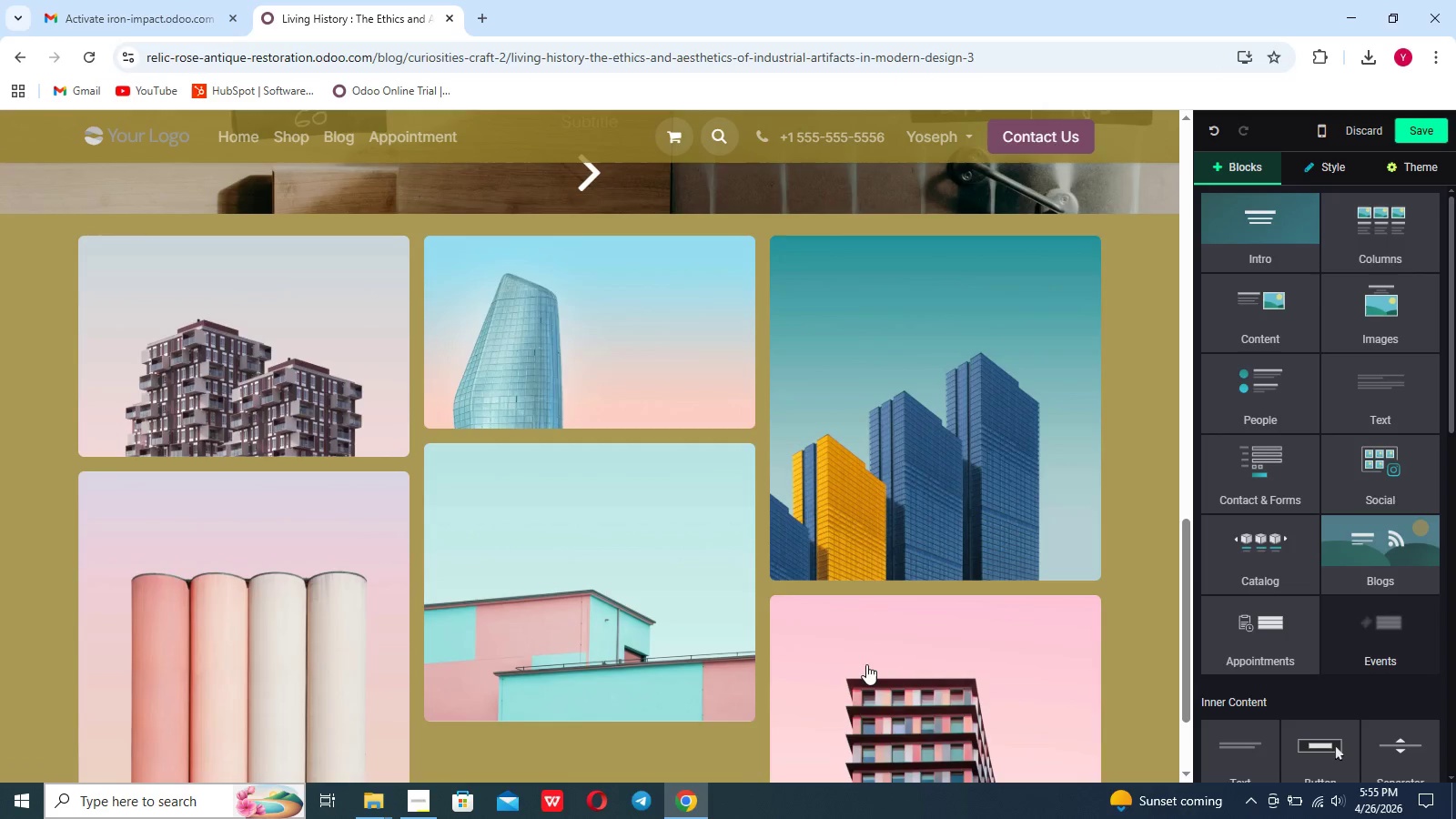 
left_click([872, 666])
 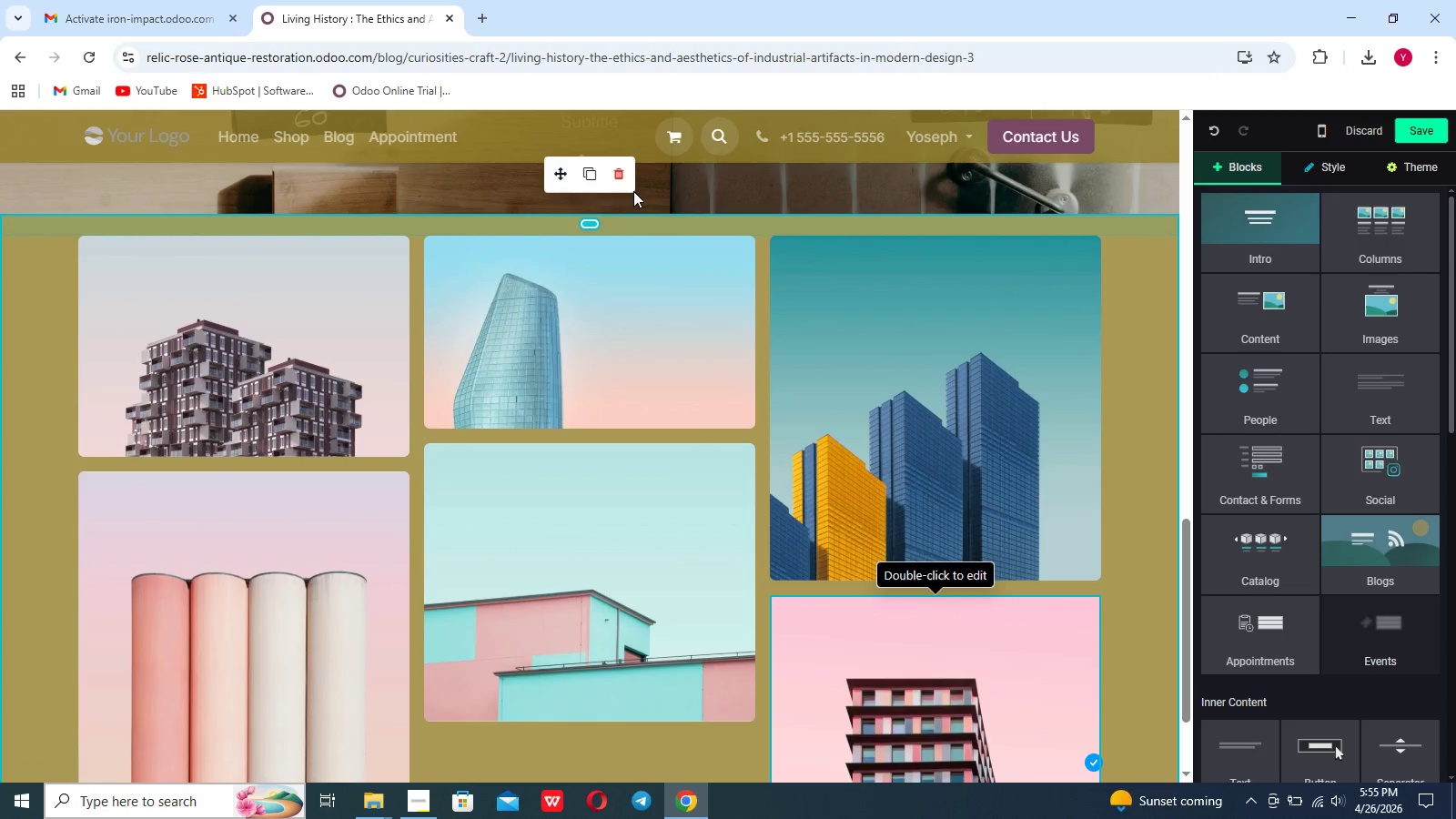 
left_click([625, 185])
 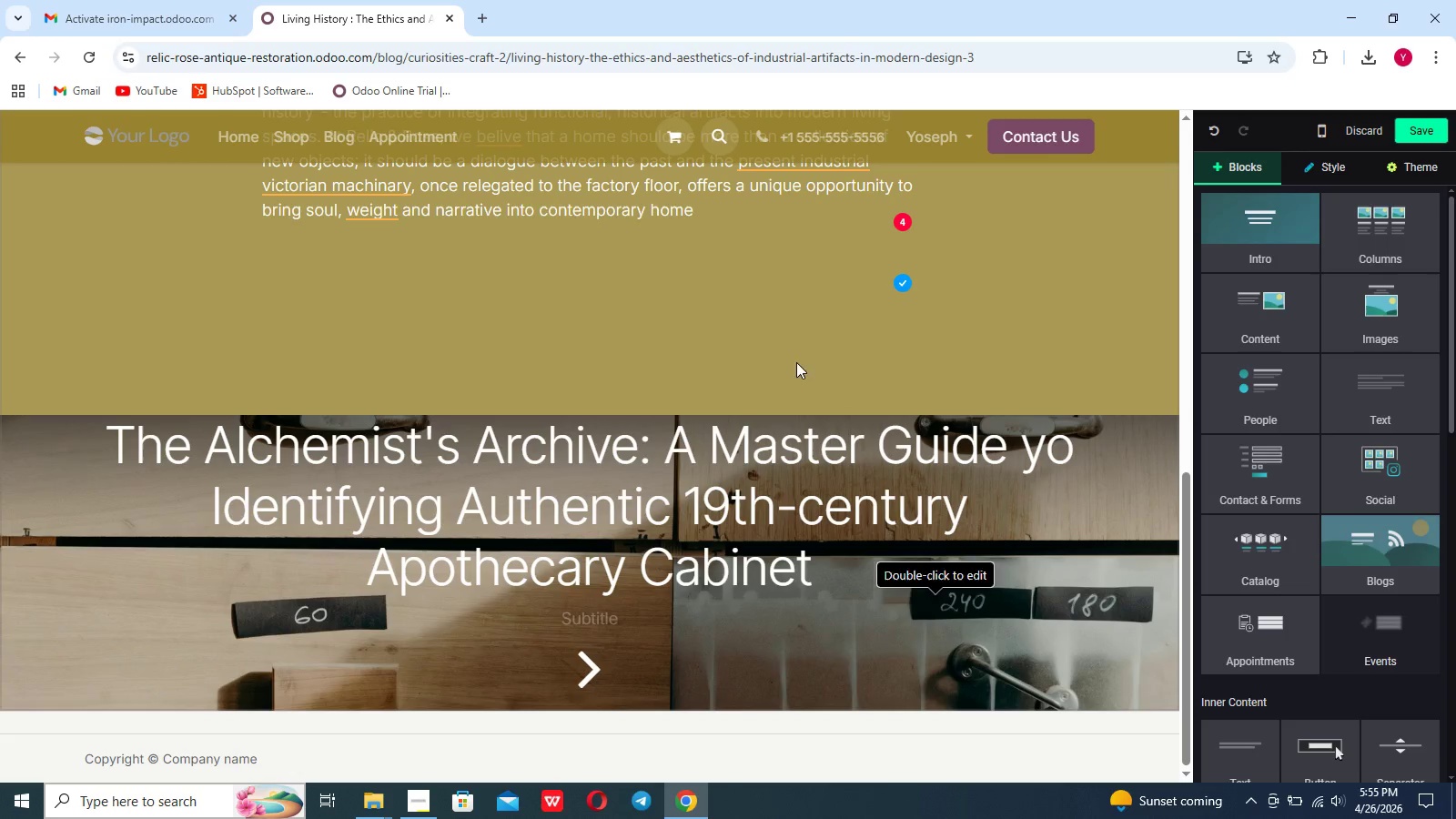 
scroll: coordinate [758, 375], scroll_direction: down, amount: 62.0
 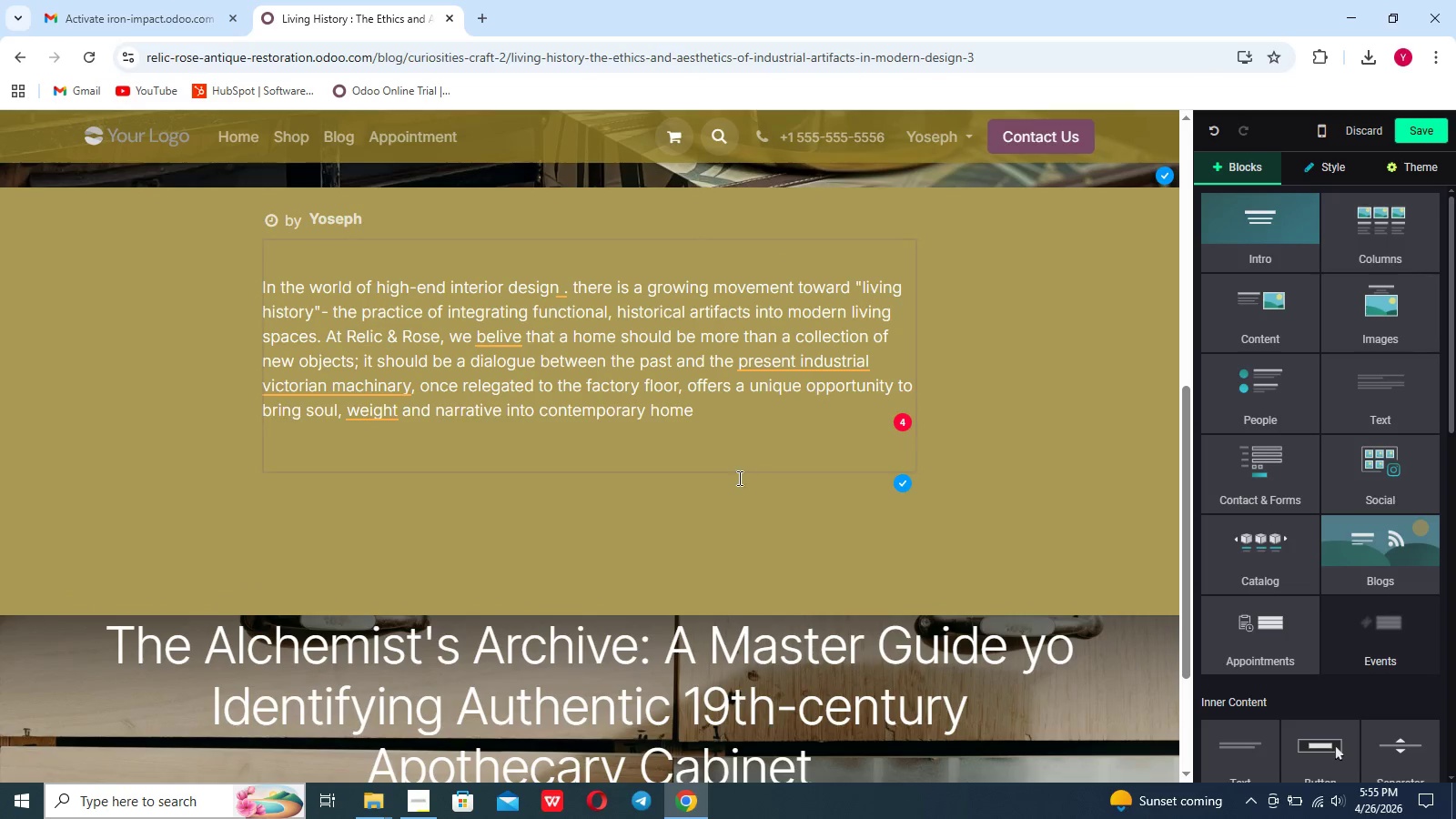 
left_click([737, 487])
 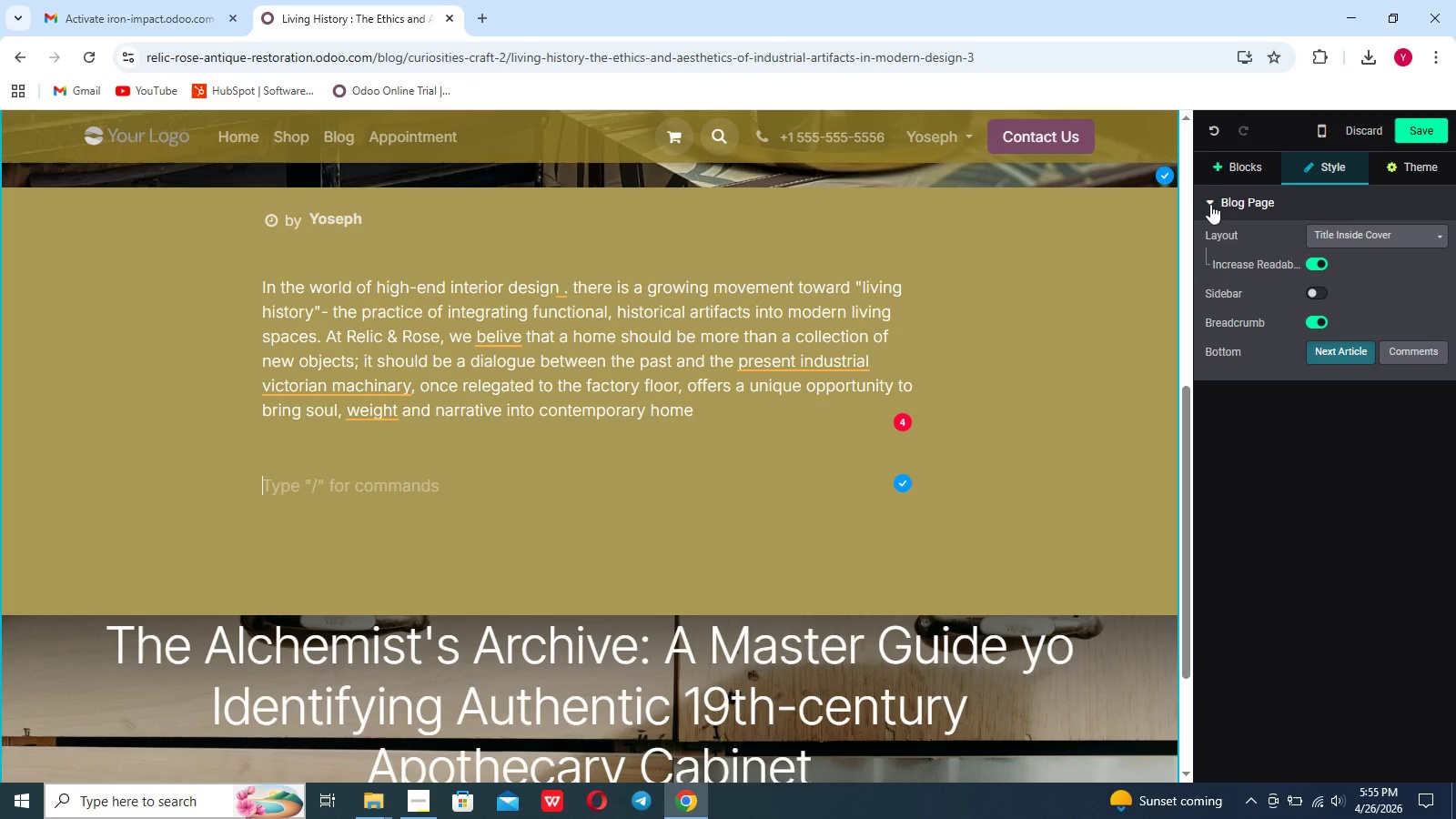 
left_click([1236, 167])
 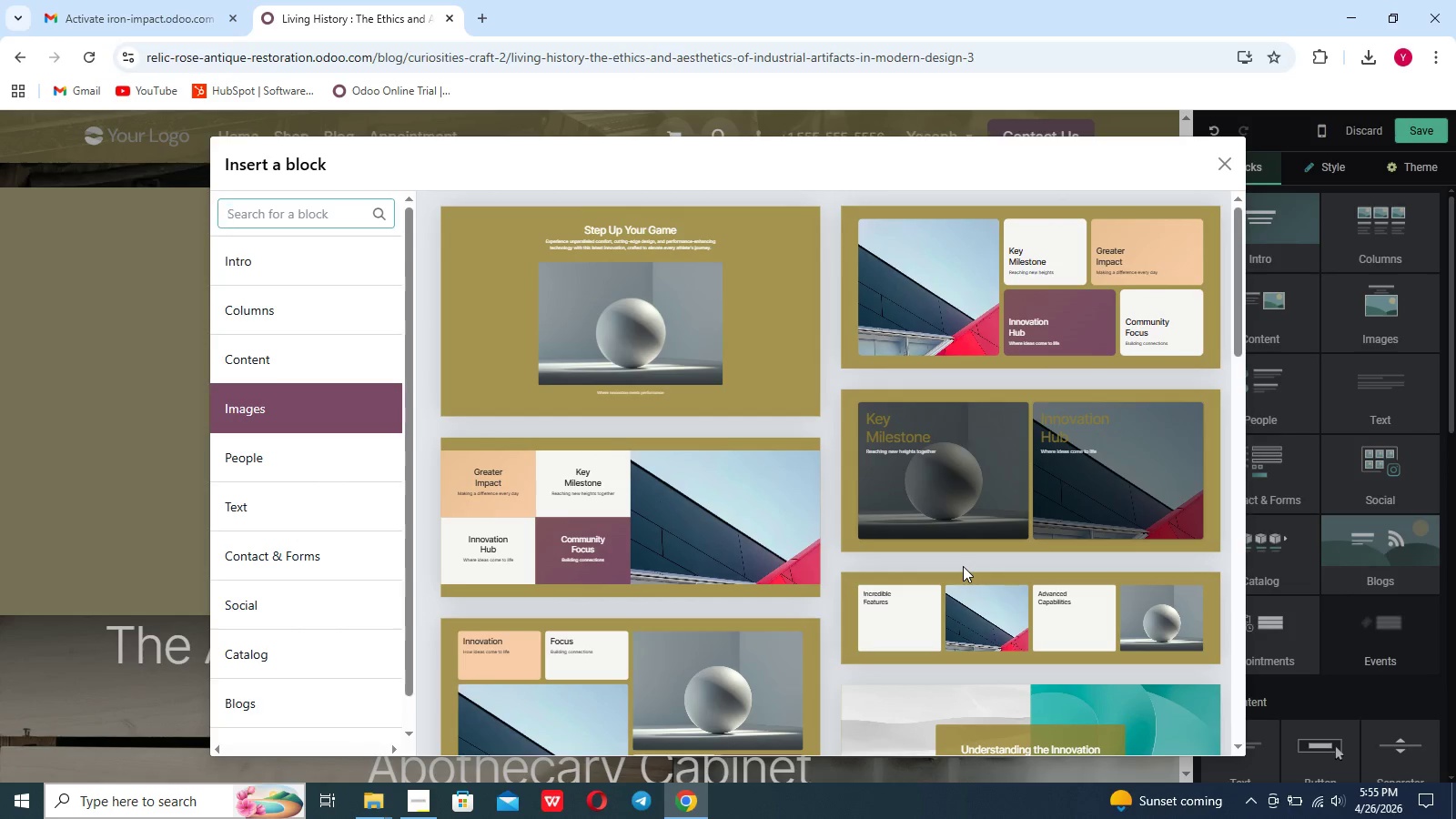 
scroll: coordinate [976, 613], scroll_direction: down, amount: 7.0
 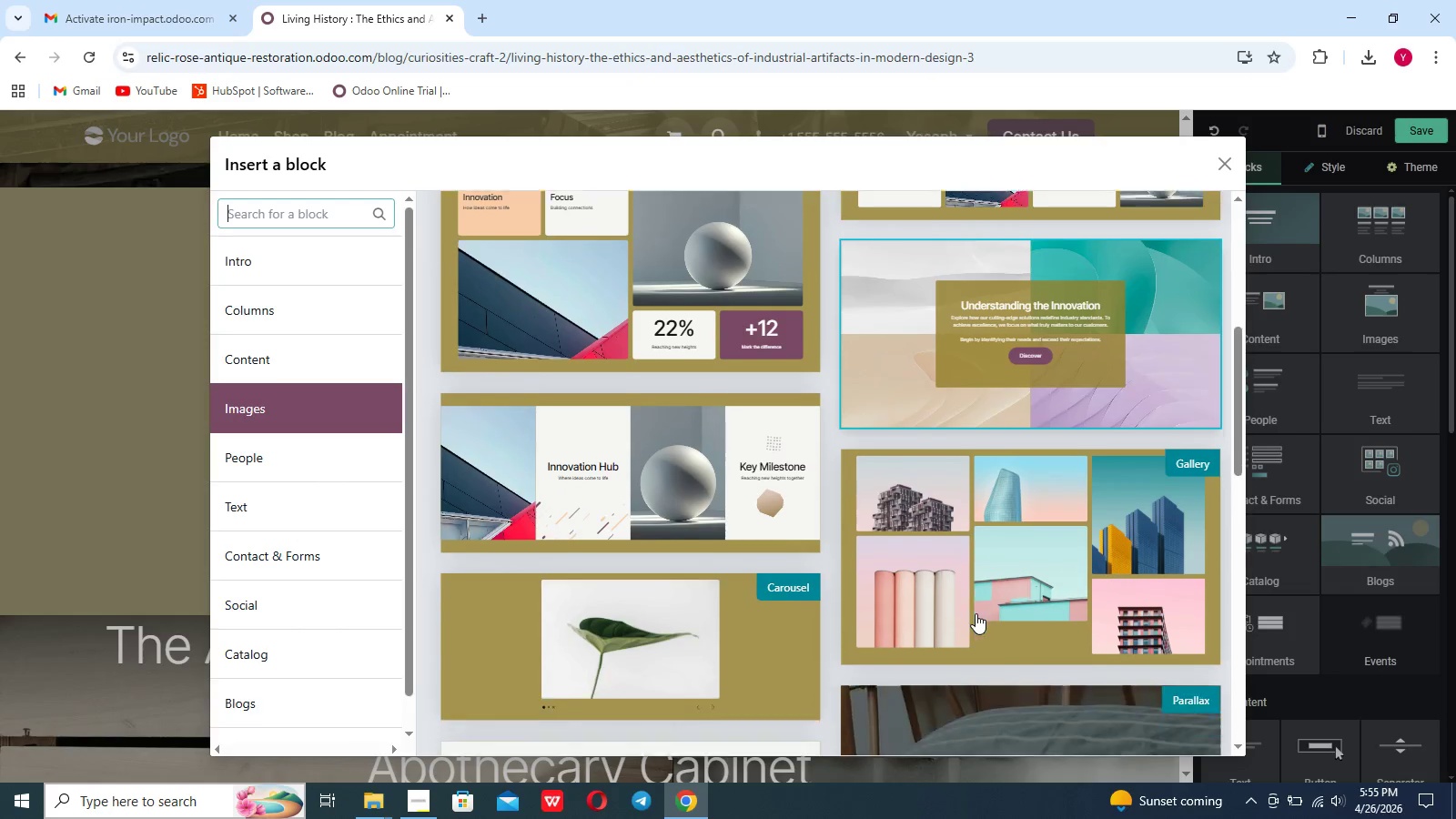 
left_click([989, 599])
 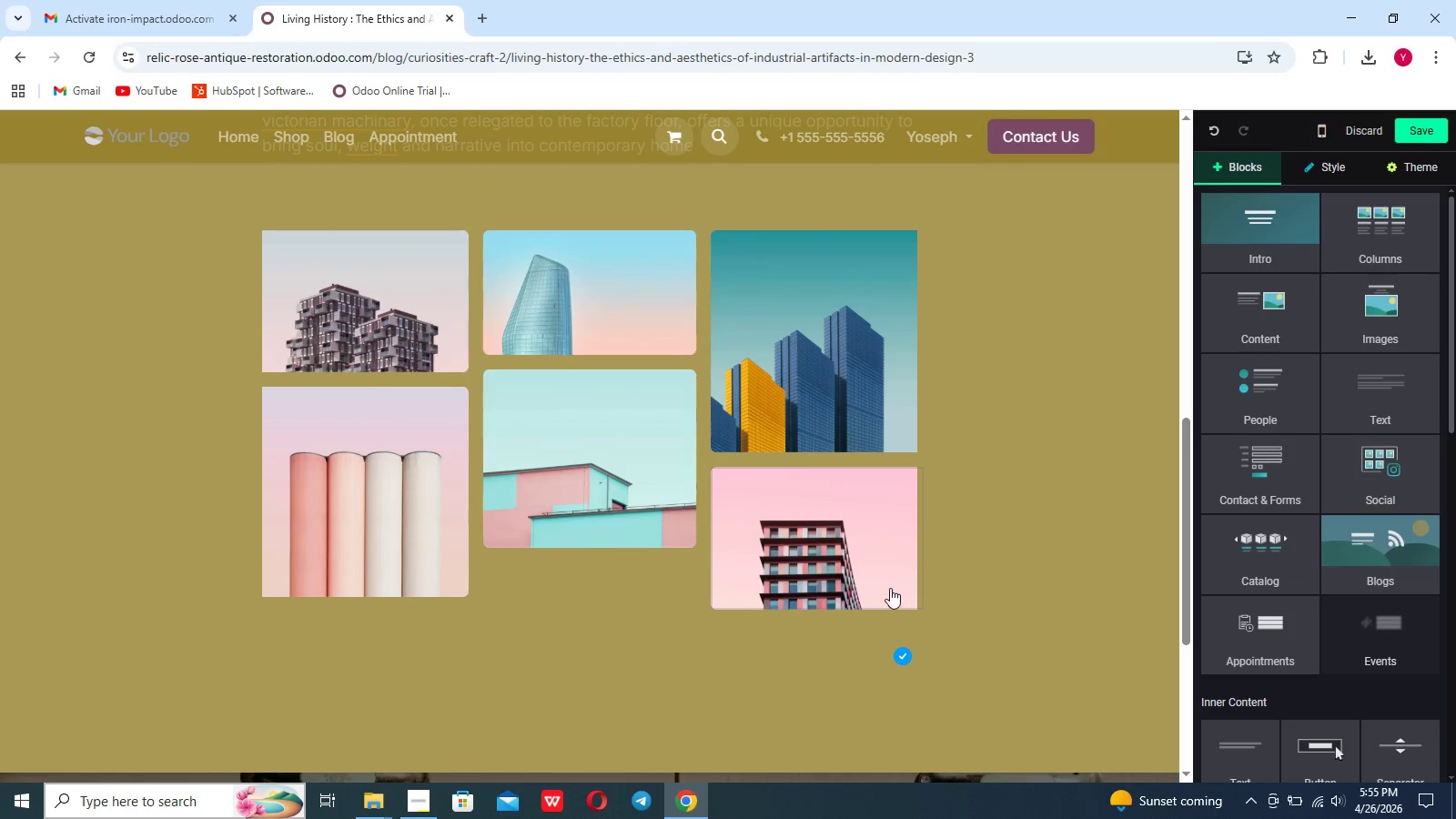 
left_click([876, 580])
 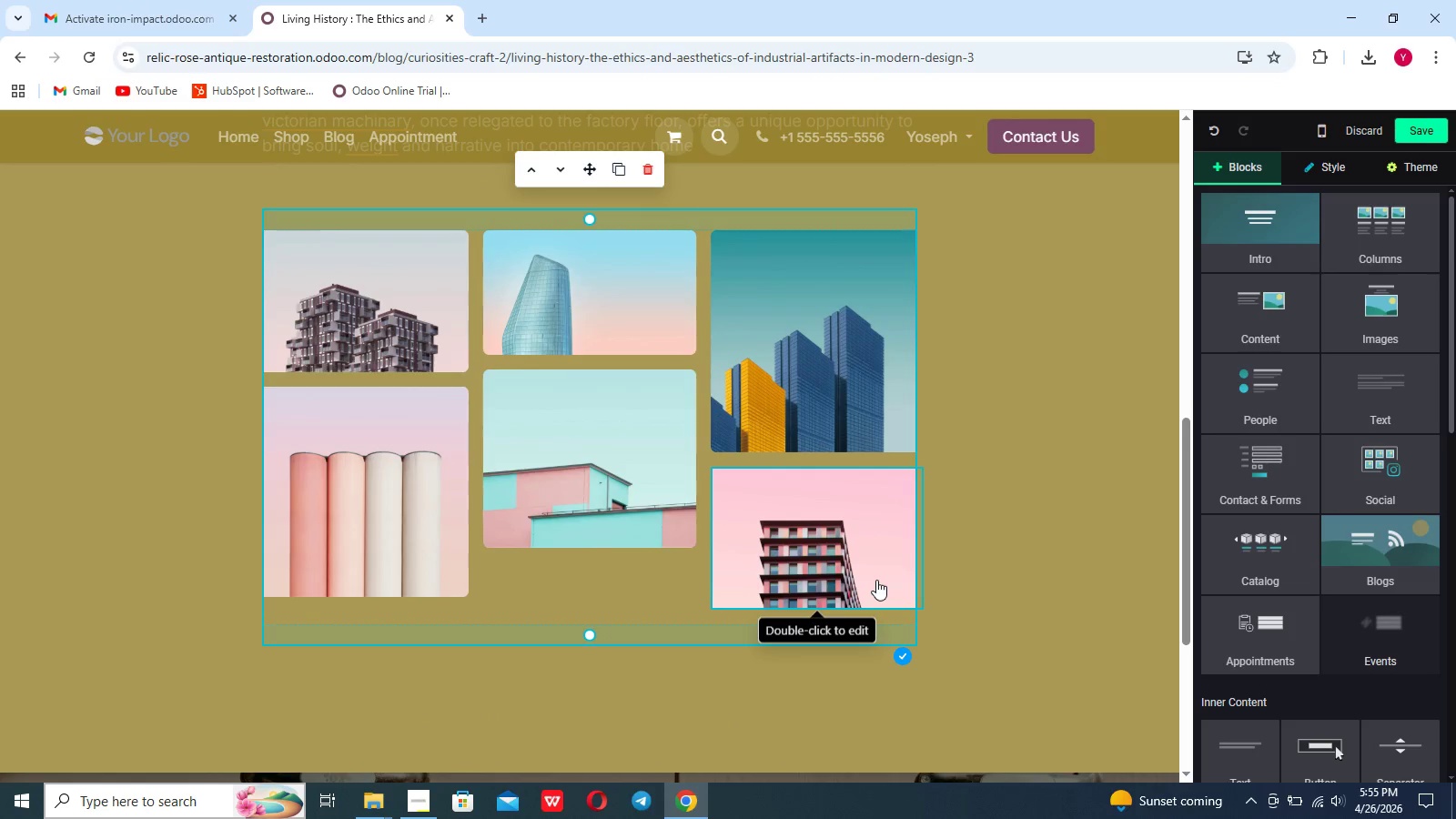 
left_click_drag(start_coordinate=[872, 580], to_coordinate=[857, 578])
 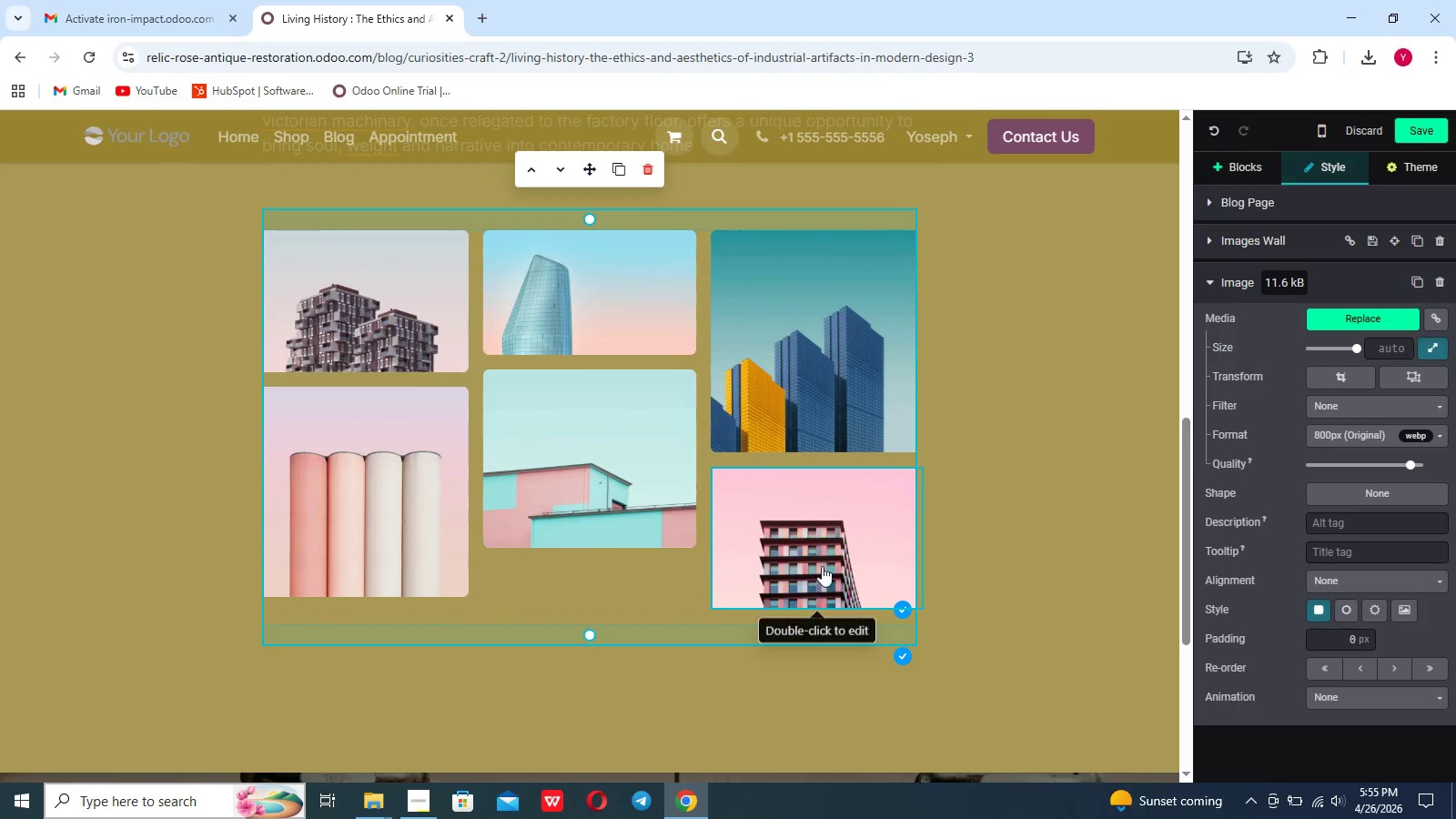 
left_click([819, 562])
 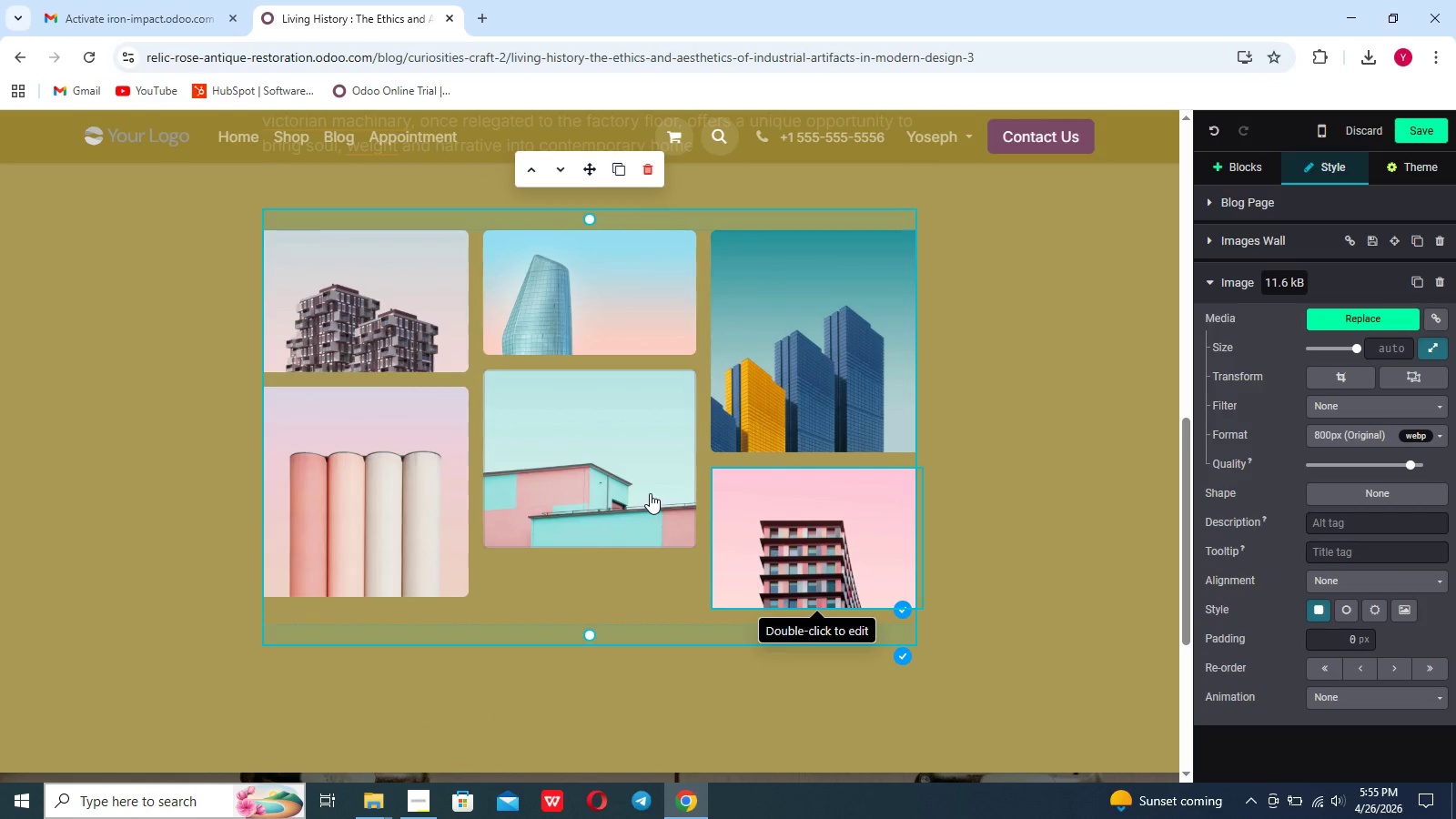 
double_click([650, 493])
 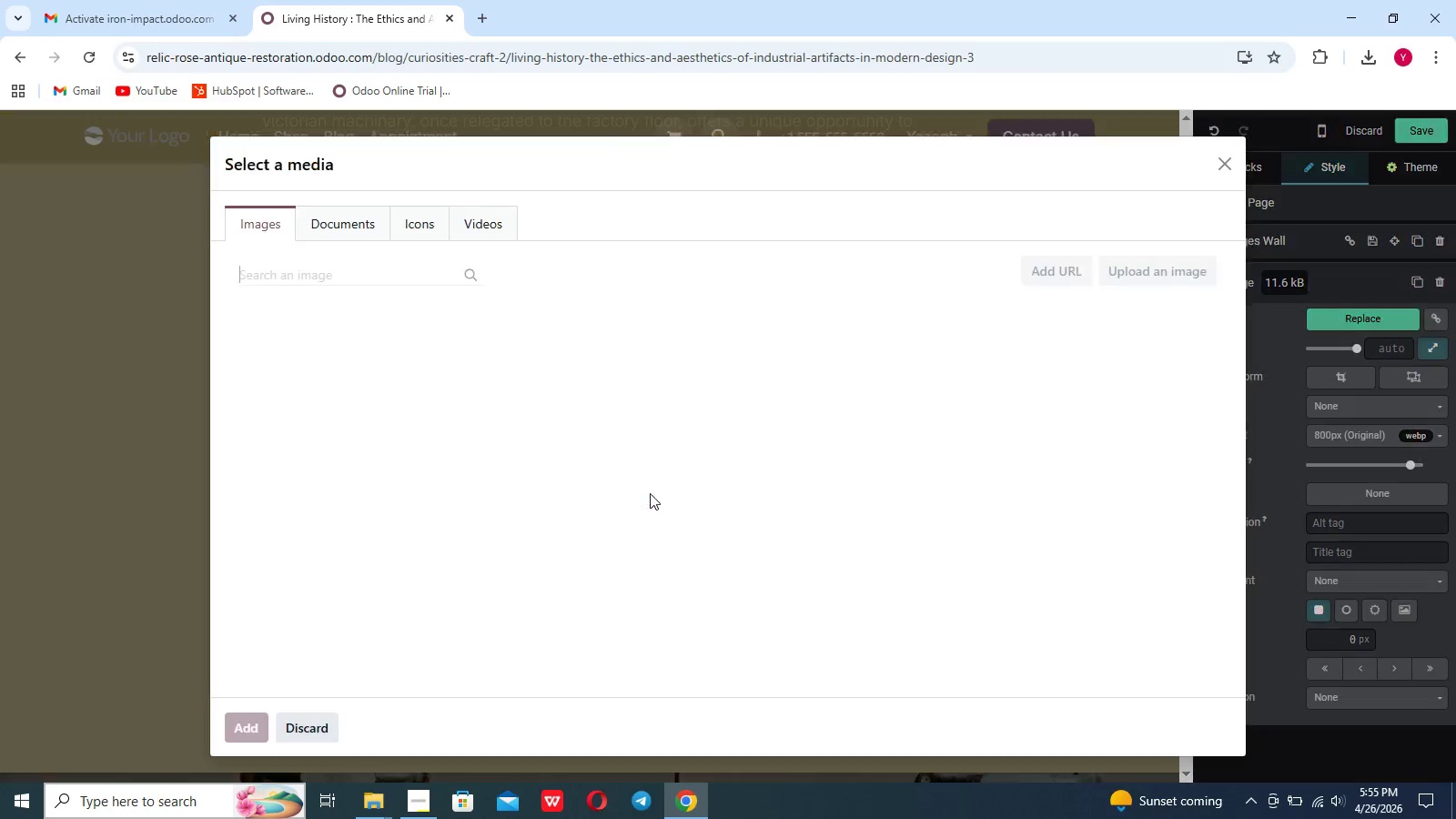 
left_click([650, 493])
 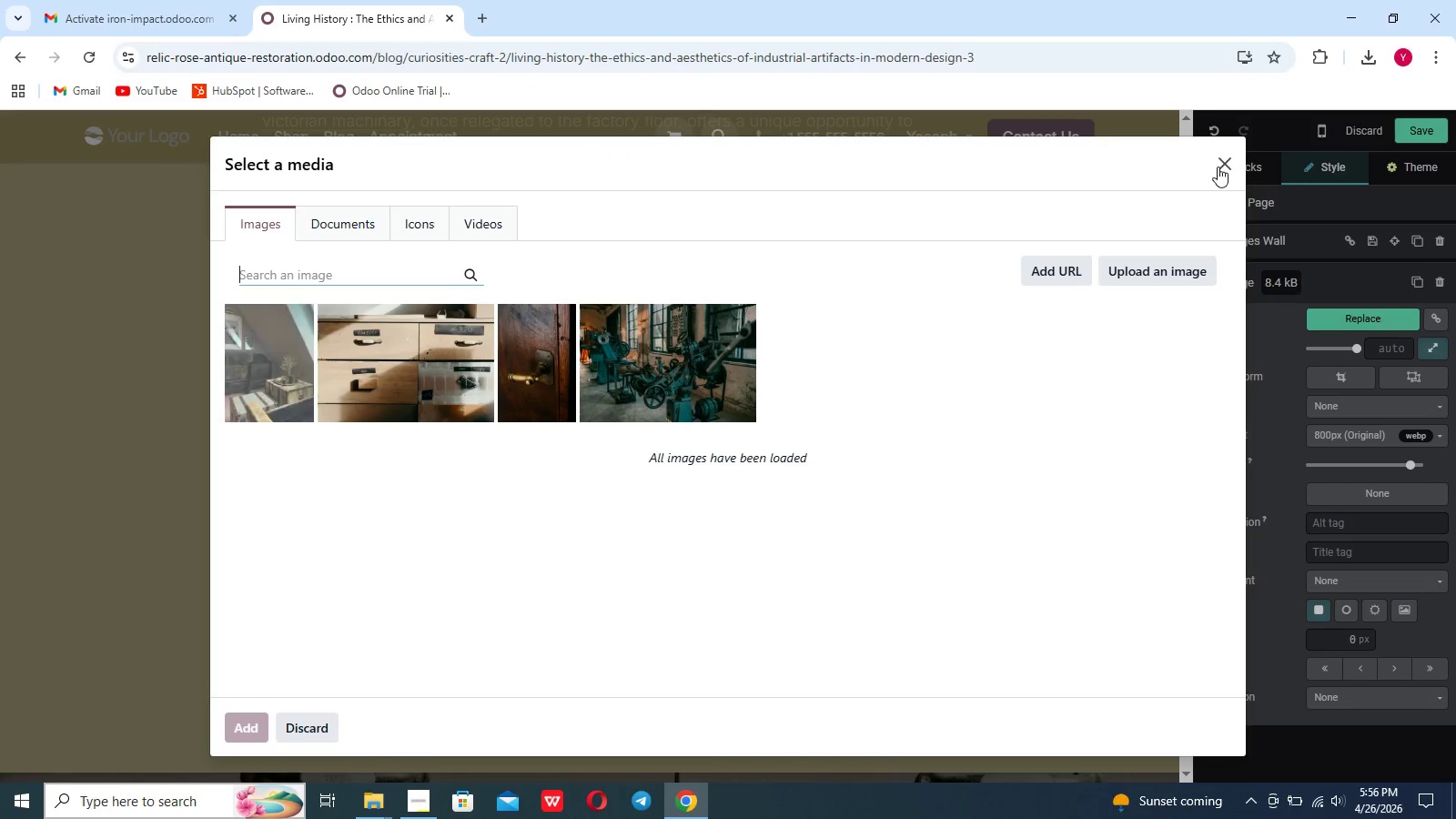 
left_click([1218, 167])
 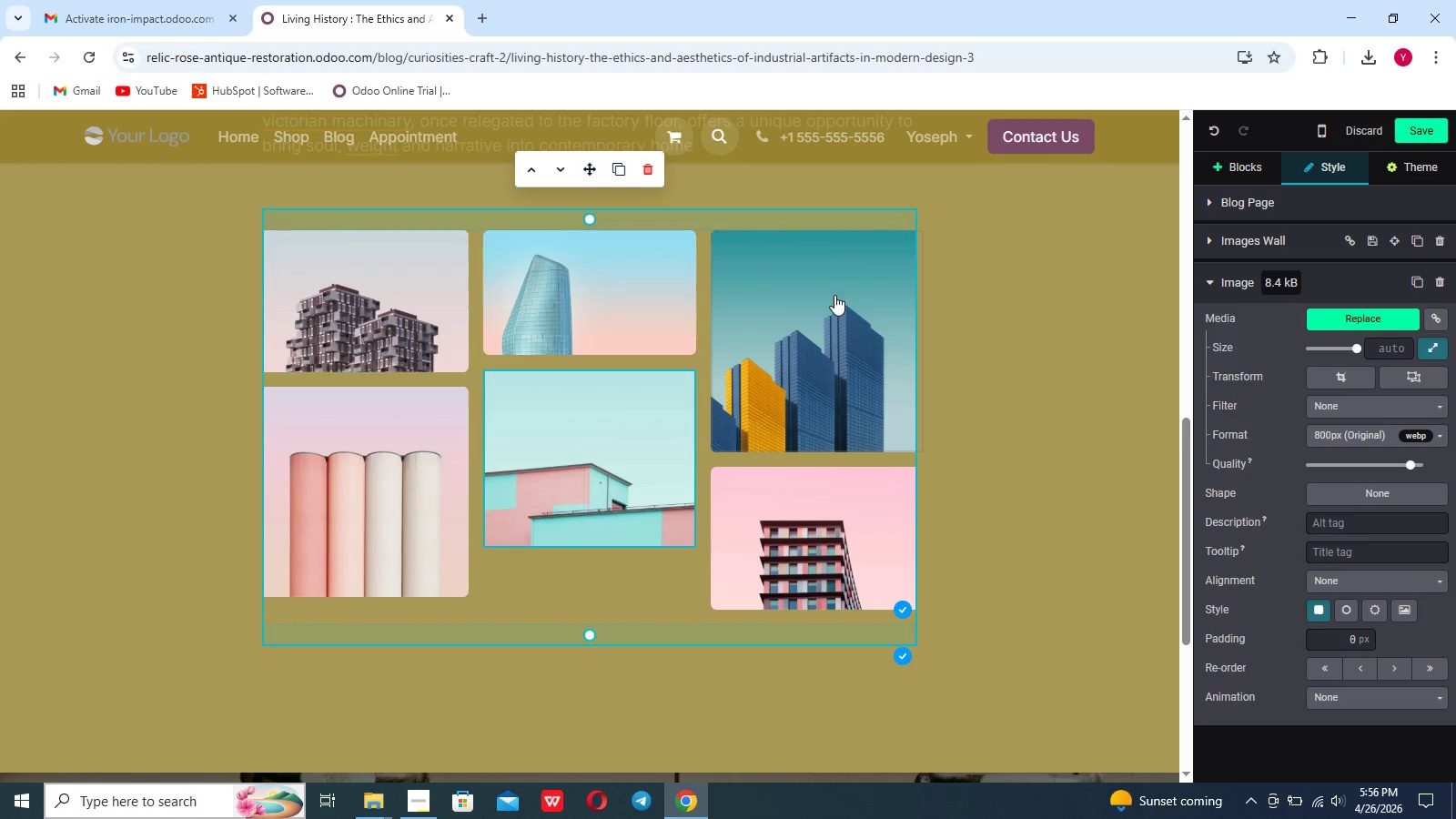 
left_click([834, 295])
 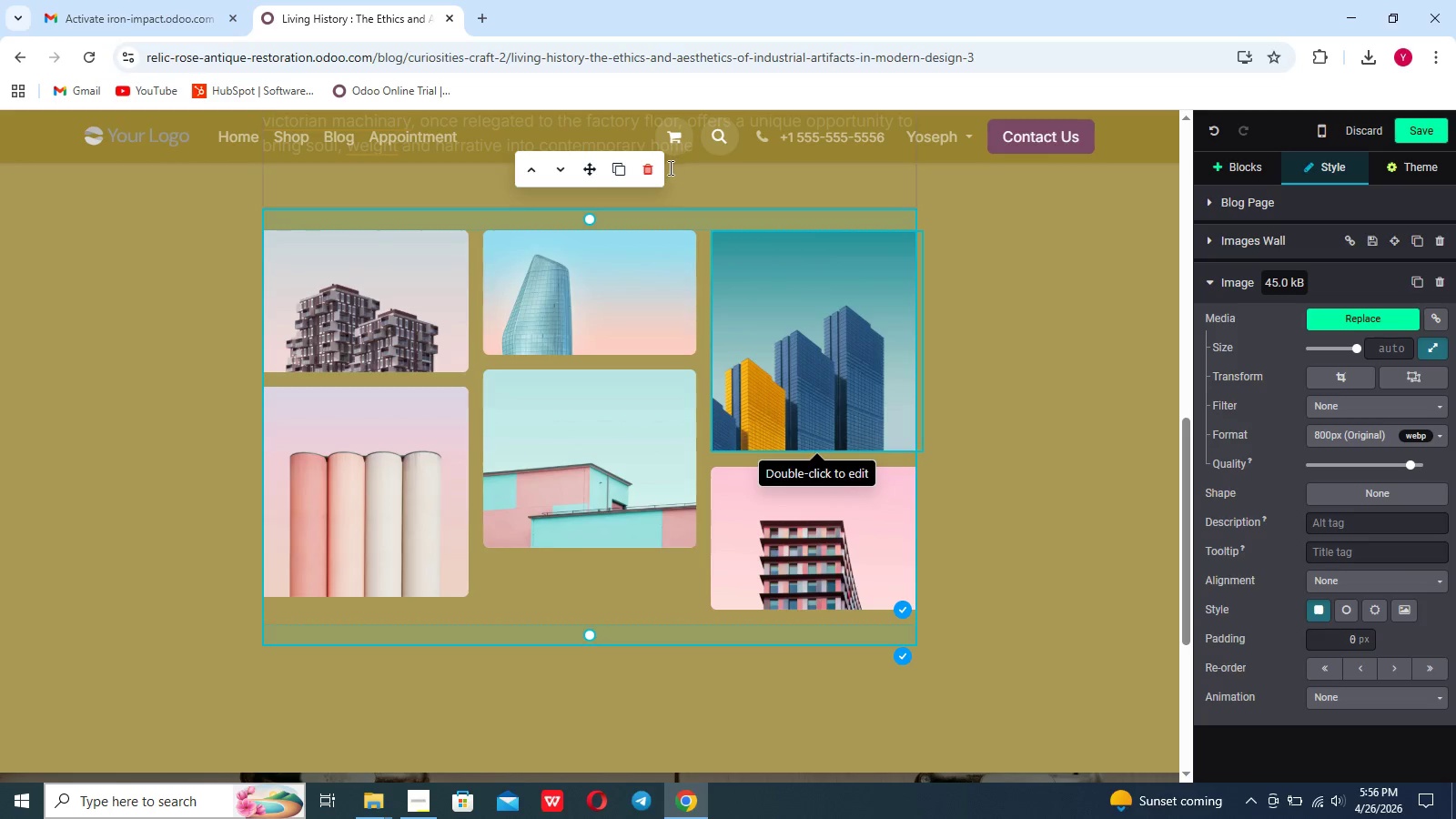 
left_click([1070, 288])
 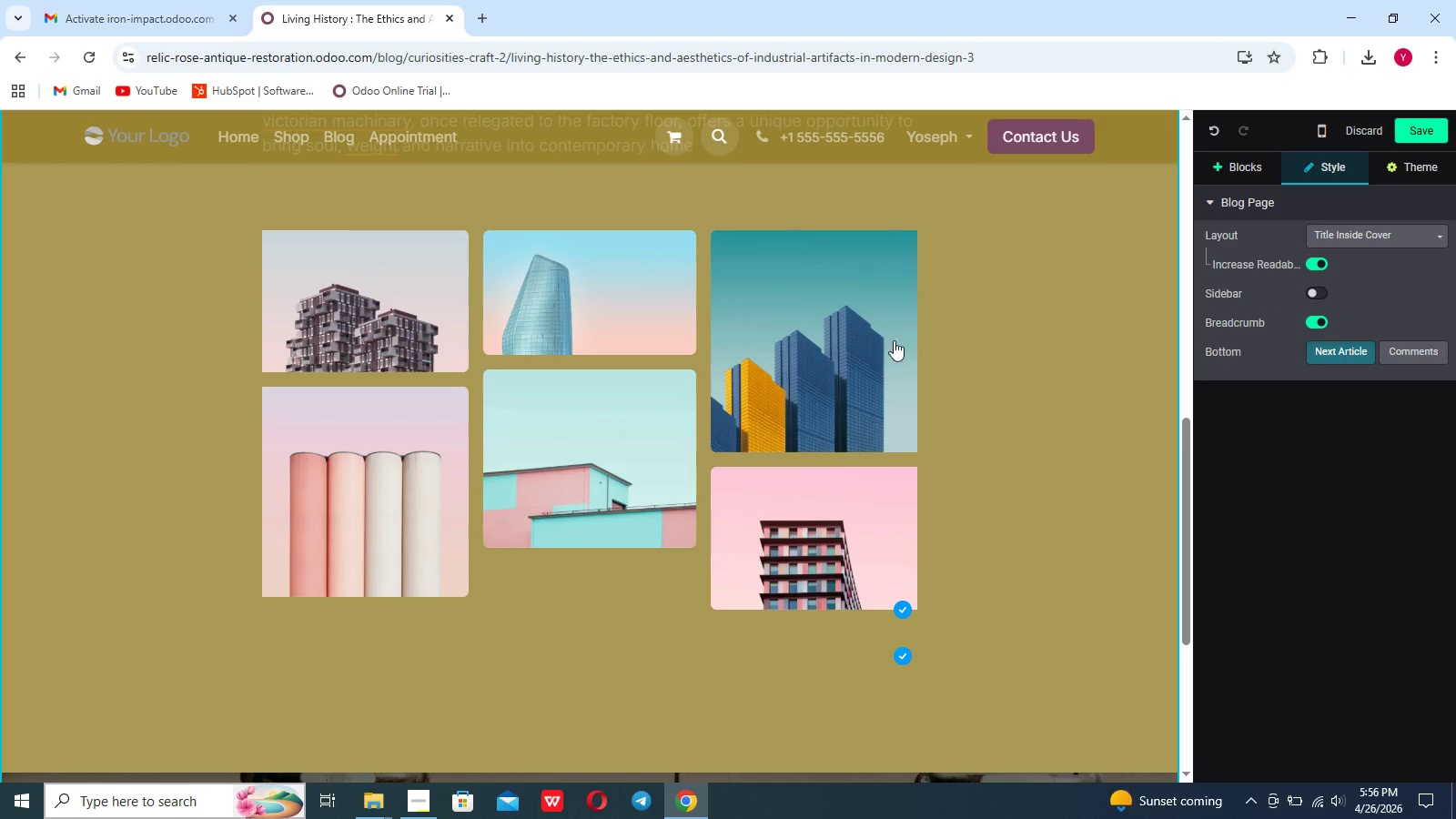 
left_click([865, 351])
 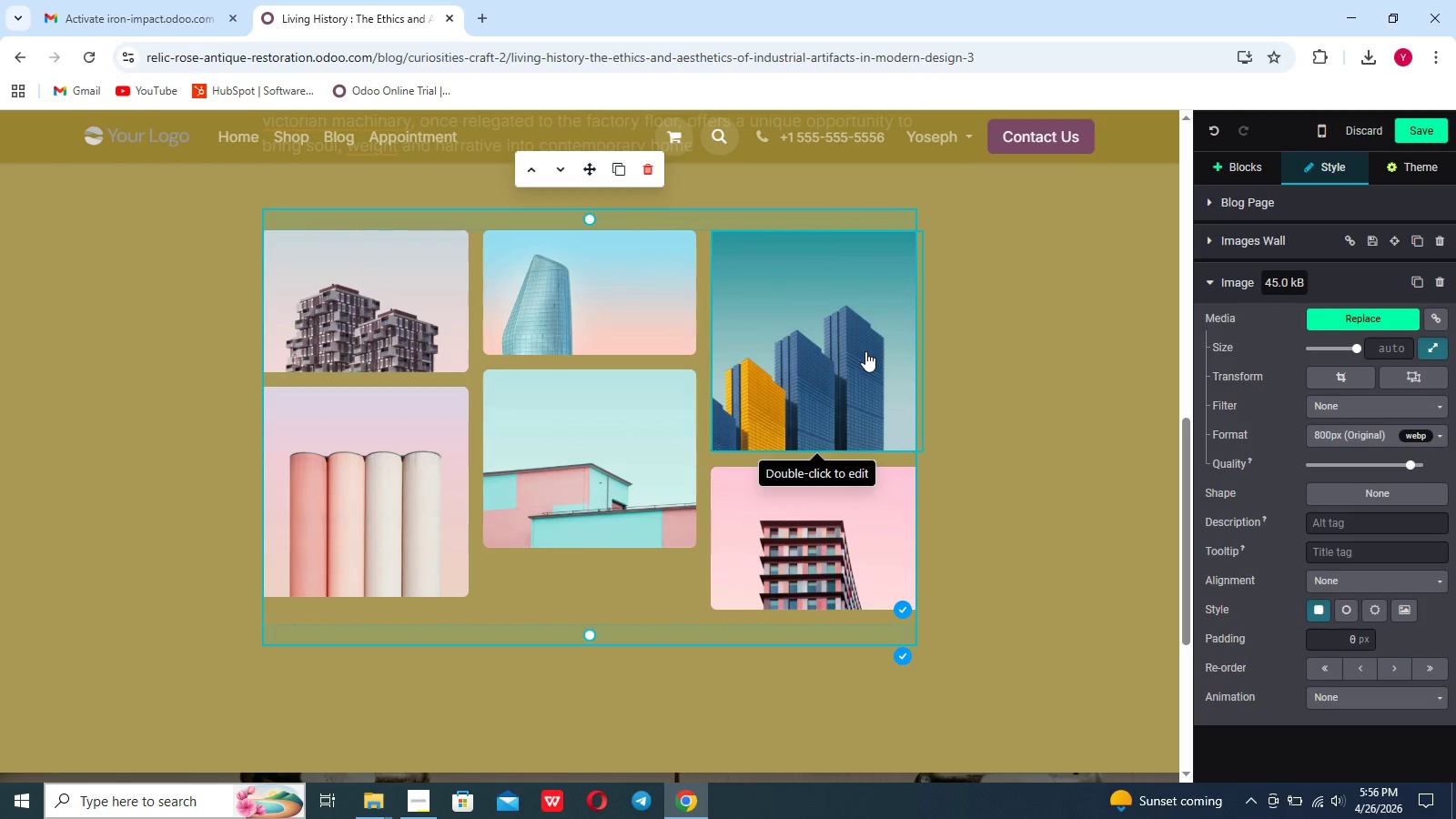 
left_click_drag(start_coordinate=[864, 353], to_coordinate=[854, 360])
 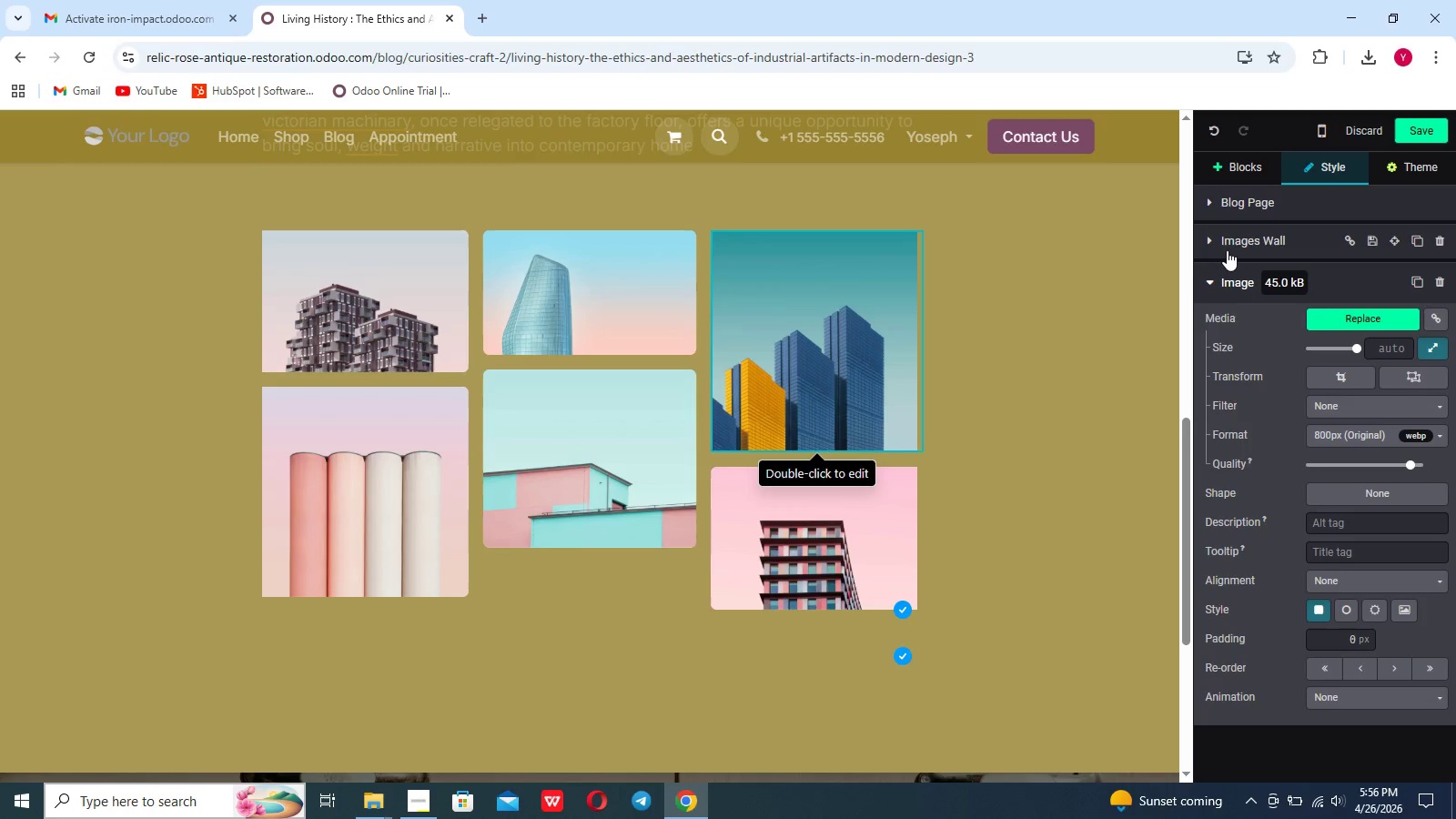 
left_click([1213, 244])
 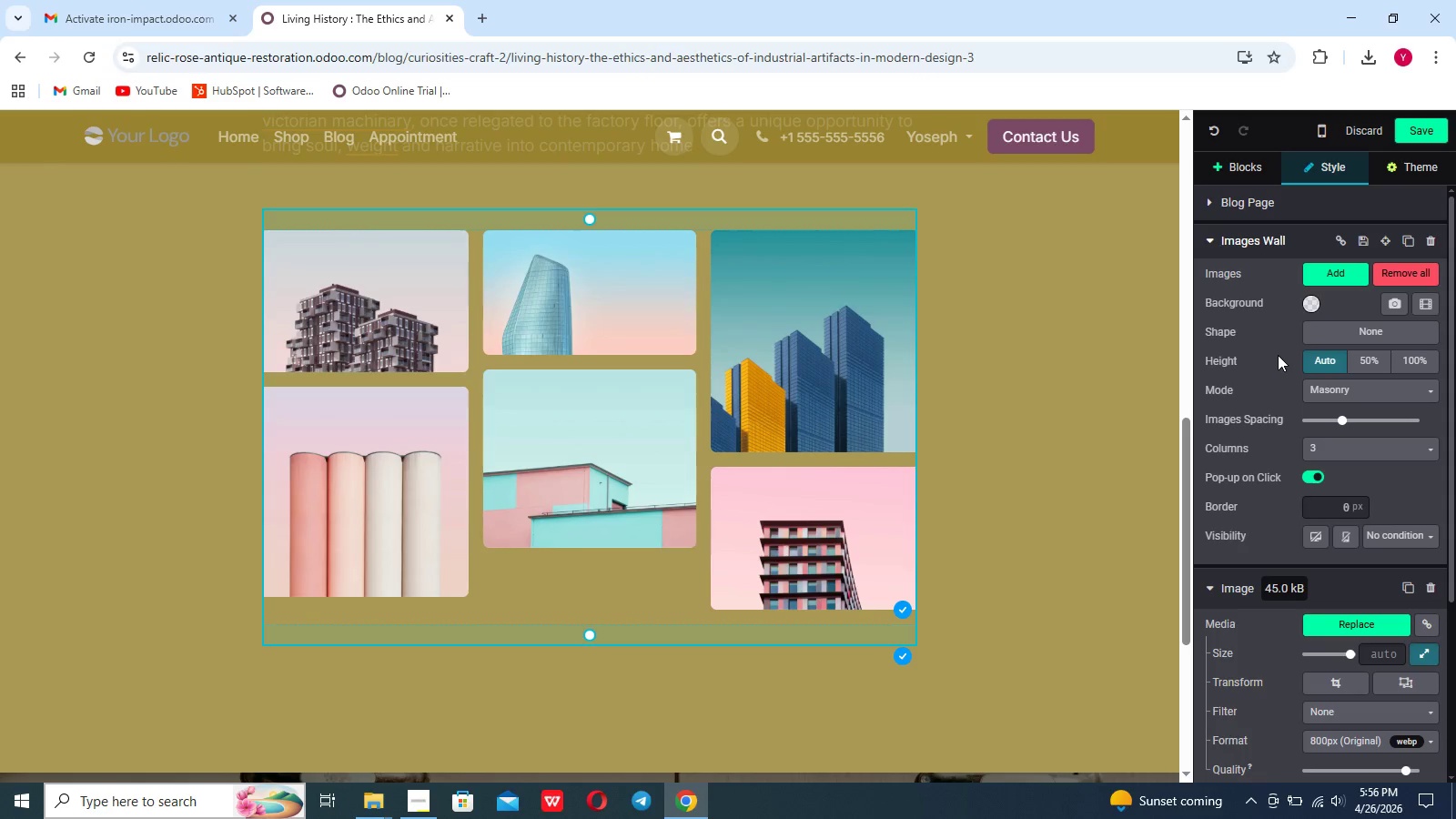 
left_click([859, 356])
 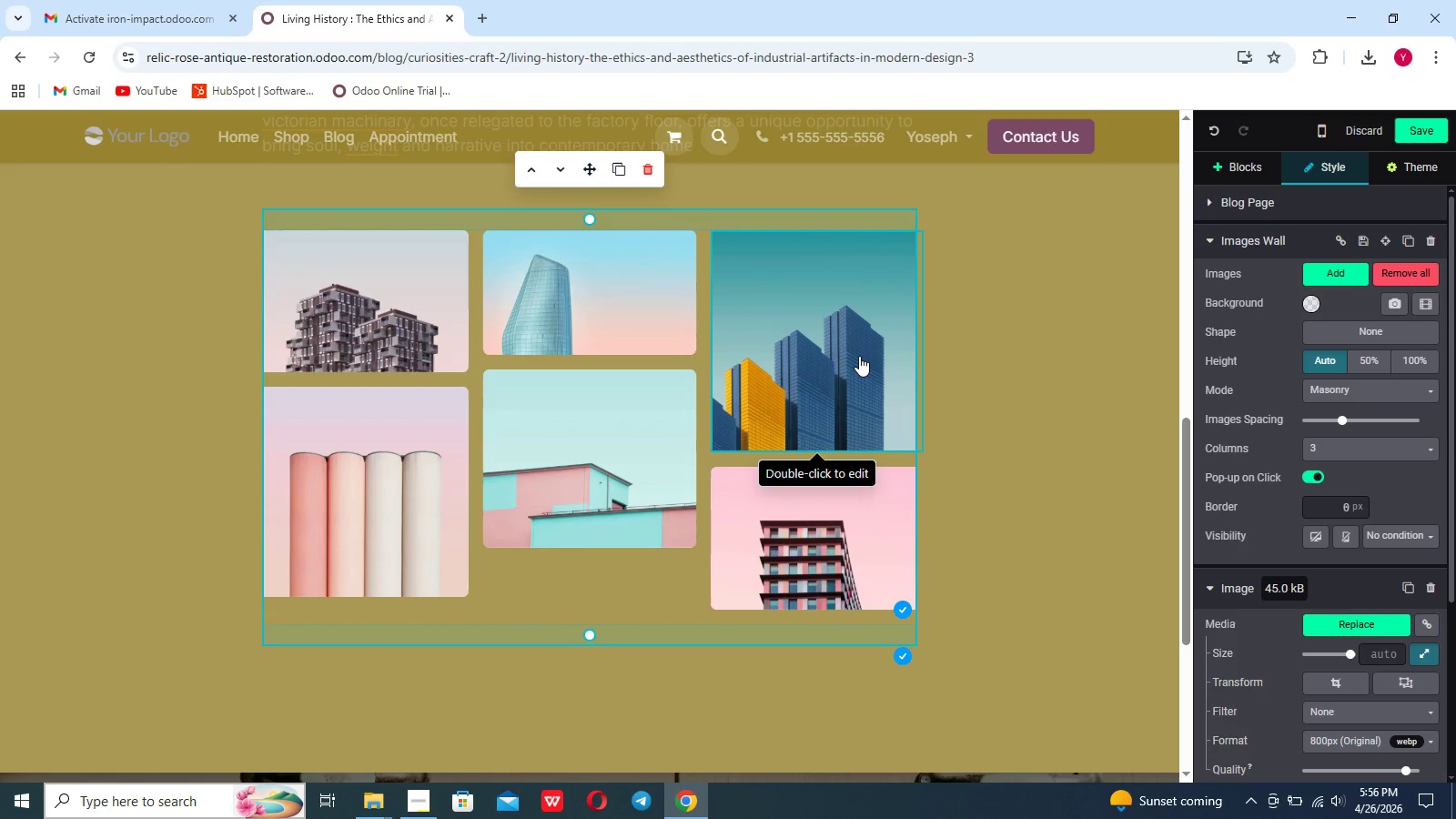 
left_click_drag(start_coordinate=[859, 356], to_coordinate=[869, 381])
 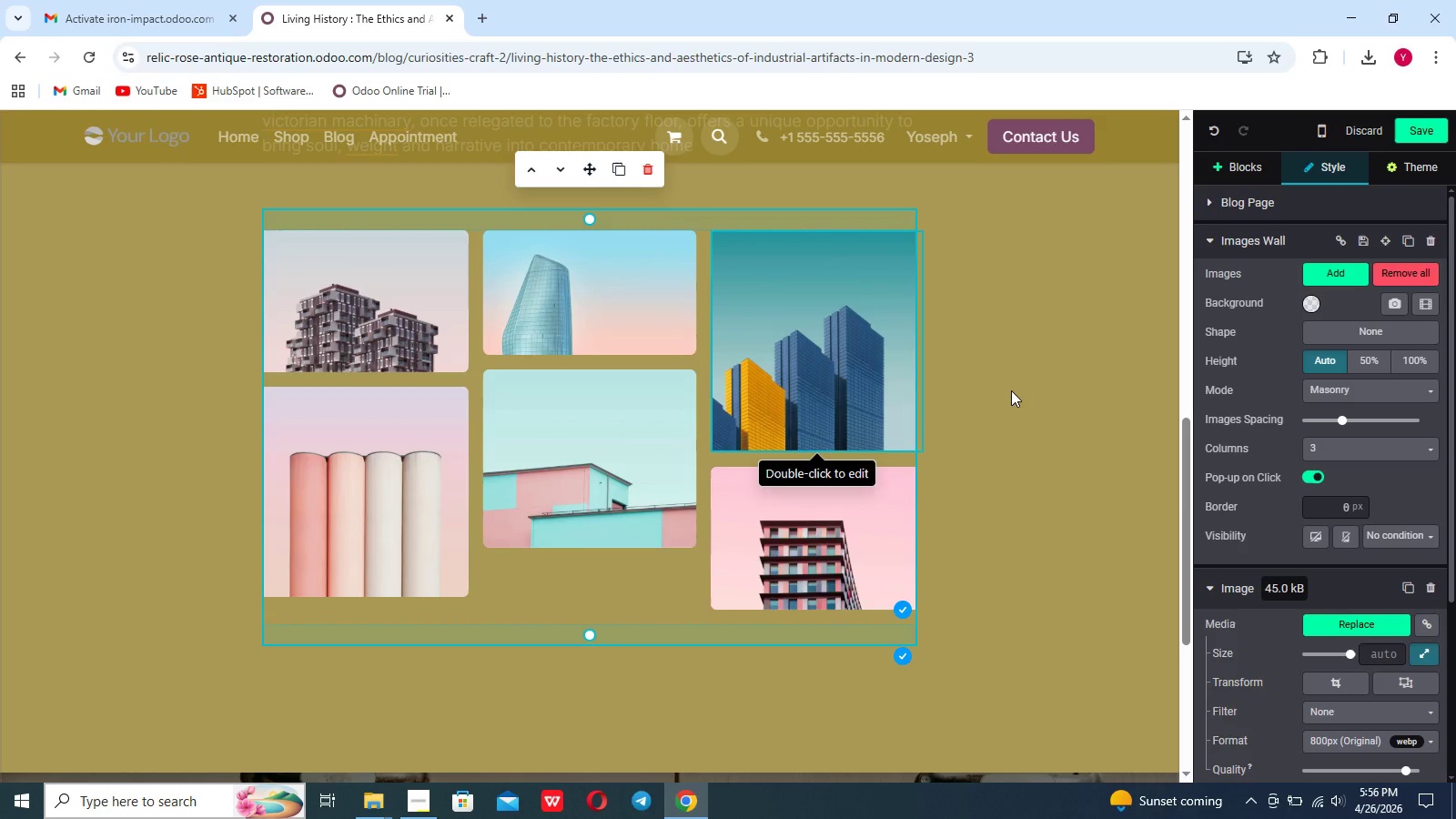 
left_click([715, 429])
 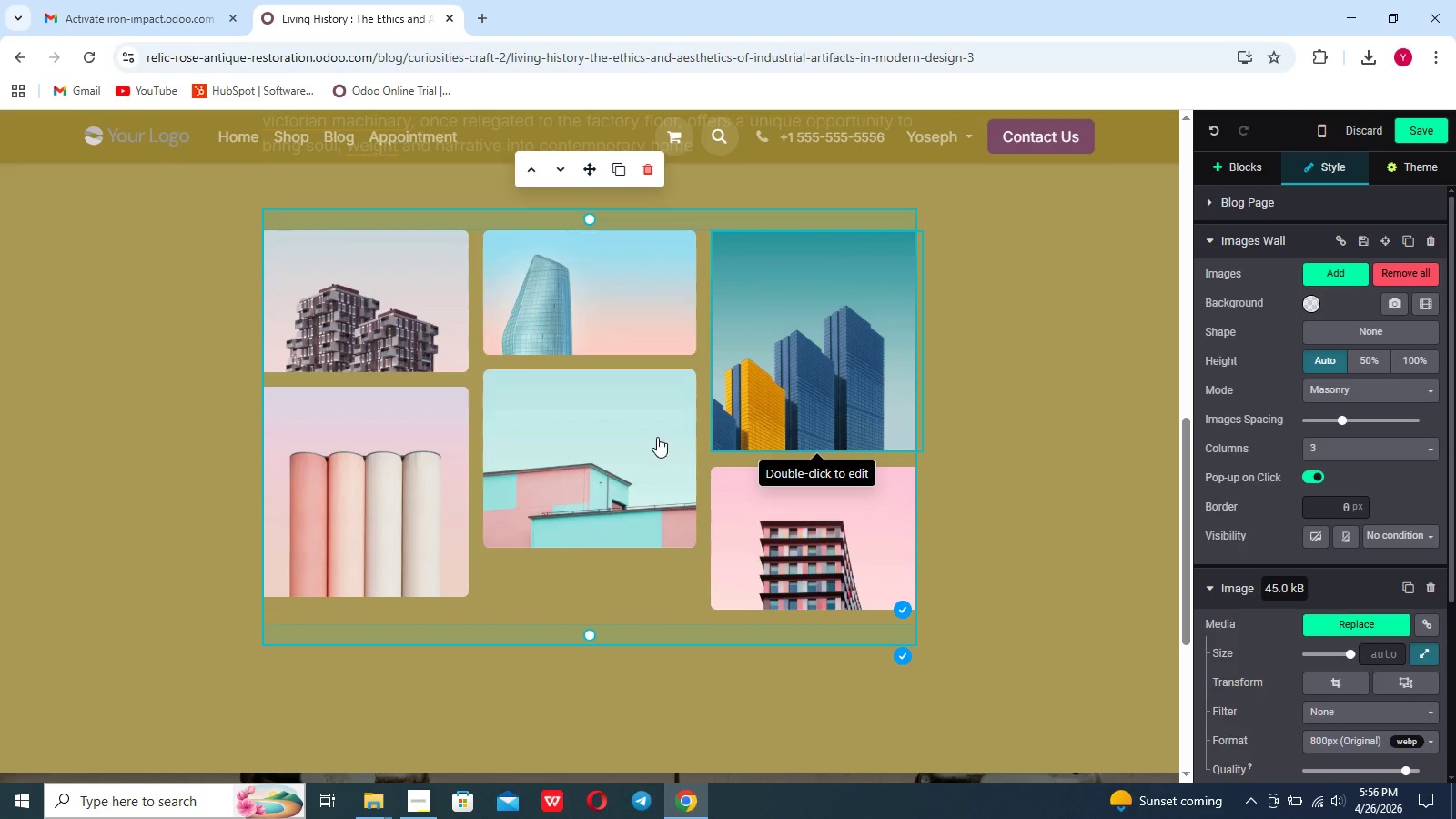 
left_click([646, 438])
 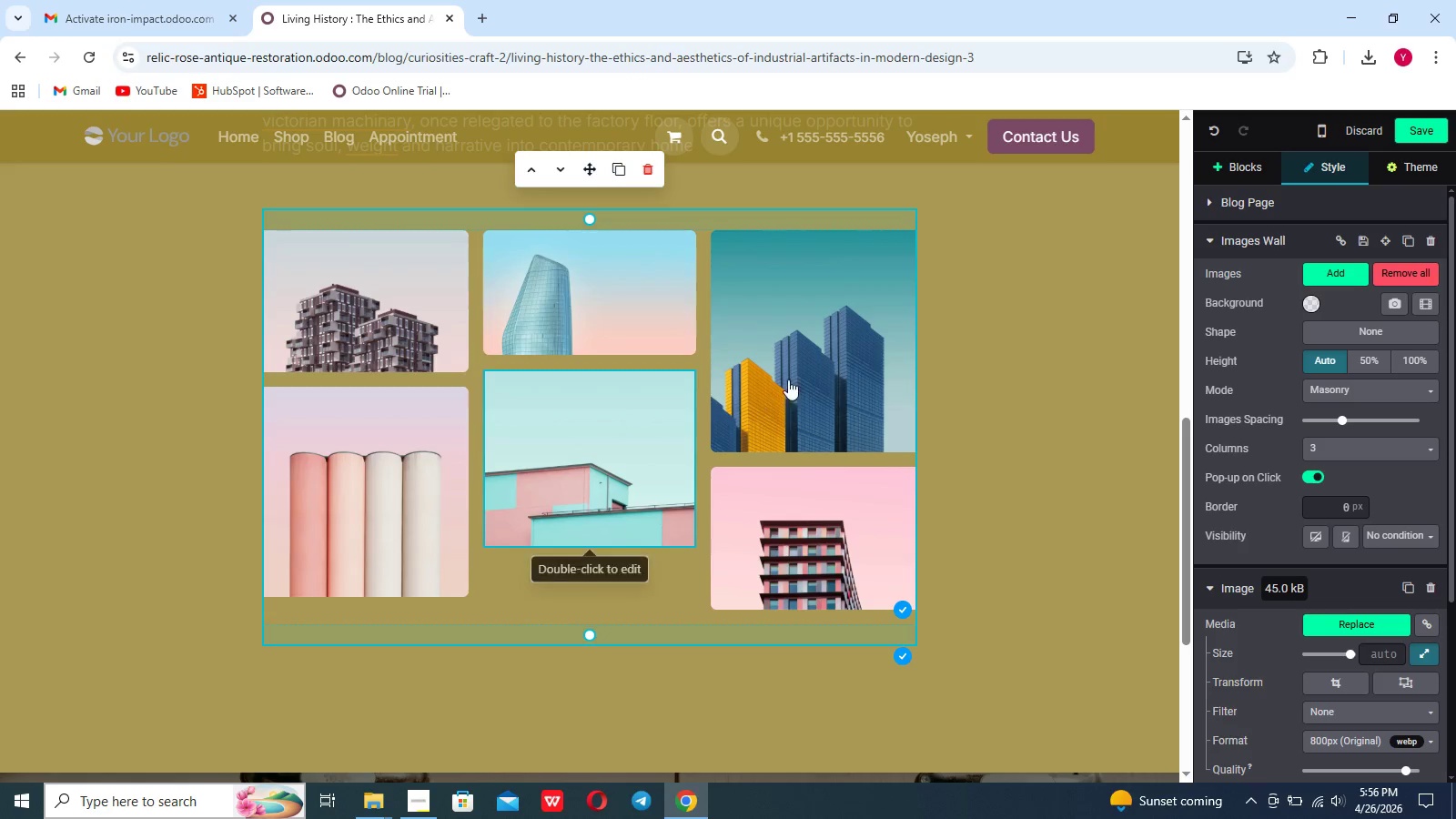 
left_click([796, 377])
 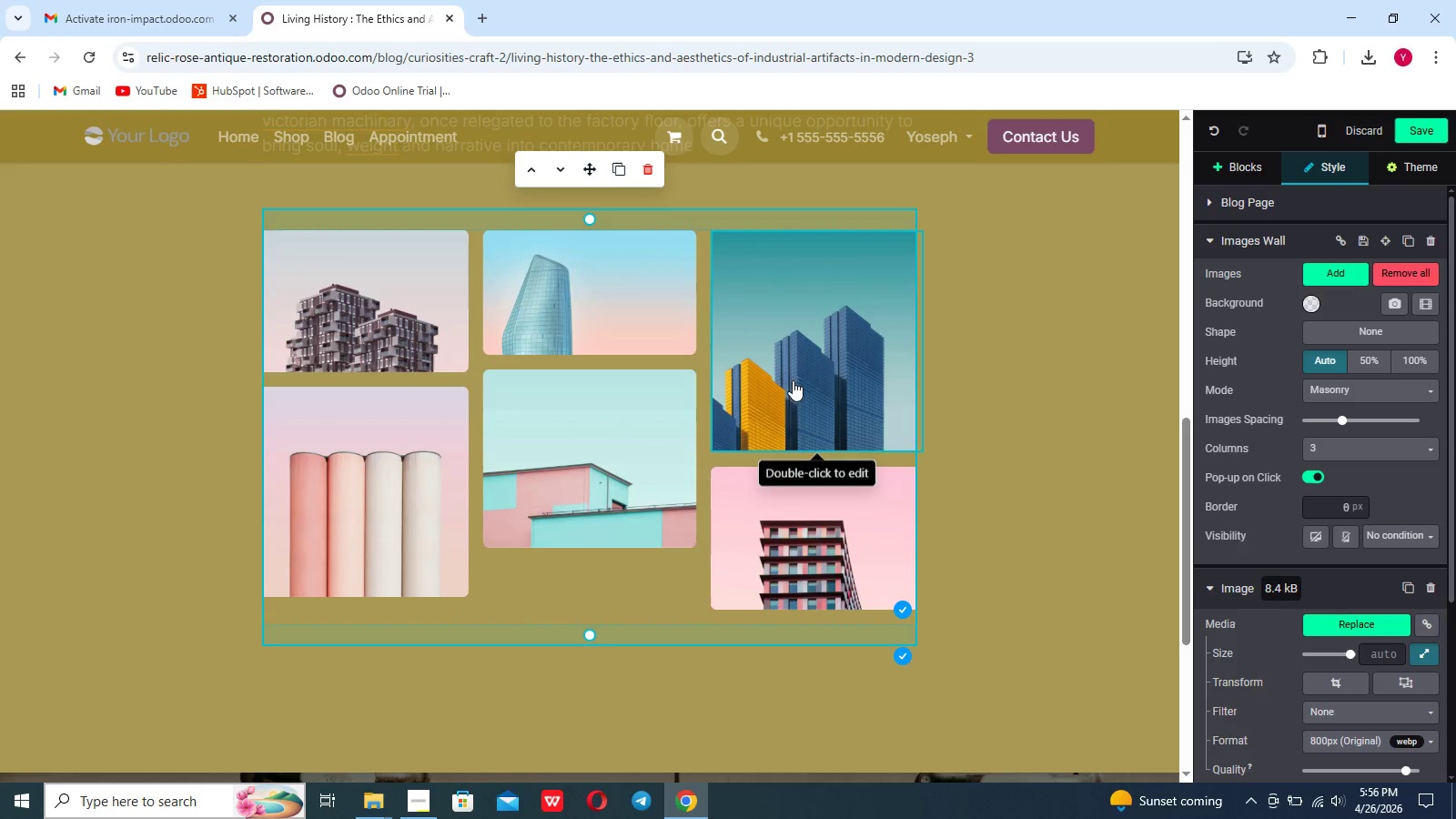 
left_click([563, 465])
 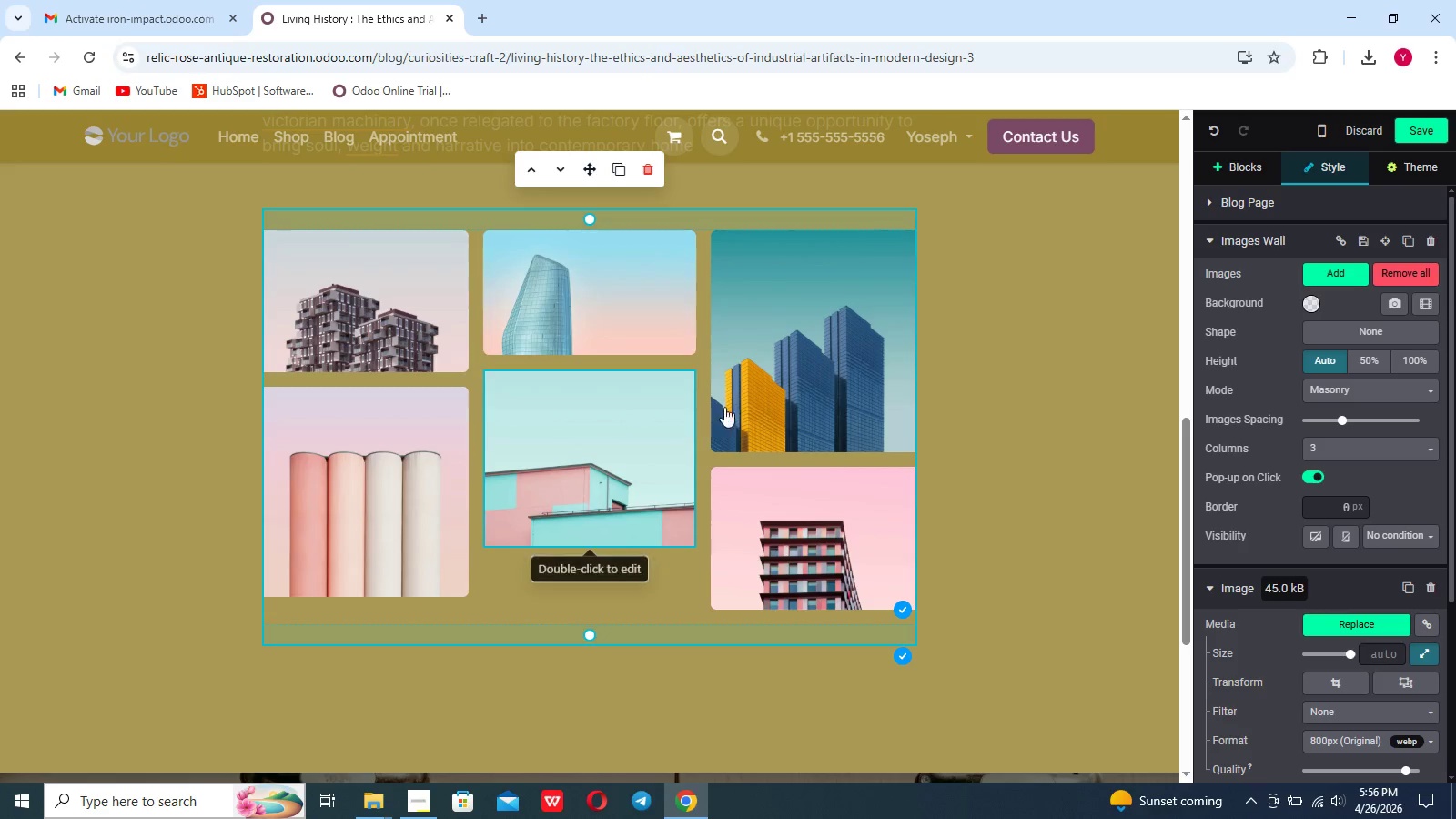 
left_click([730, 405])
 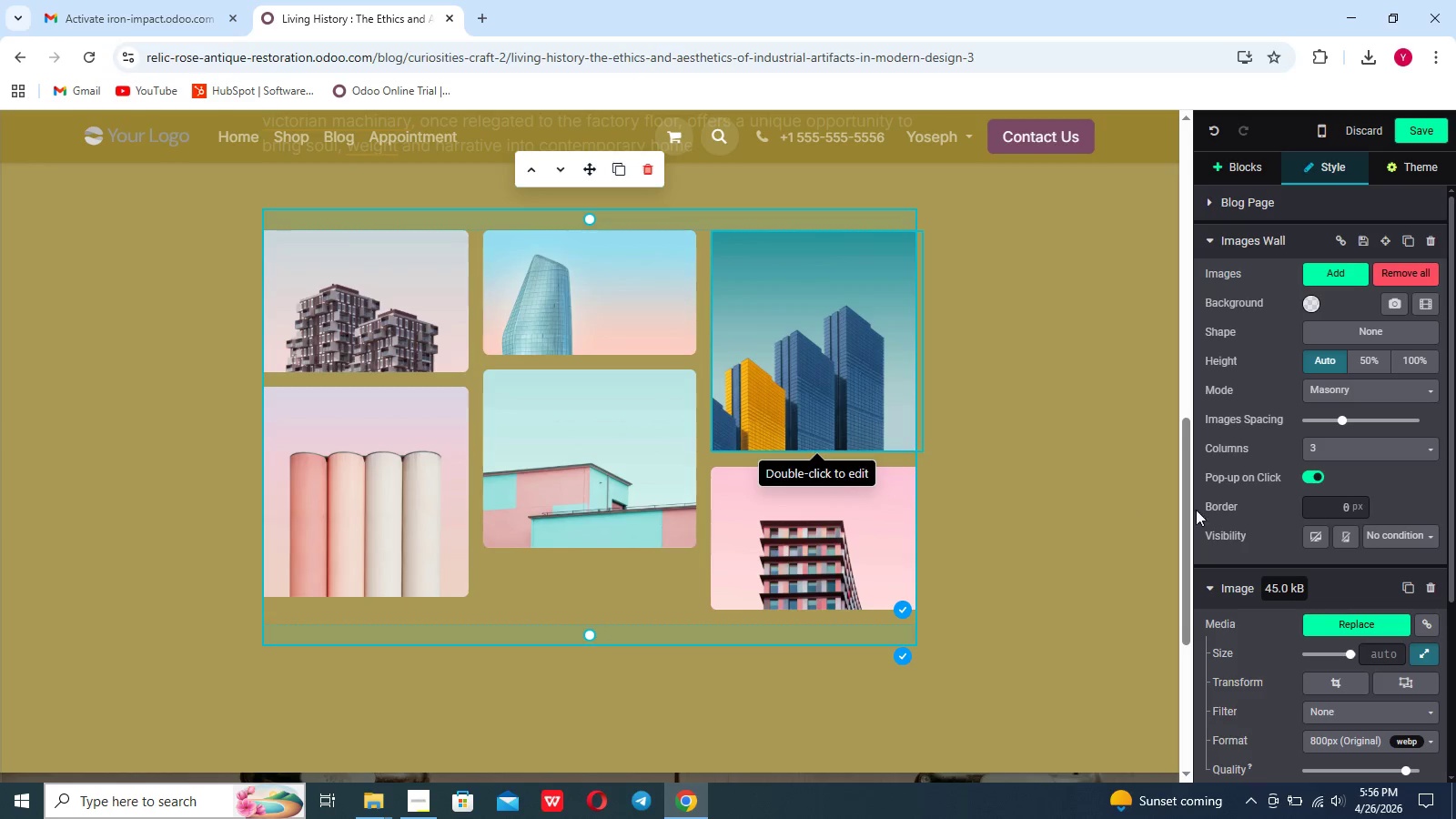 
left_click([1383, 447])
 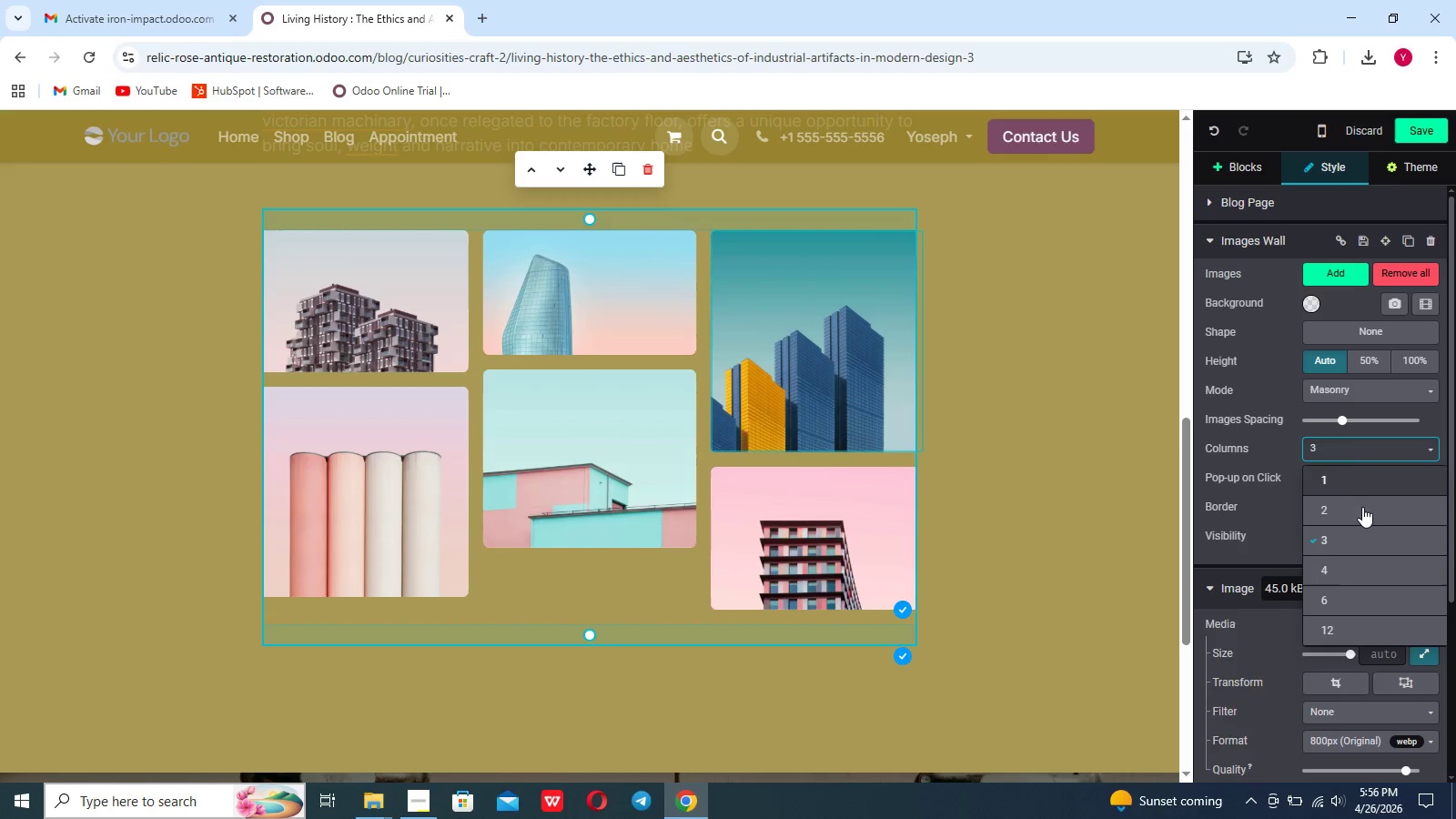 
left_click([1361, 507])
 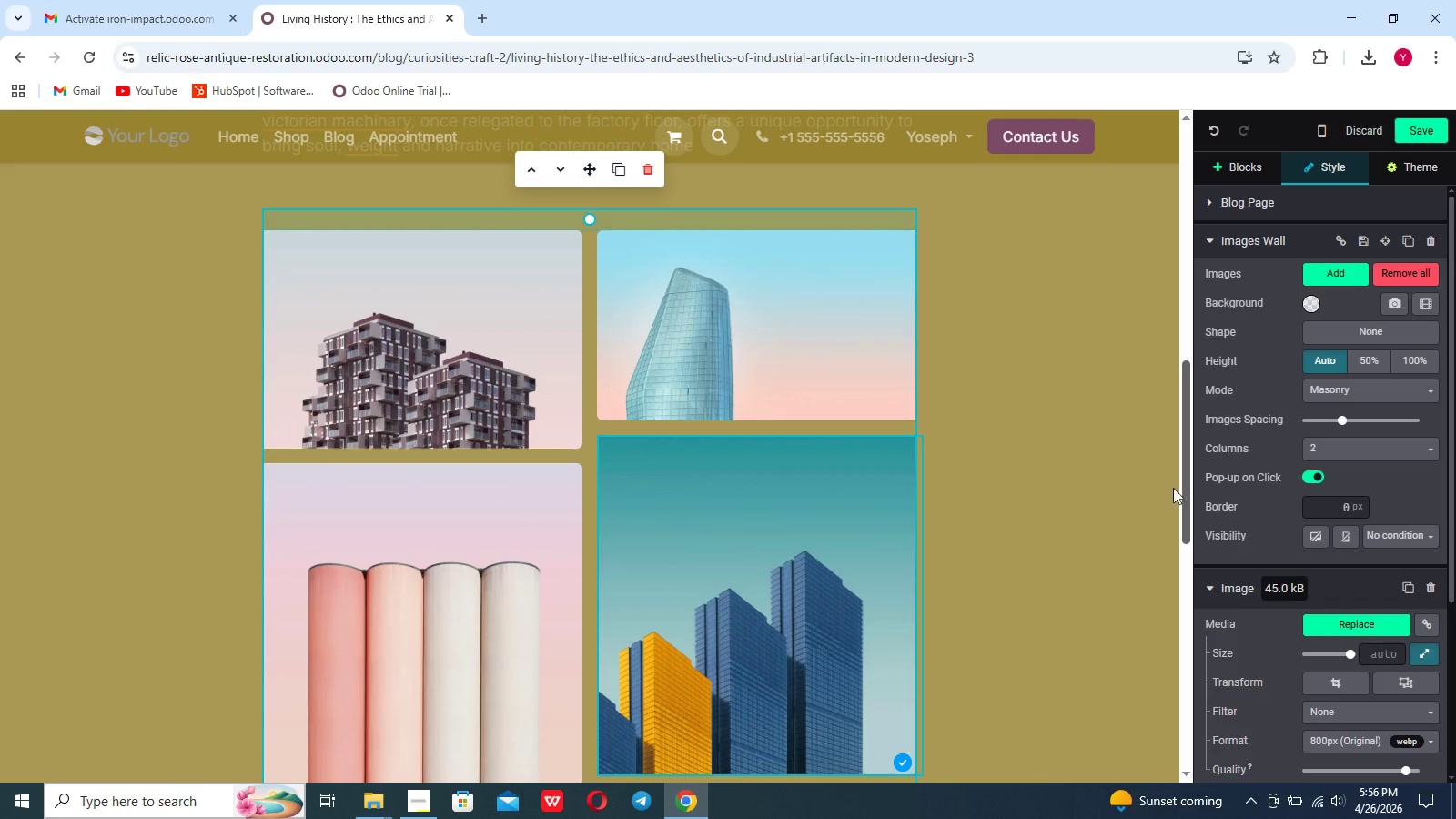 
scroll: coordinate [1149, 496], scroll_direction: down, amount: 3.0
 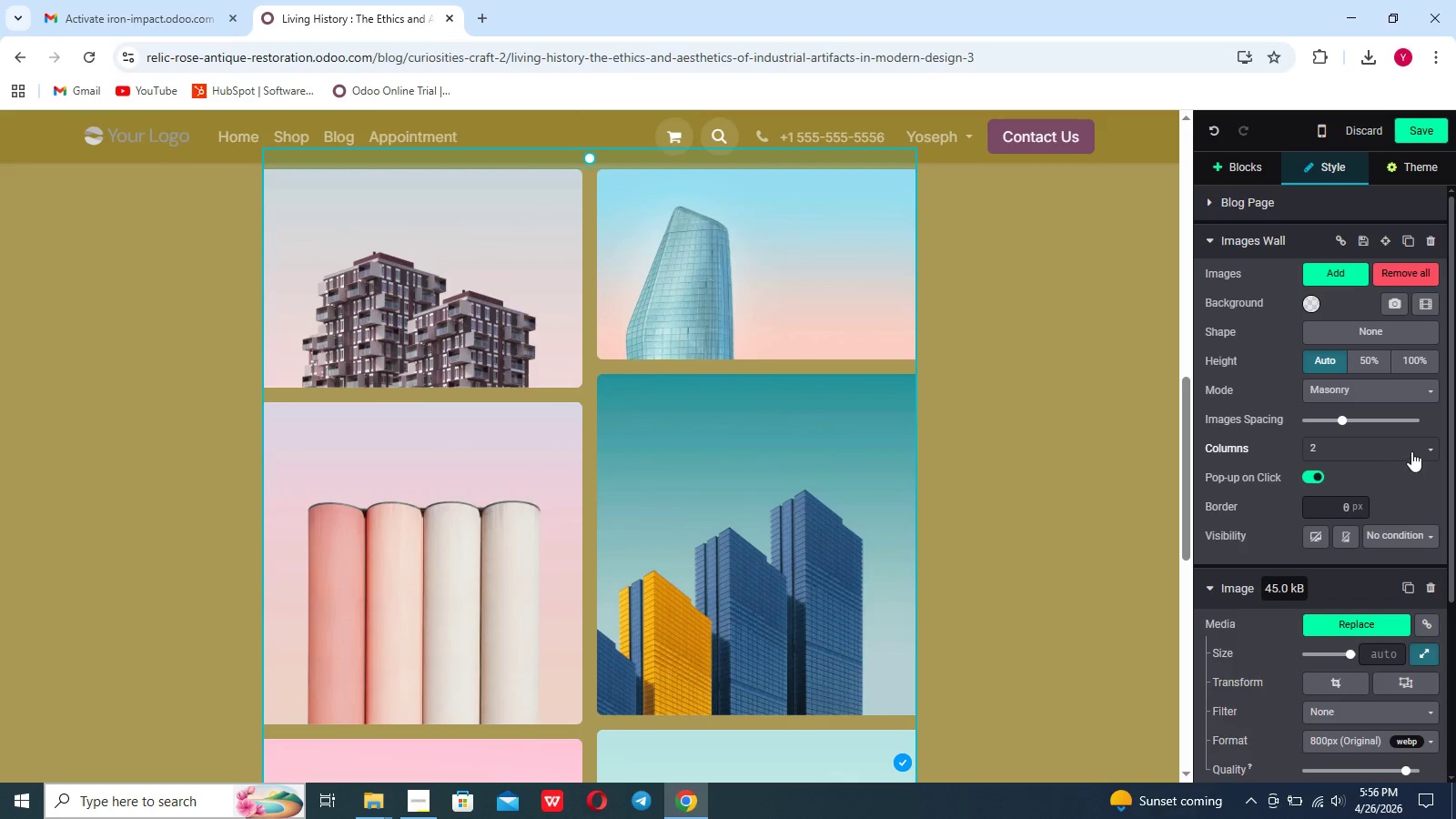 
left_click([1411, 450])
 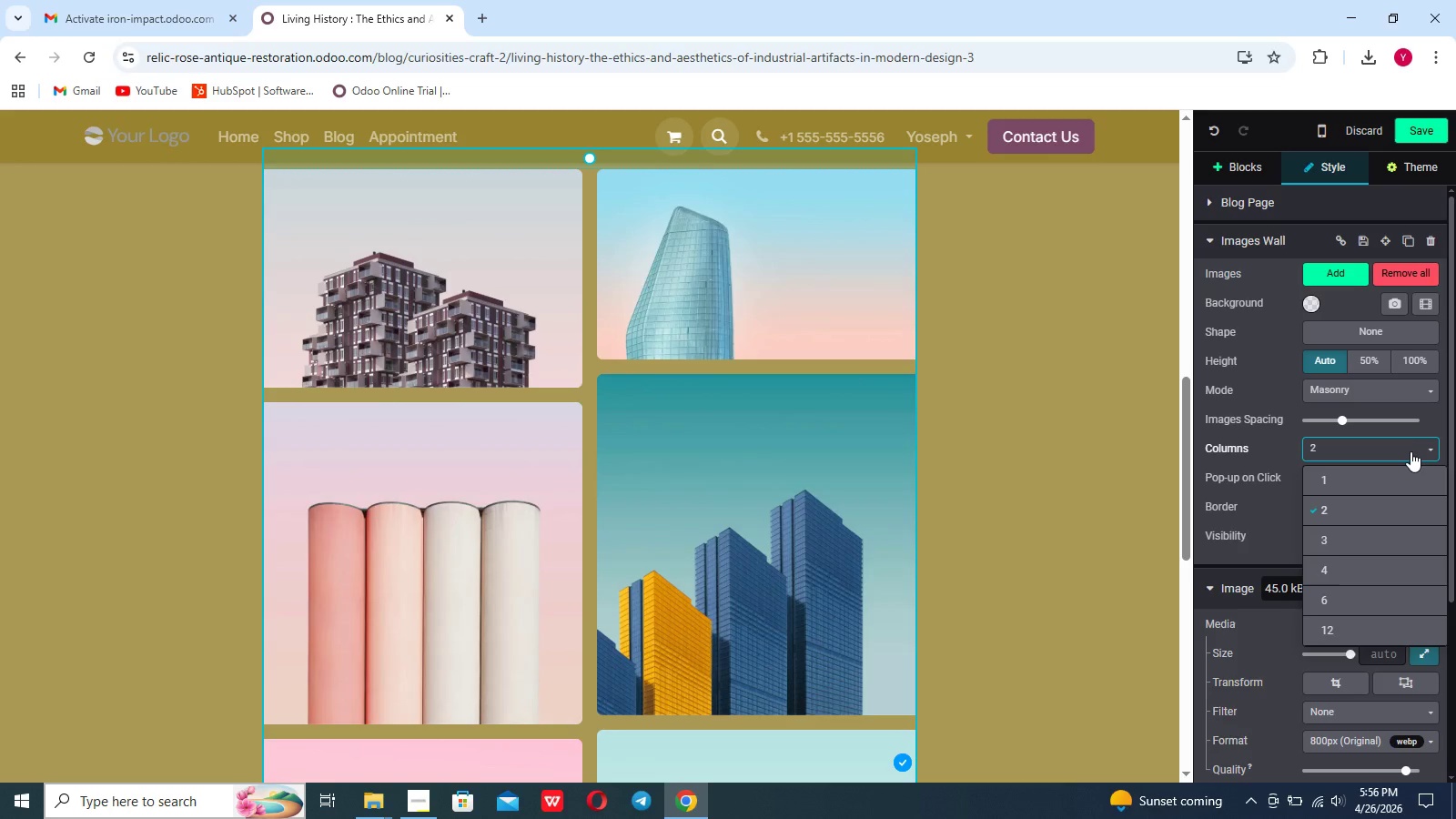 
left_click([1407, 443])
 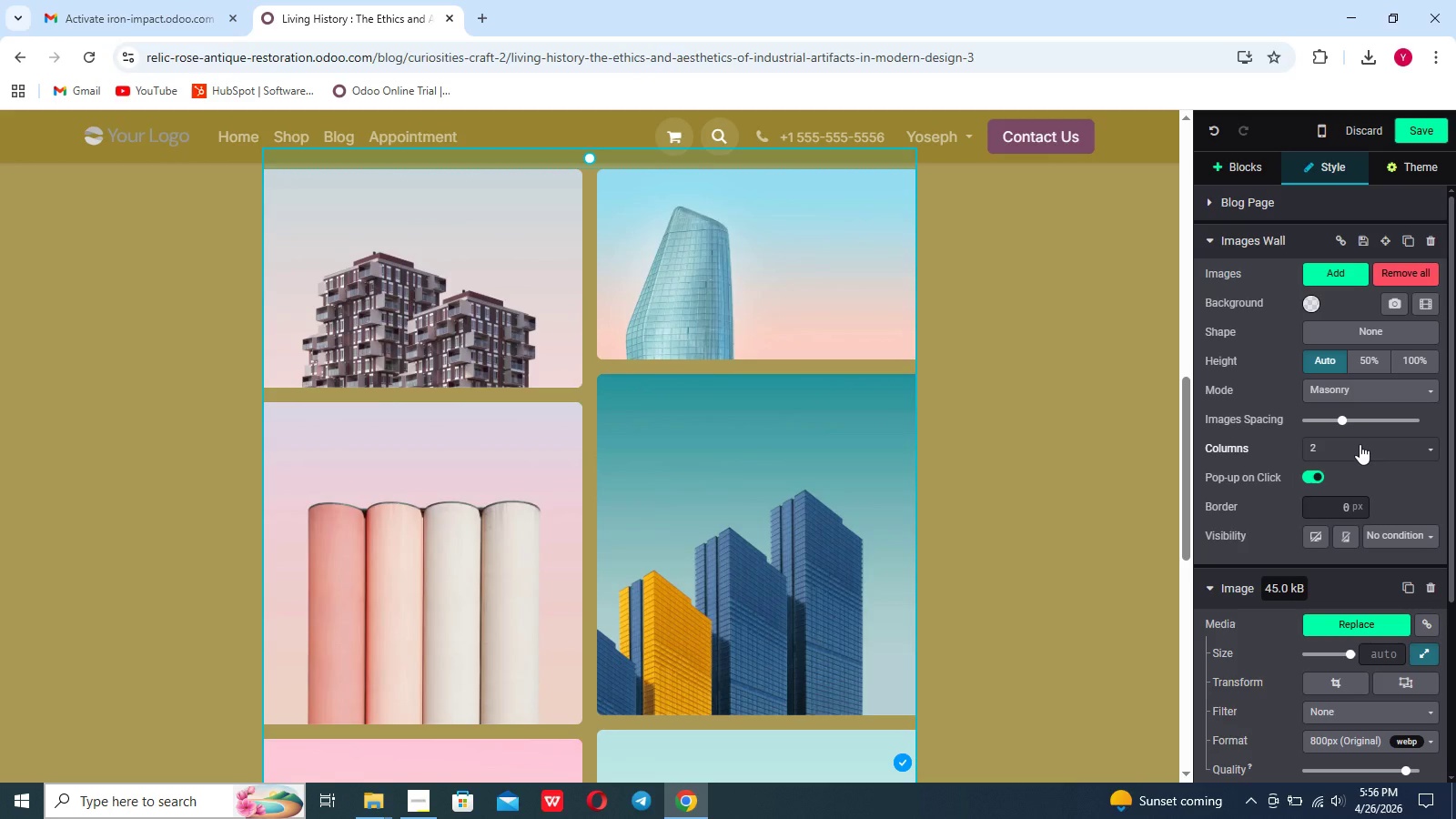 
scroll: coordinate [1360, 444], scroll_direction: down, amount: 1.0
 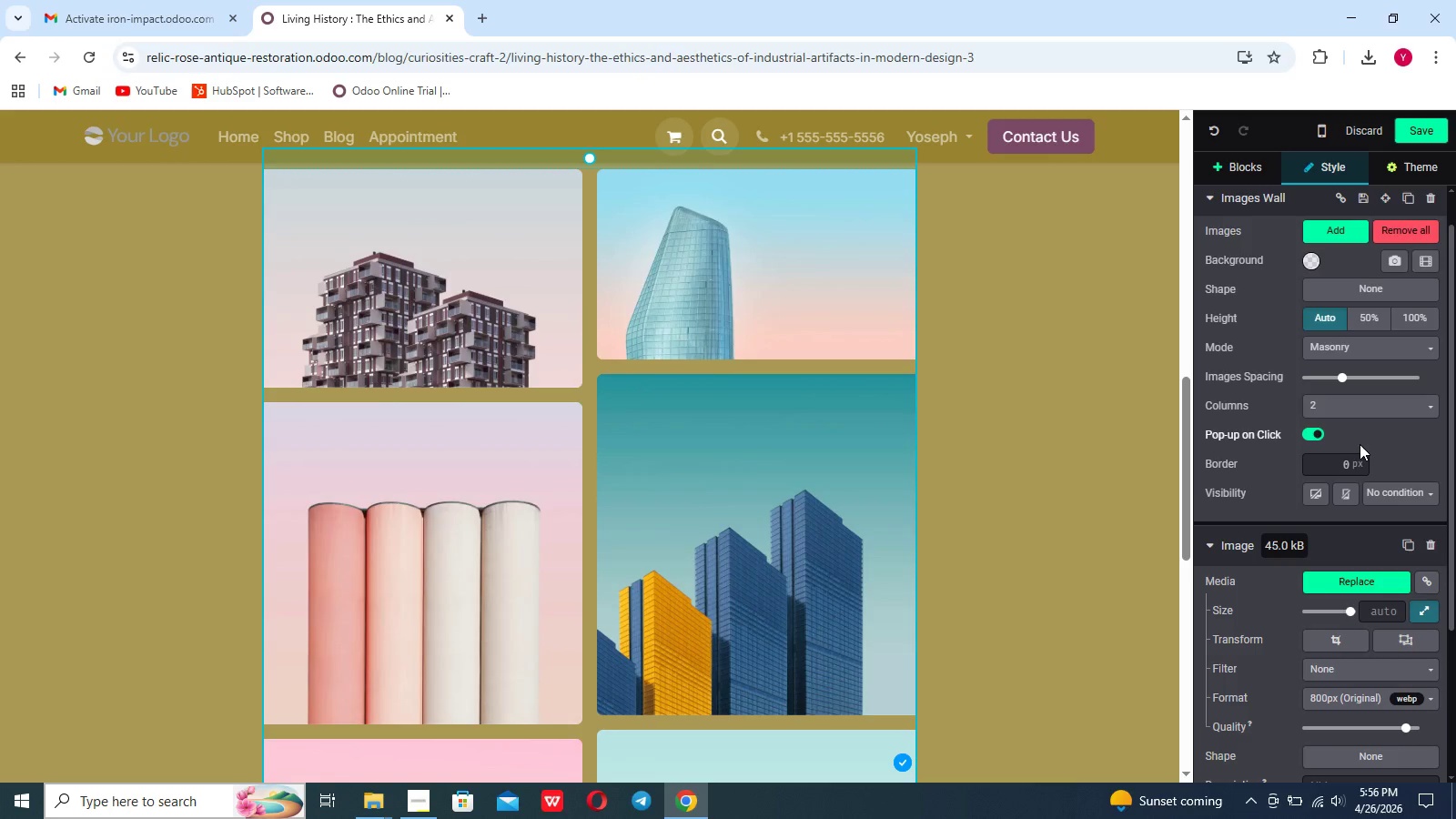 
scroll: coordinate [1360, 444], scroll_direction: none, amount: 0.0
 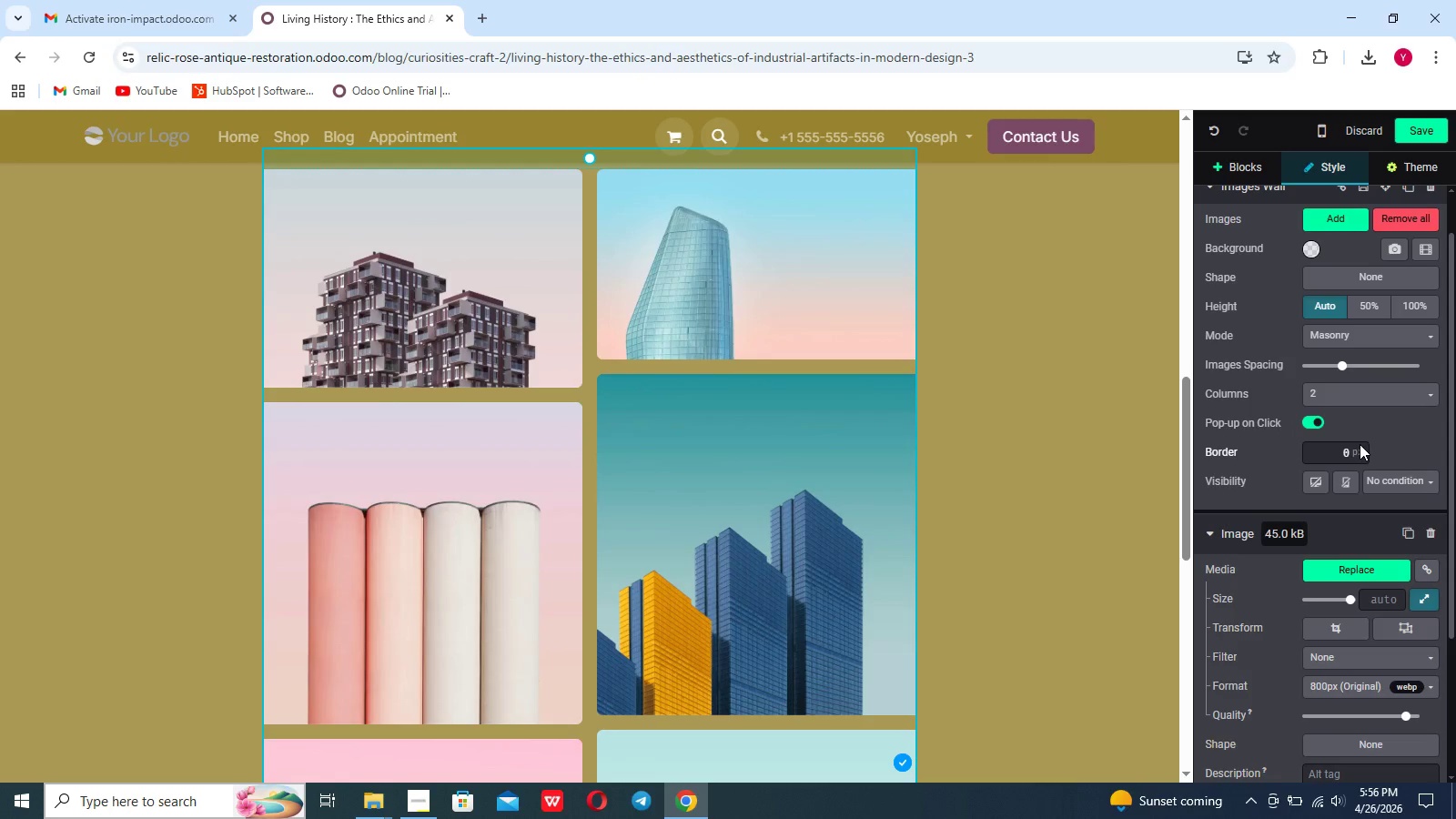 
scroll: coordinate [1360, 444], scroll_direction: up, amount: 1.0
 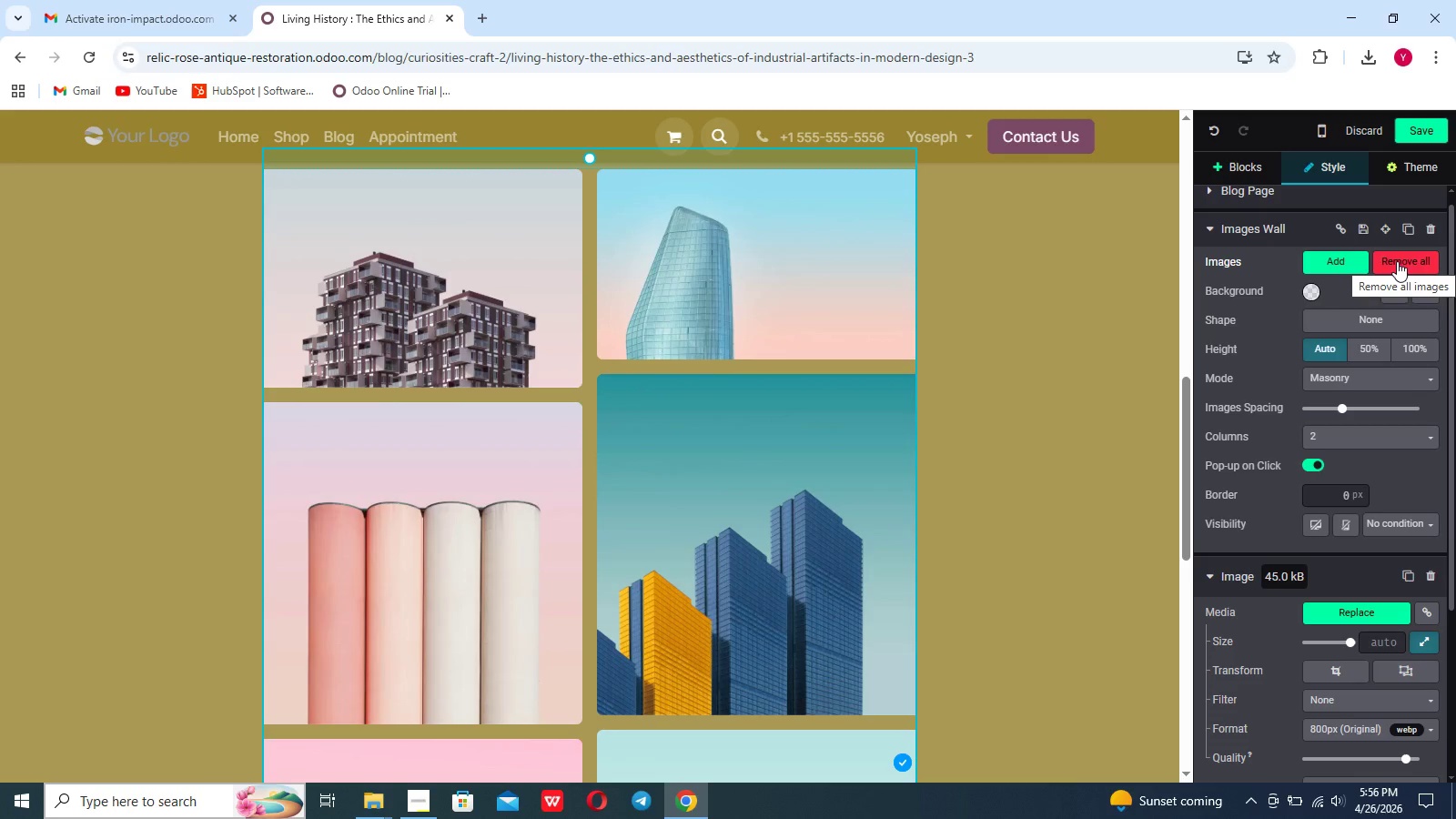 
wait(6.85)
 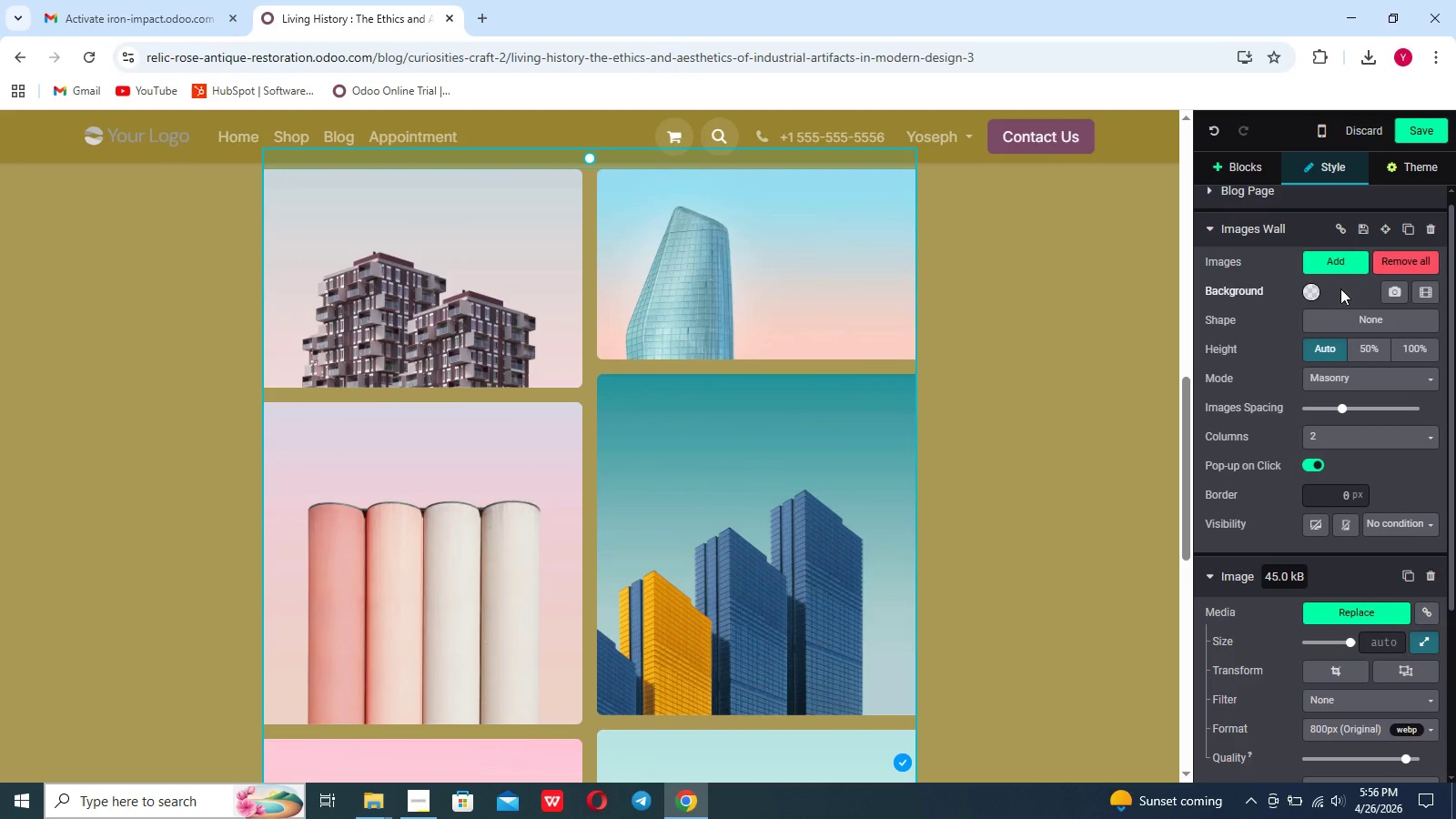 
scroll: coordinate [1317, 519], scroll_direction: down, amount: 12.0
 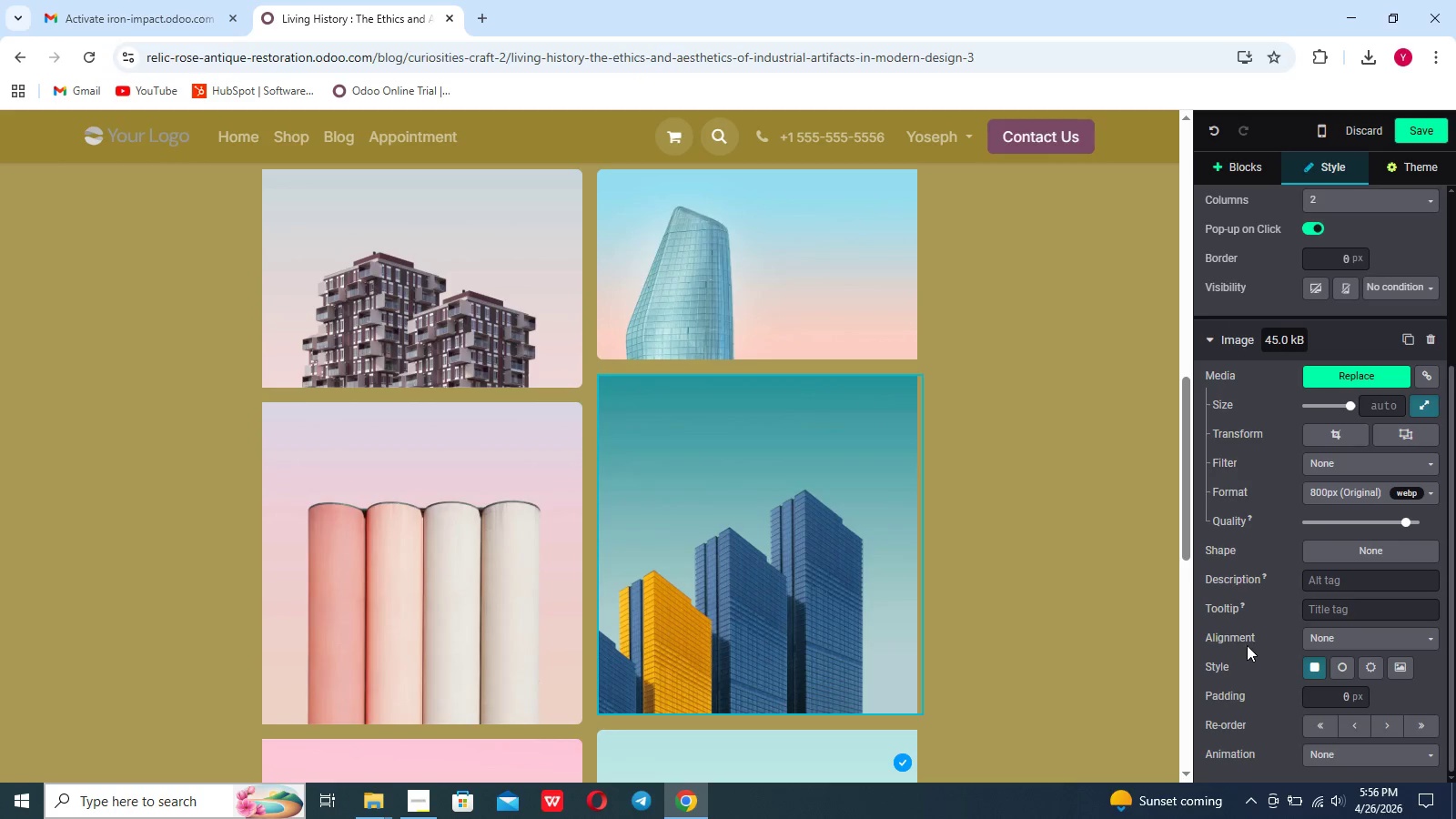 
left_click([948, 592])
 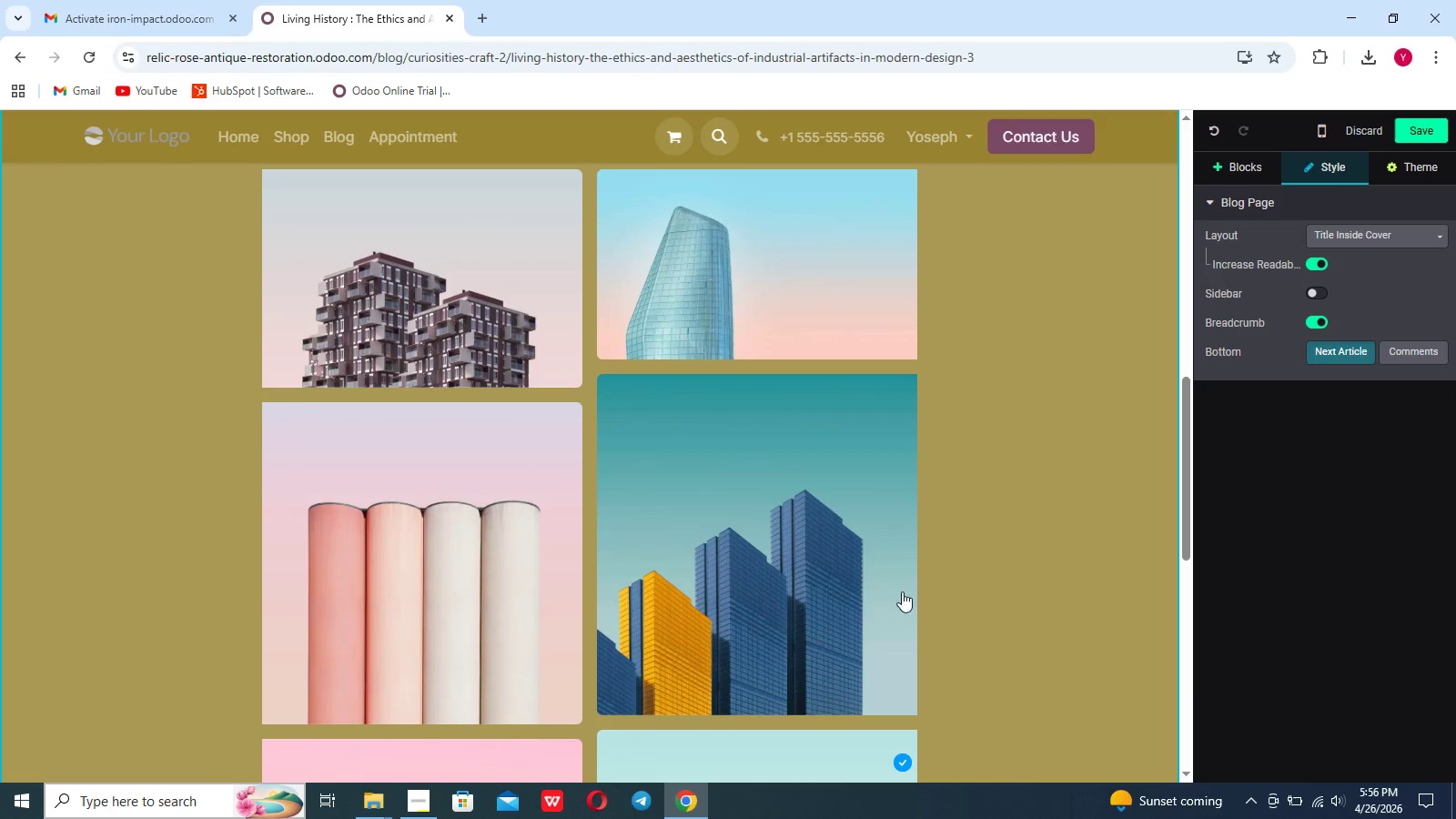 
left_click([822, 589])
 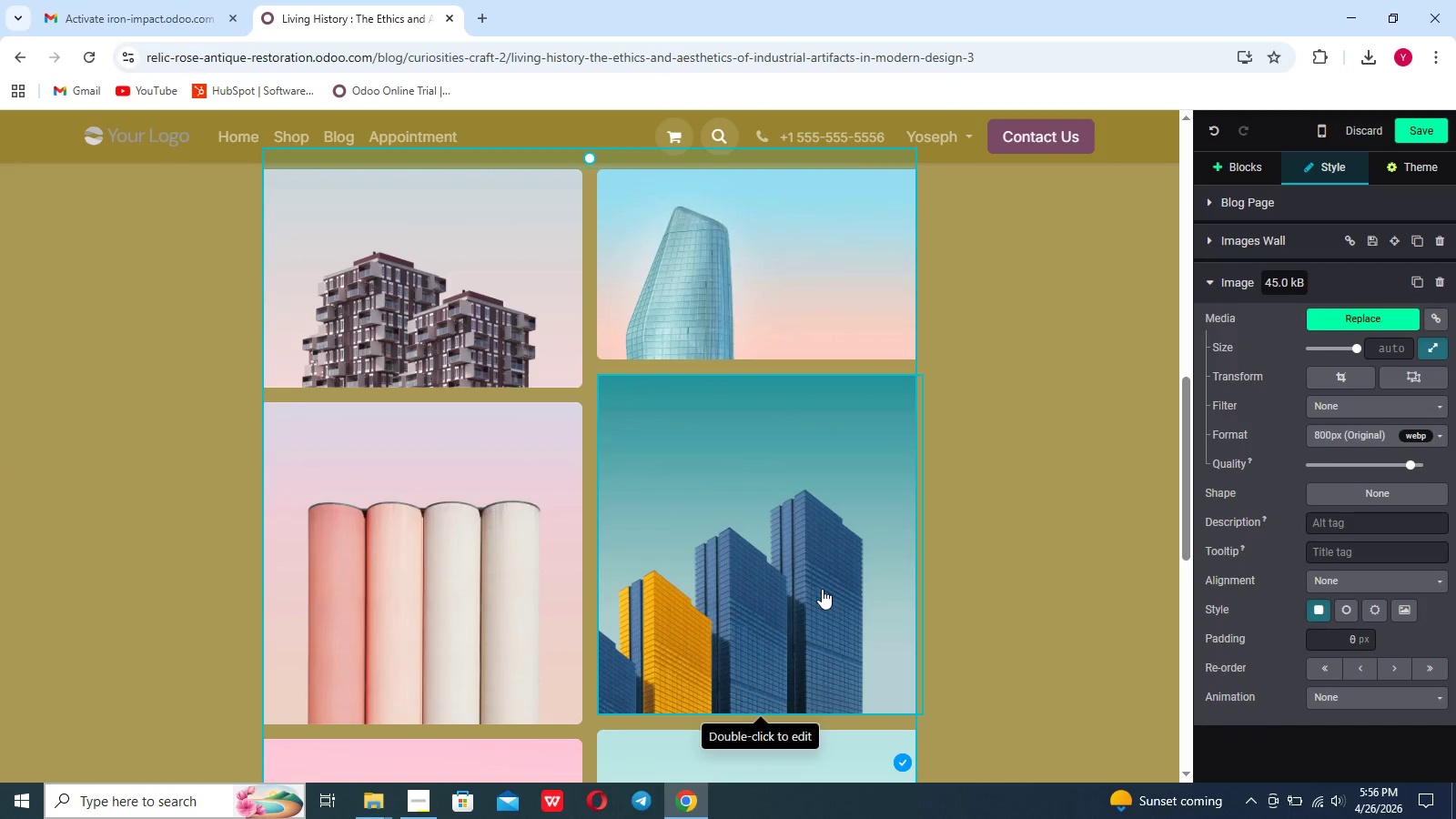 
scroll: coordinate [822, 589], scroll_direction: up, amount: 5.0
 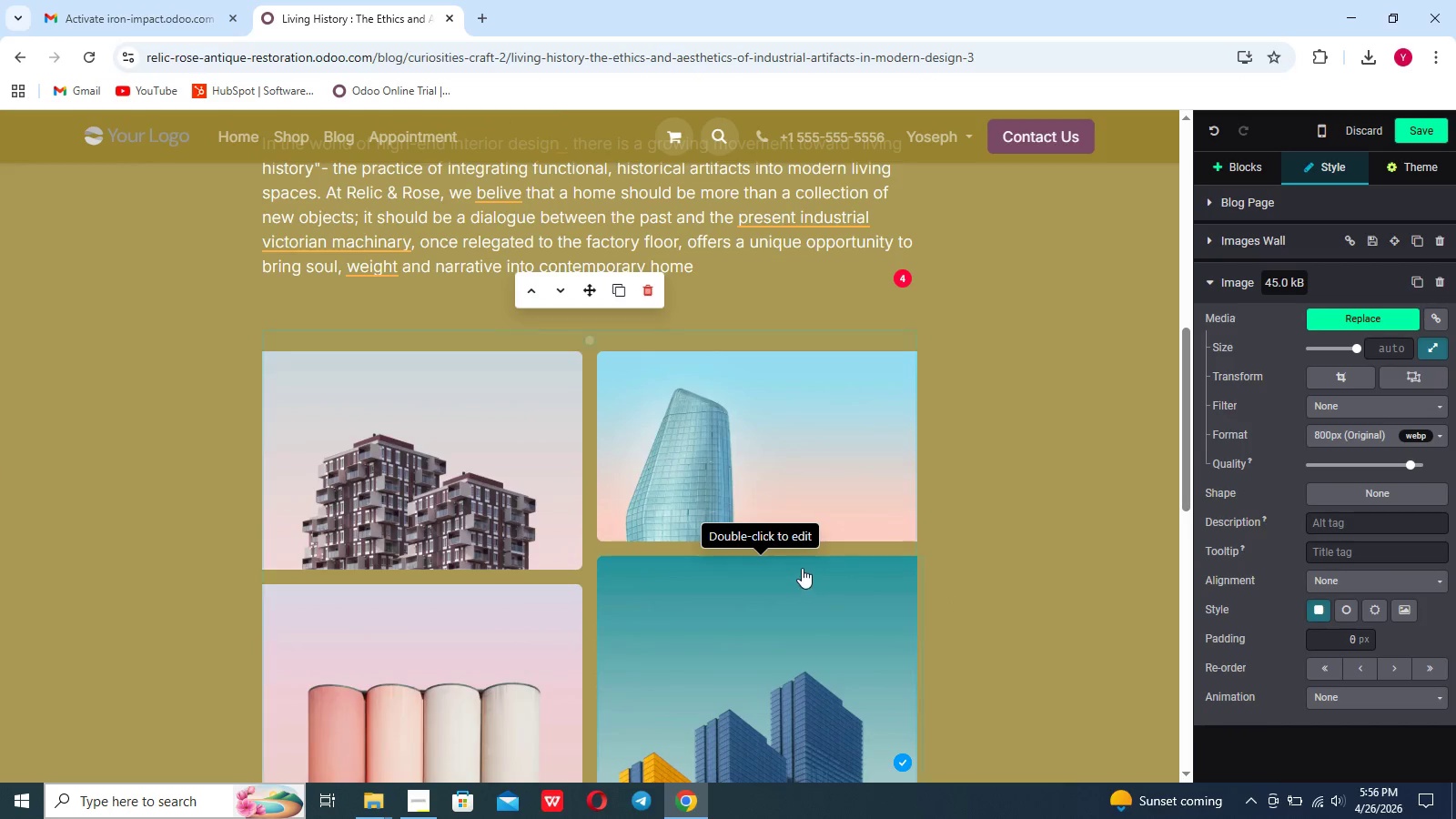 
left_click([794, 565])
 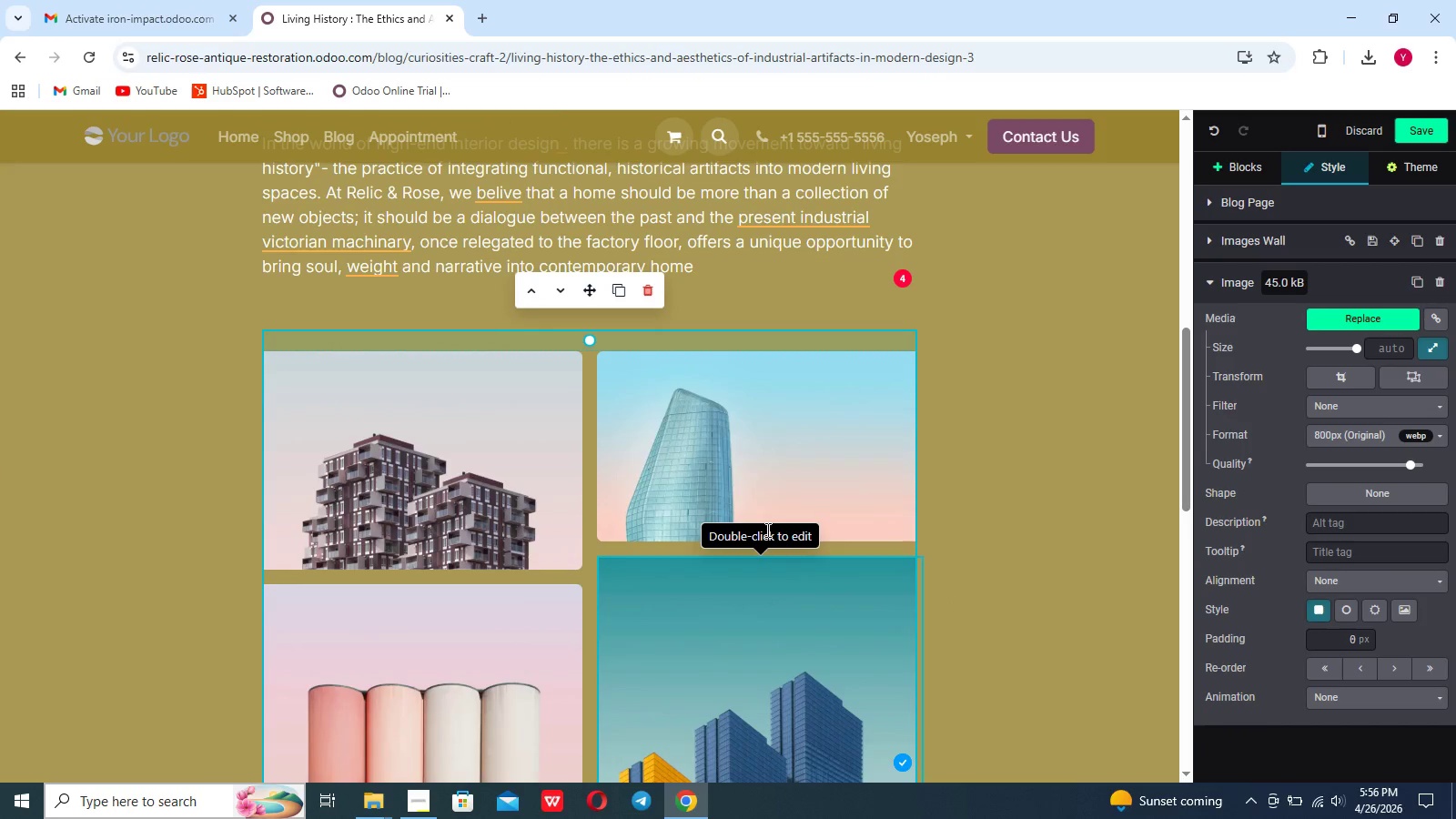 
left_click([742, 504])
 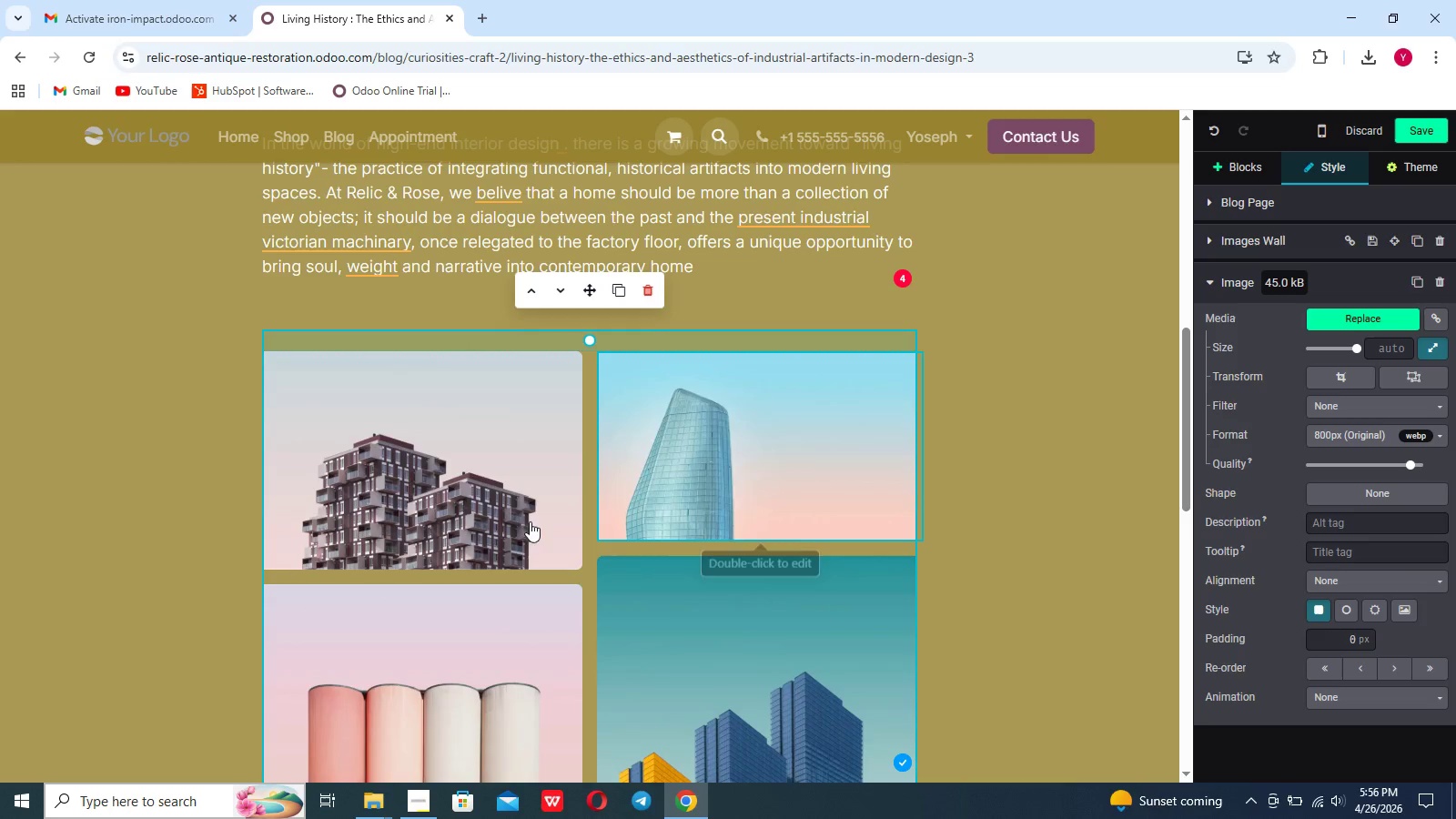 
left_click([522, 522])
 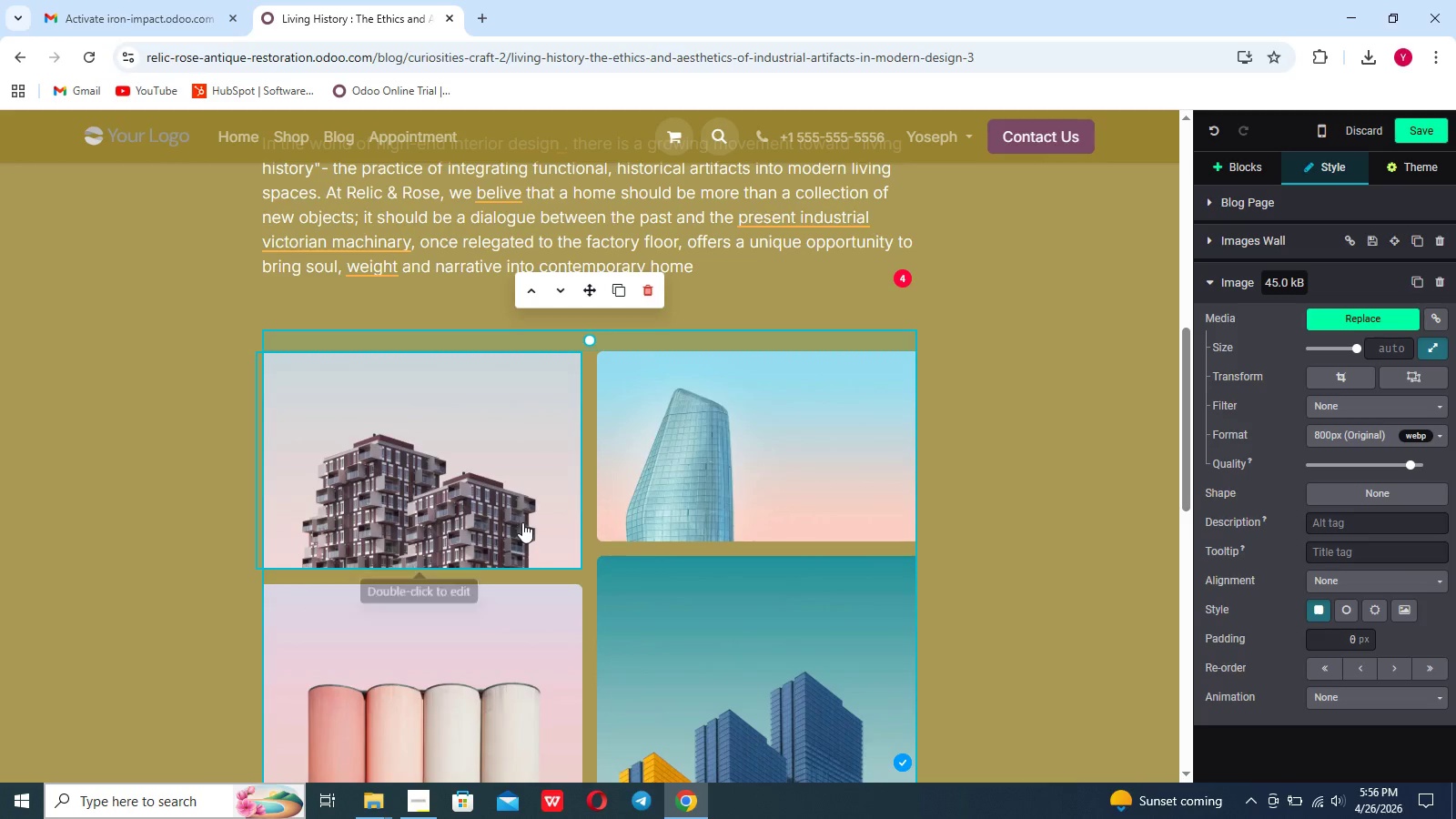 
left_click([522, 522])
 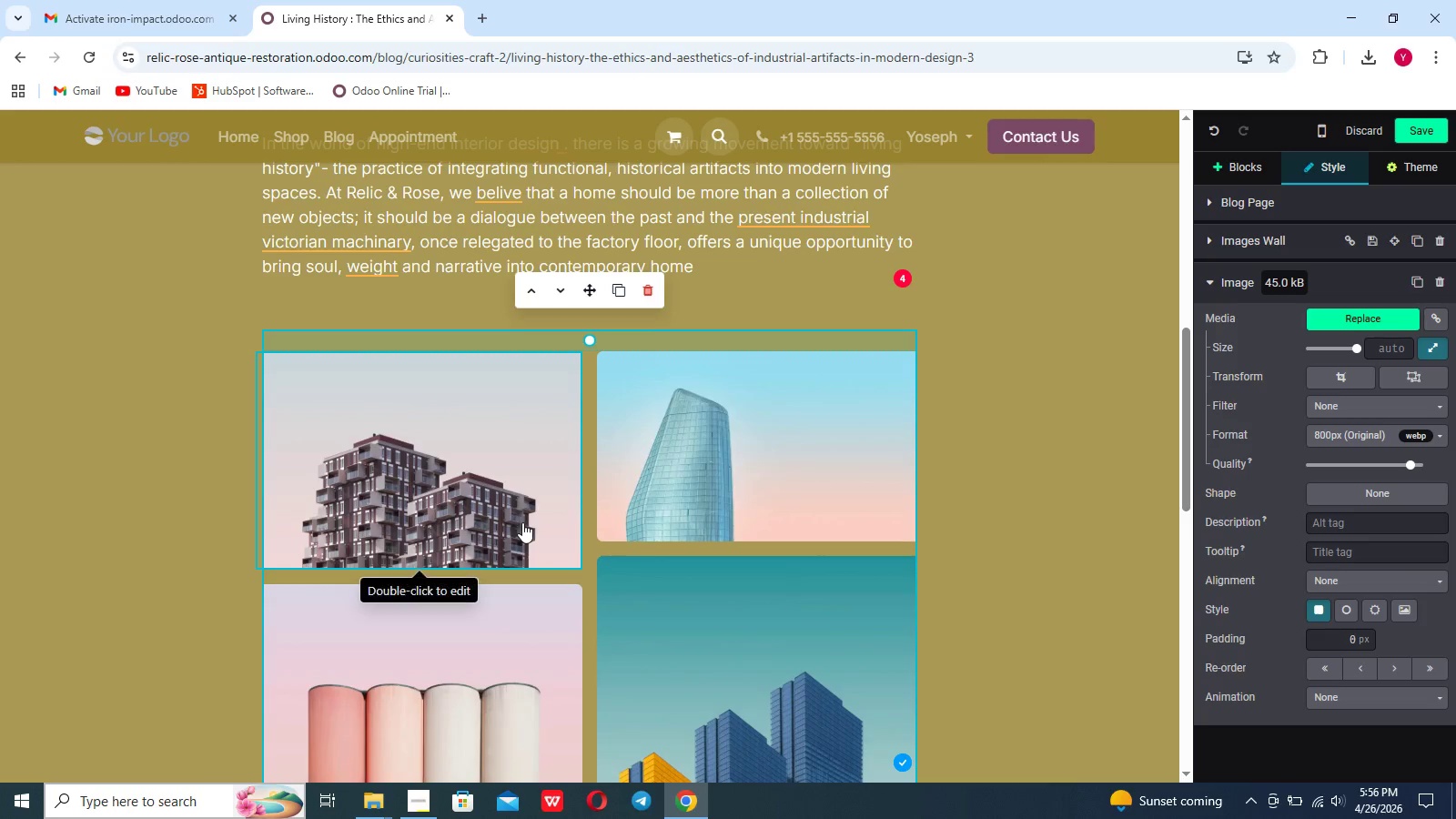 
double_click([522, 522])
 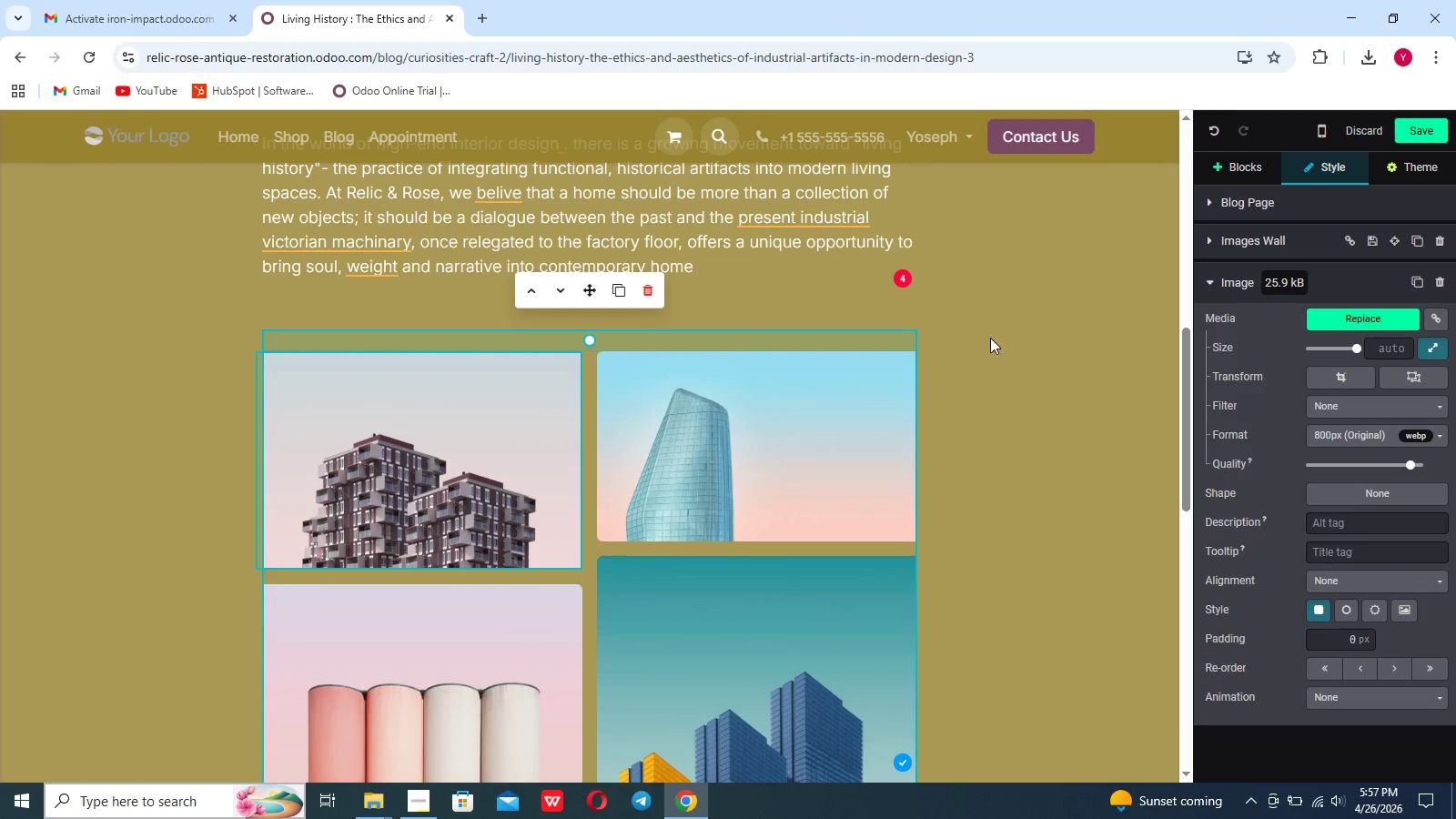 
left_click([654, 296])
 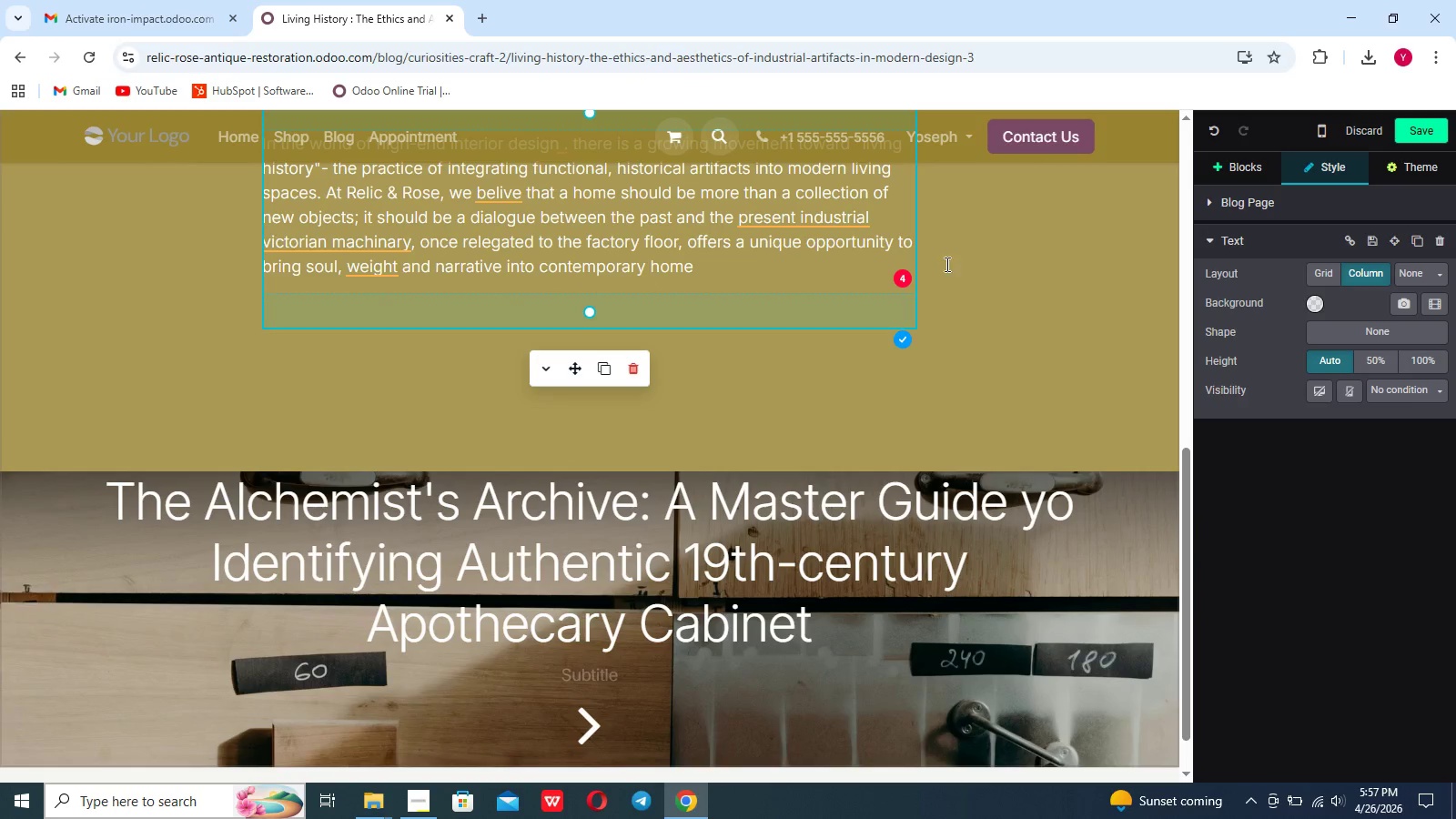 
left_click([1248, 168])
 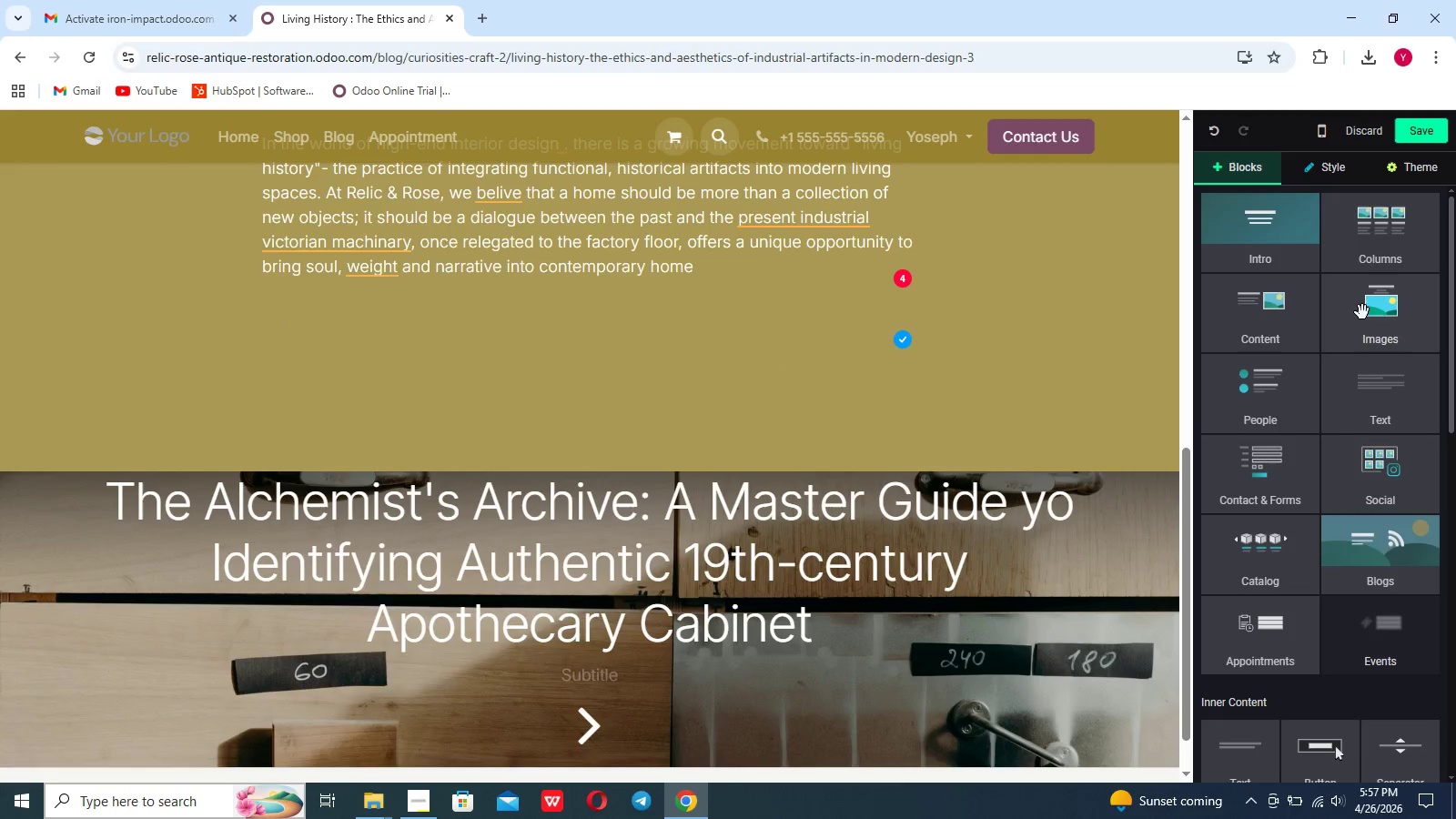 
left_click([1368, 315])
 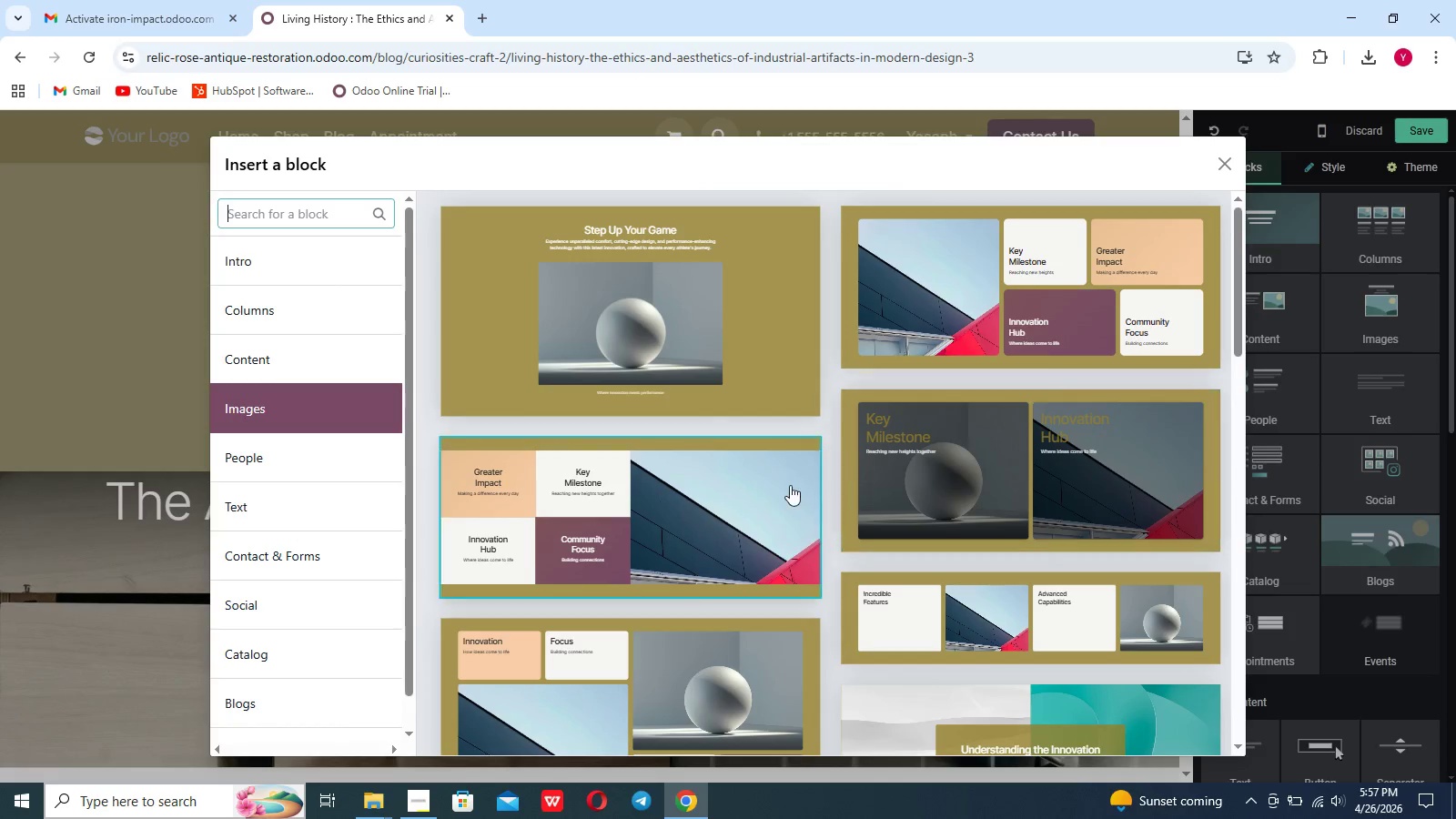 
scroll: coordinate [790, 485], scroll_direction: up, amount: 8.0
 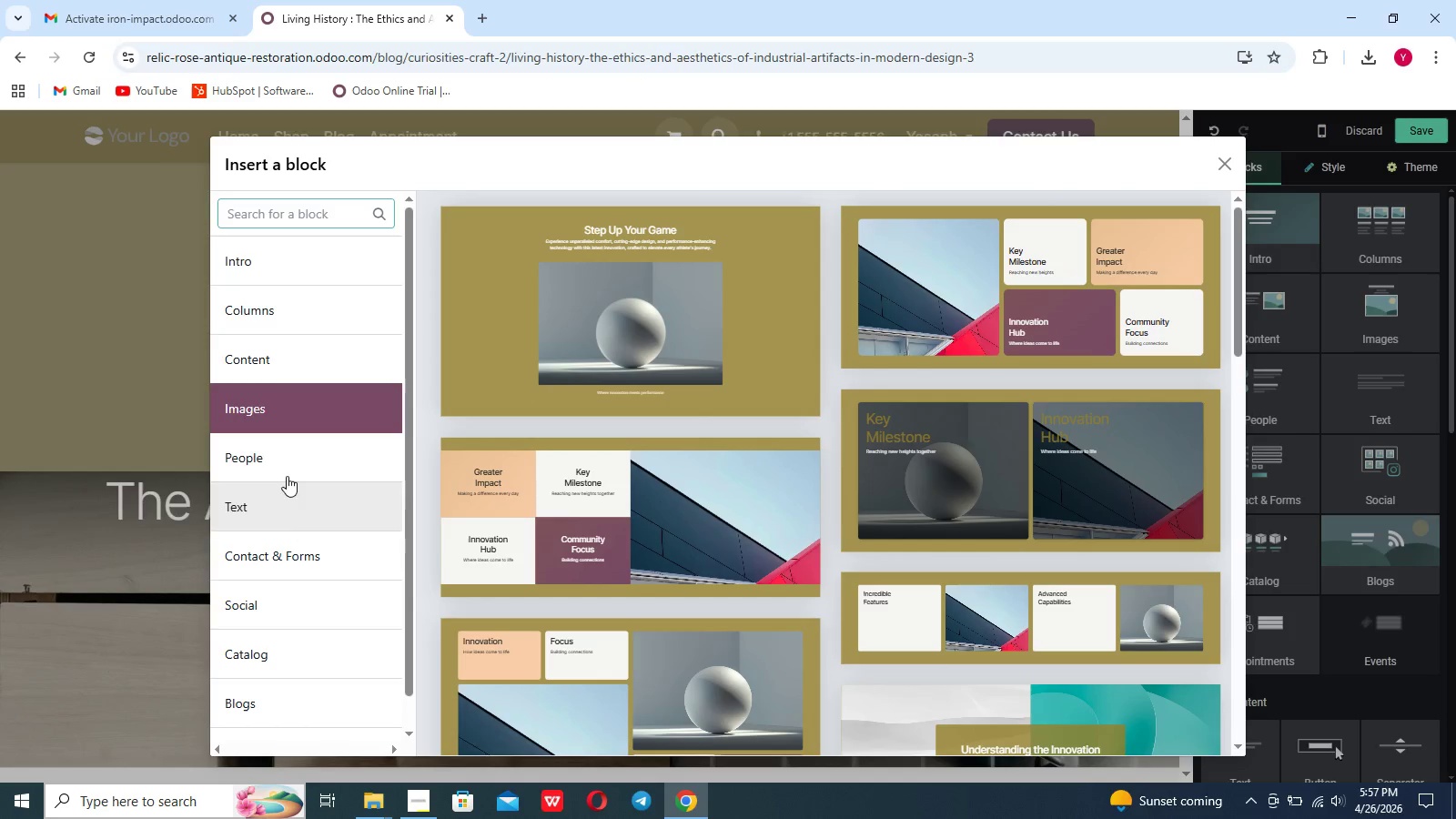 
left_click([311, 356])
 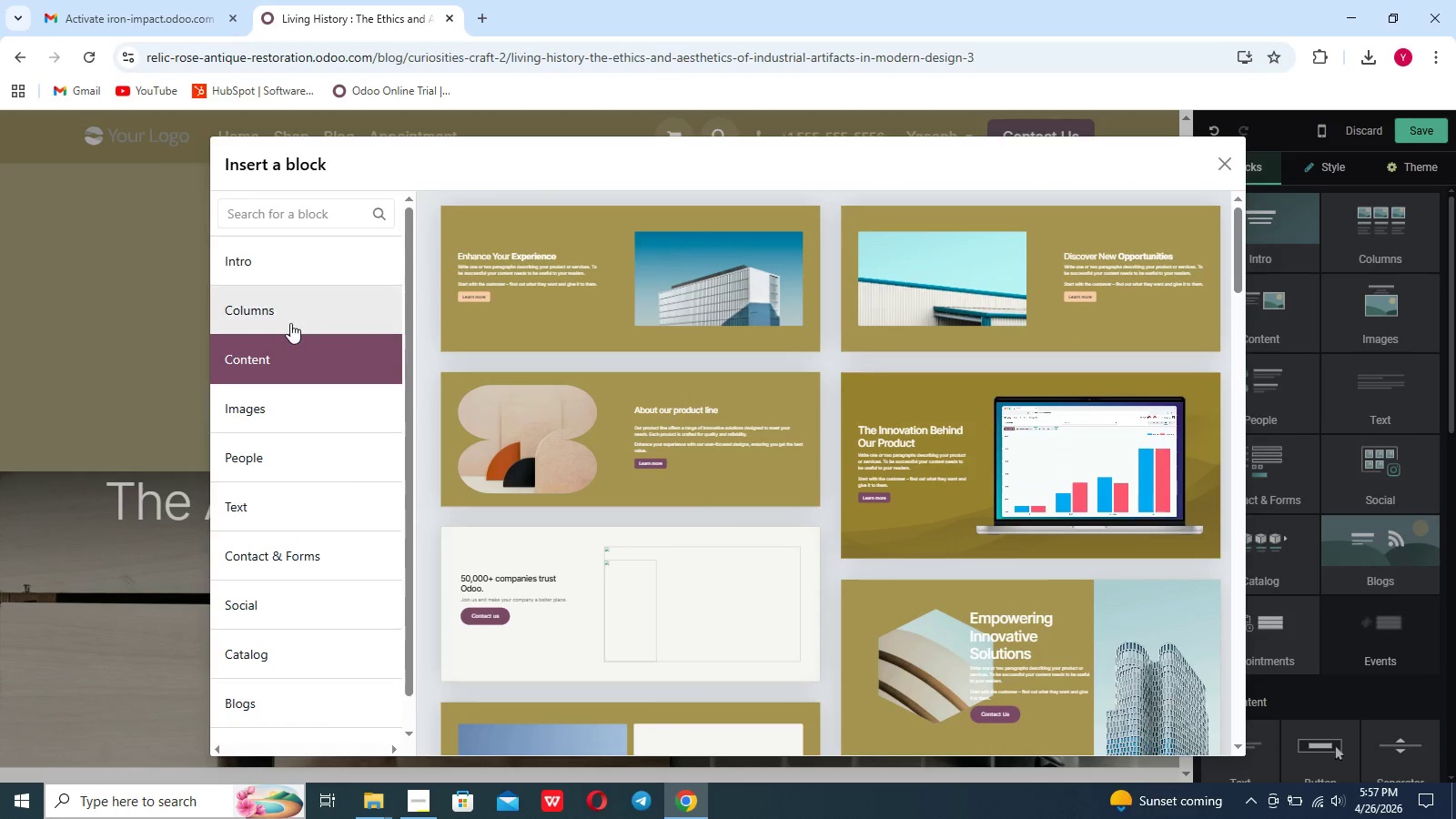 
wait(8.38)
 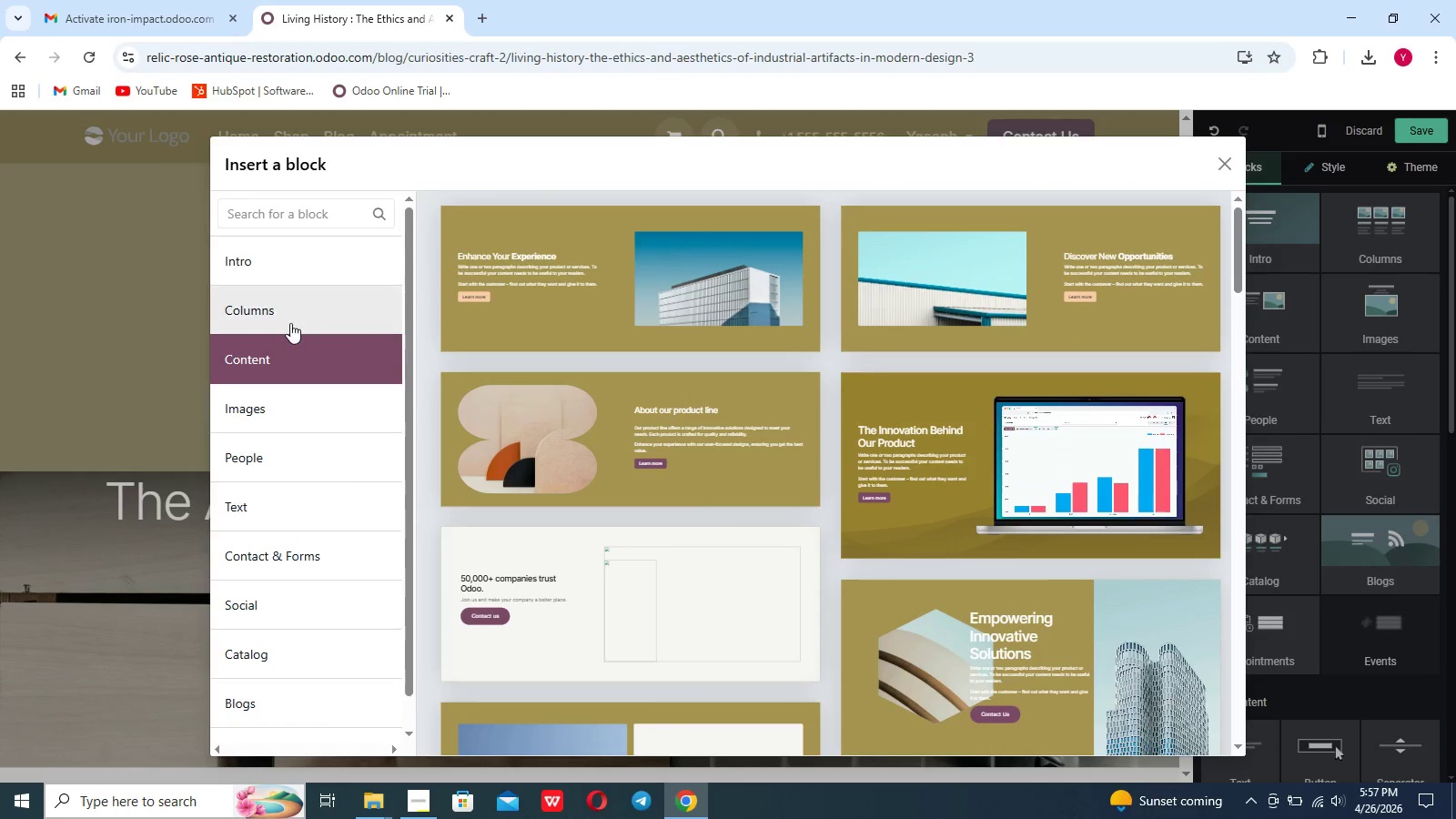 
left_click([913, 413])
 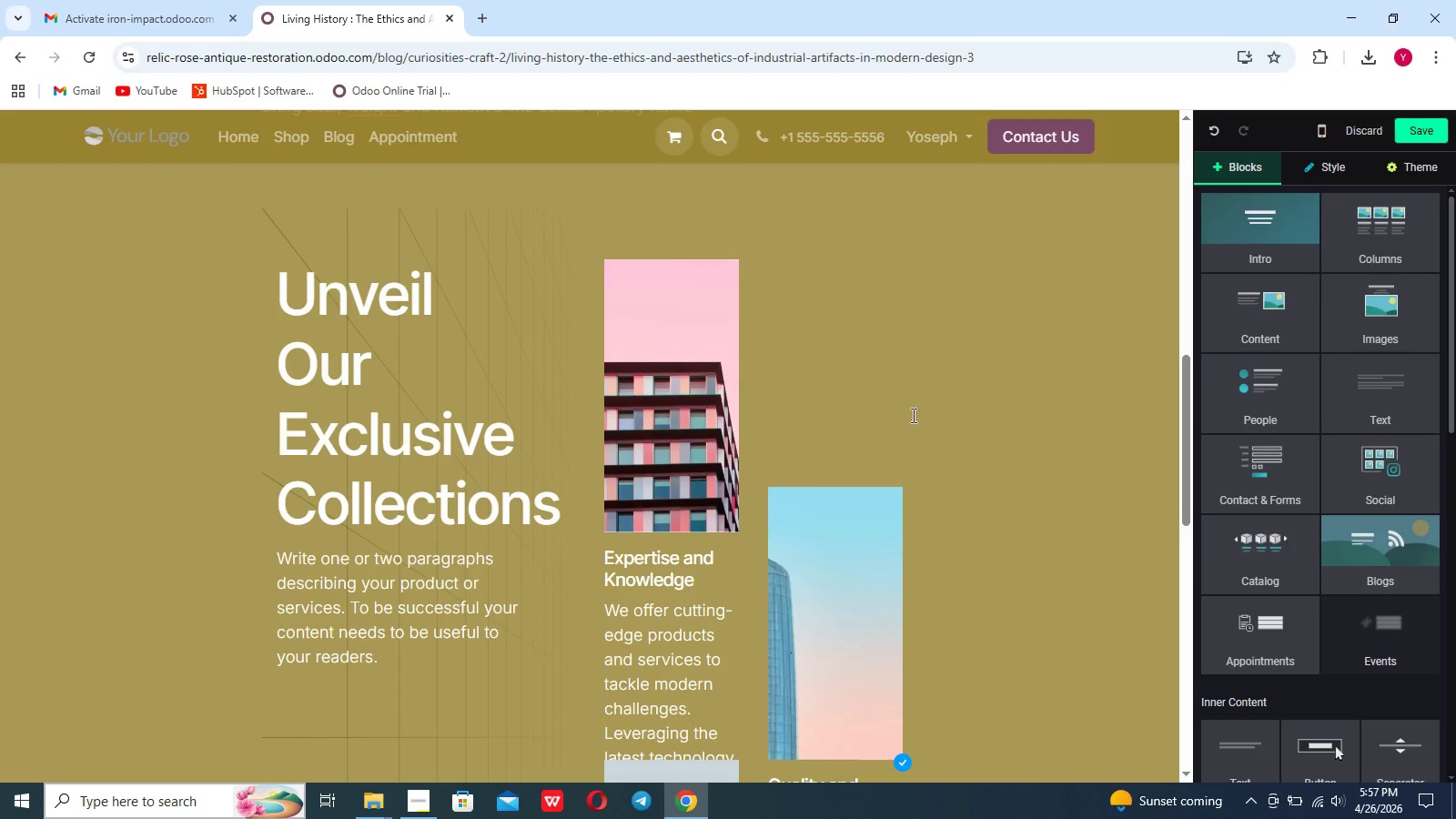 
scroll: coordinate [775, 575], scroll_direction: down, amount: 11.0
 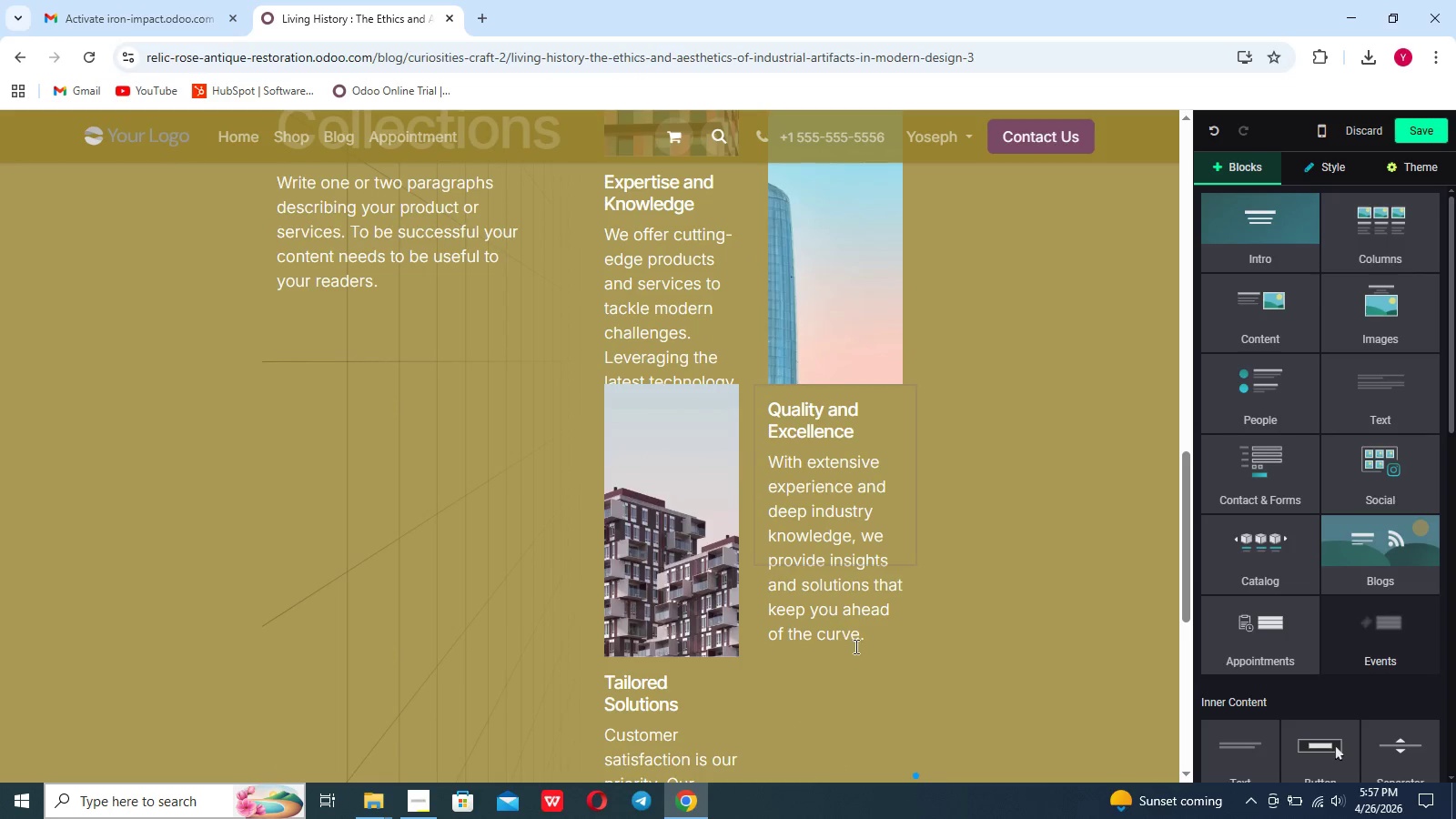 
left_click_drag(start_coordinate=[861, 650], to_coordinate=[743, 400])
 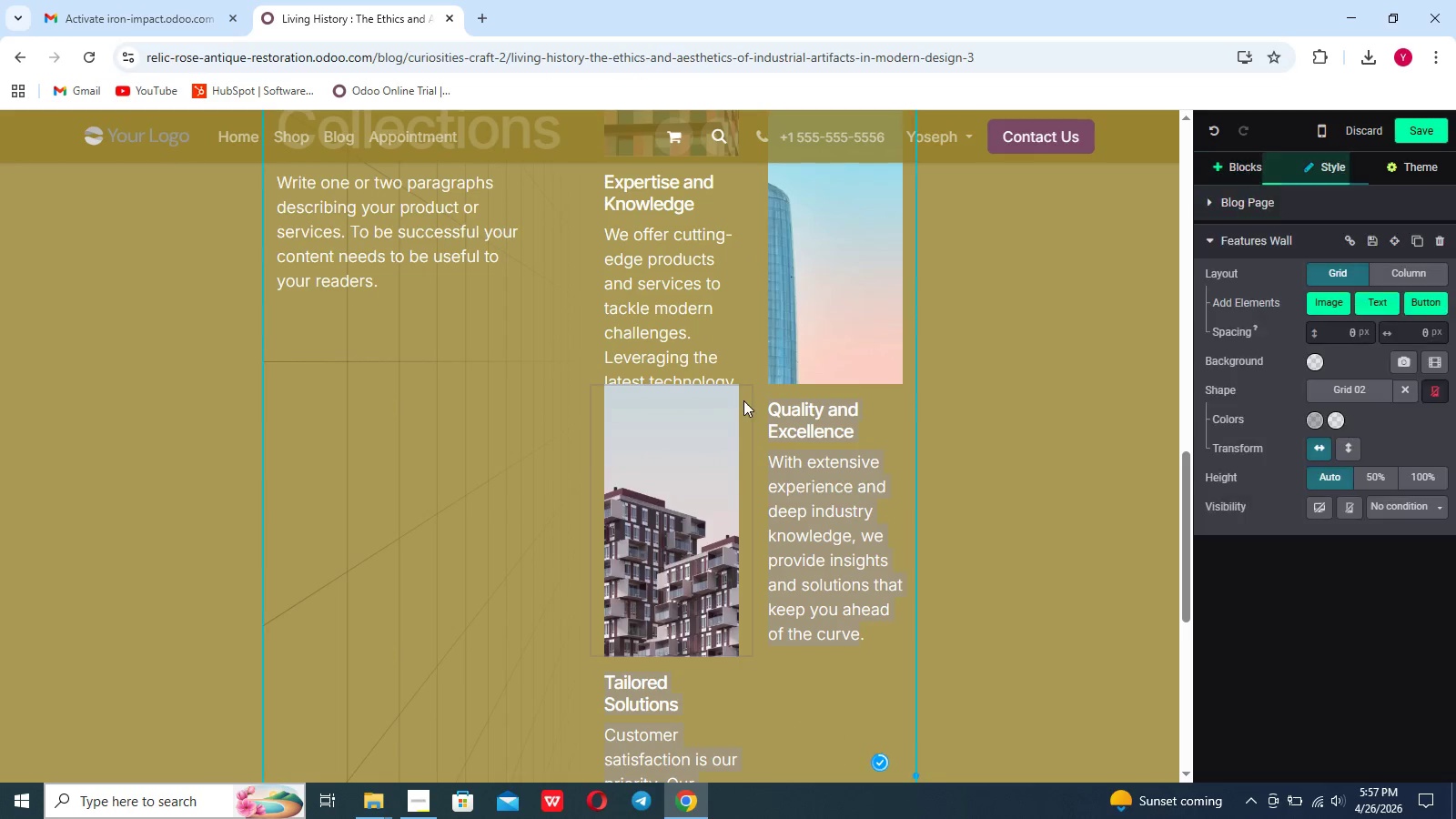 
key(Backspace)
 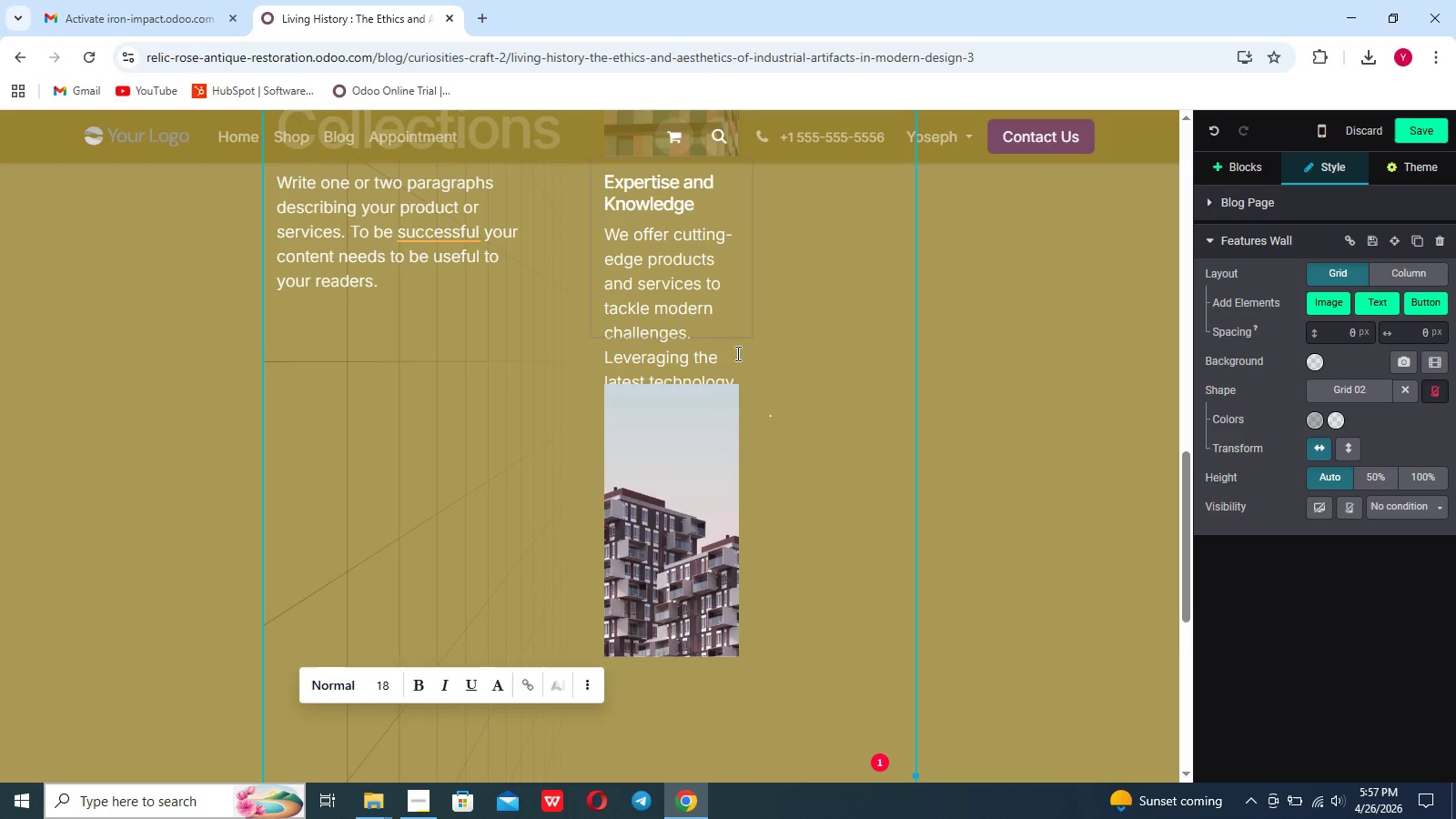 
left_click_drag(start_coordinate=[739, 369], to_coordinate=[606, 151])
 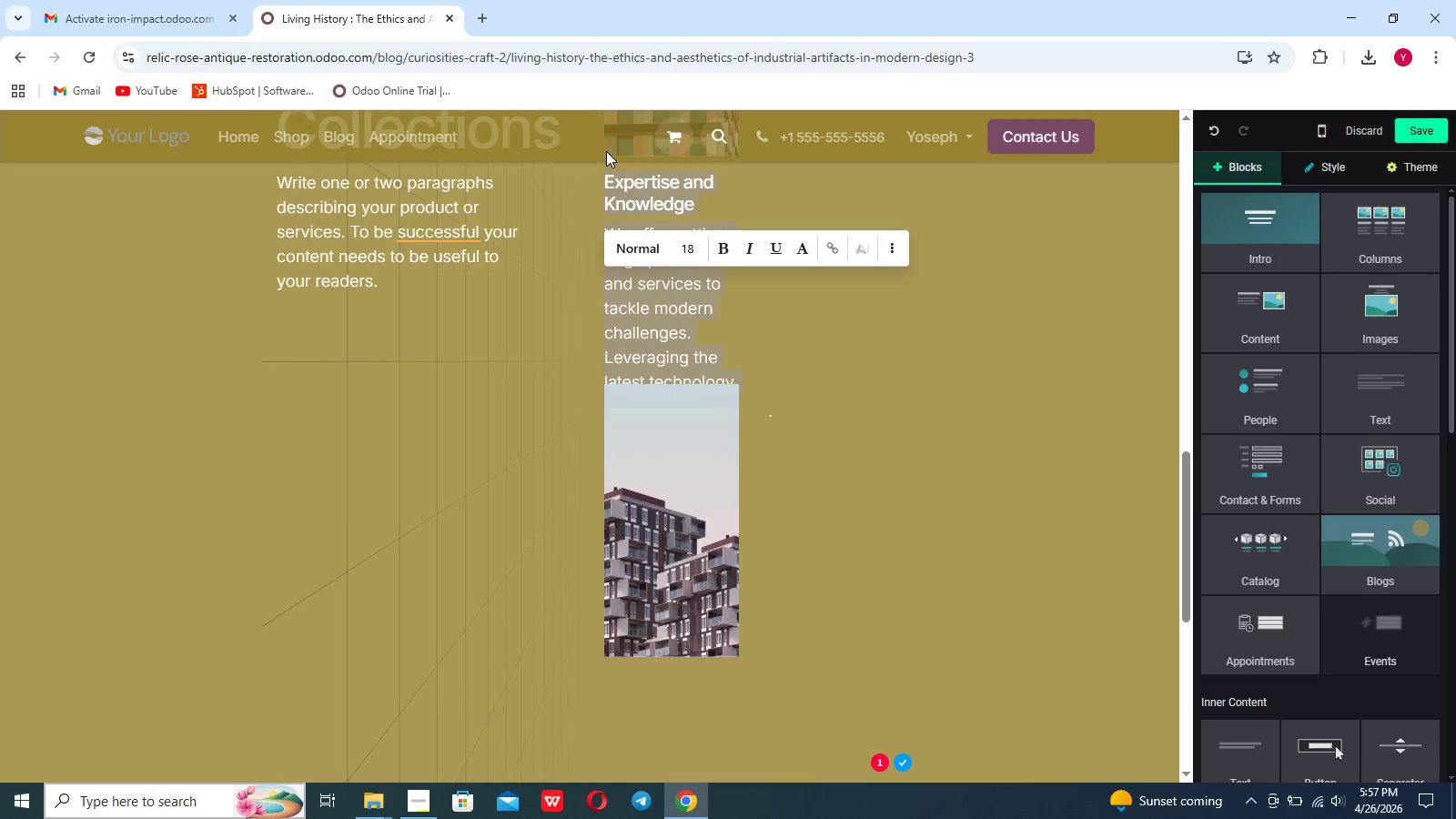 
key(Backspace)
 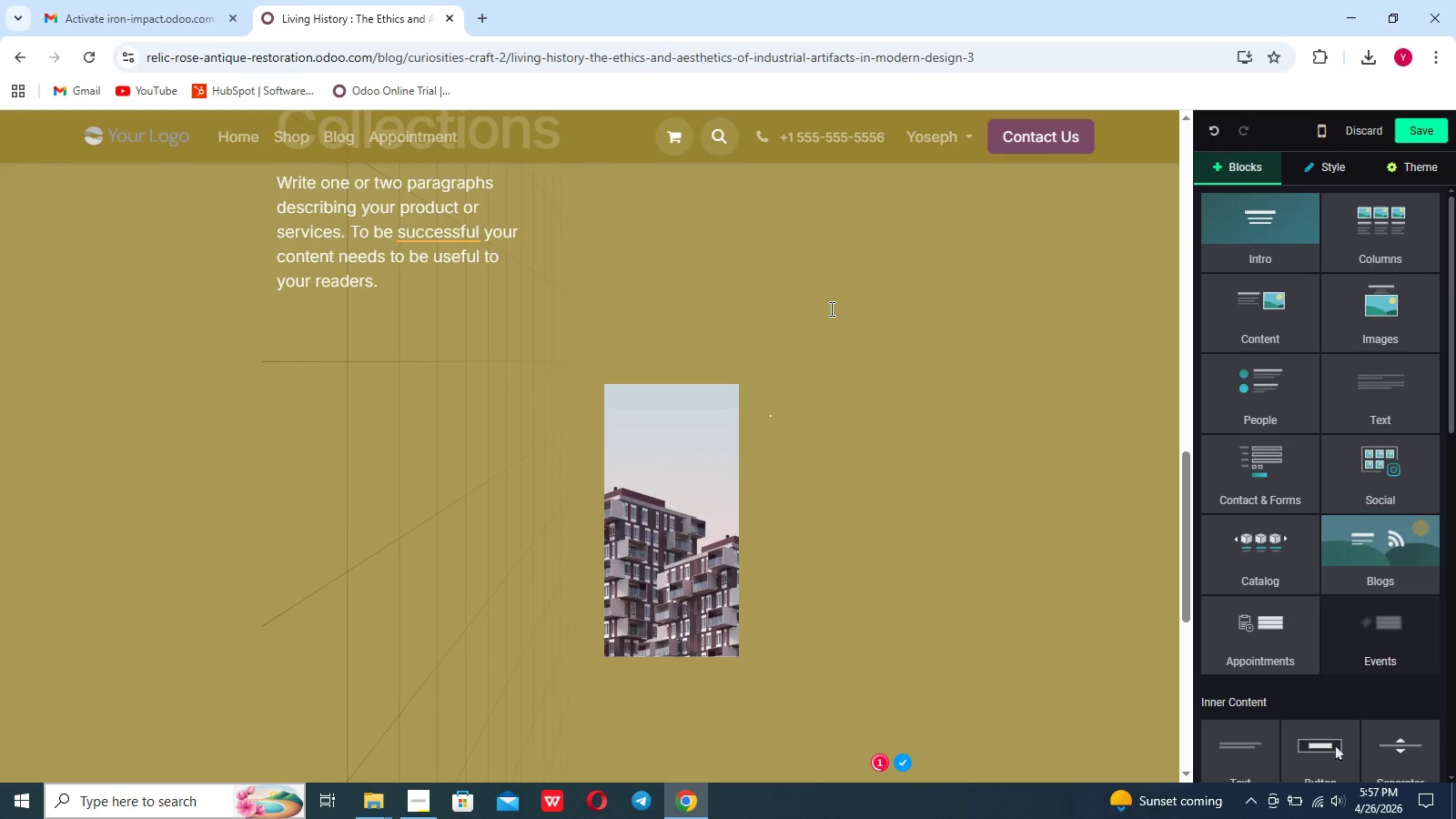 
scroll: coordinate [830, 308], scroll_direction: up, amount: 22.0
 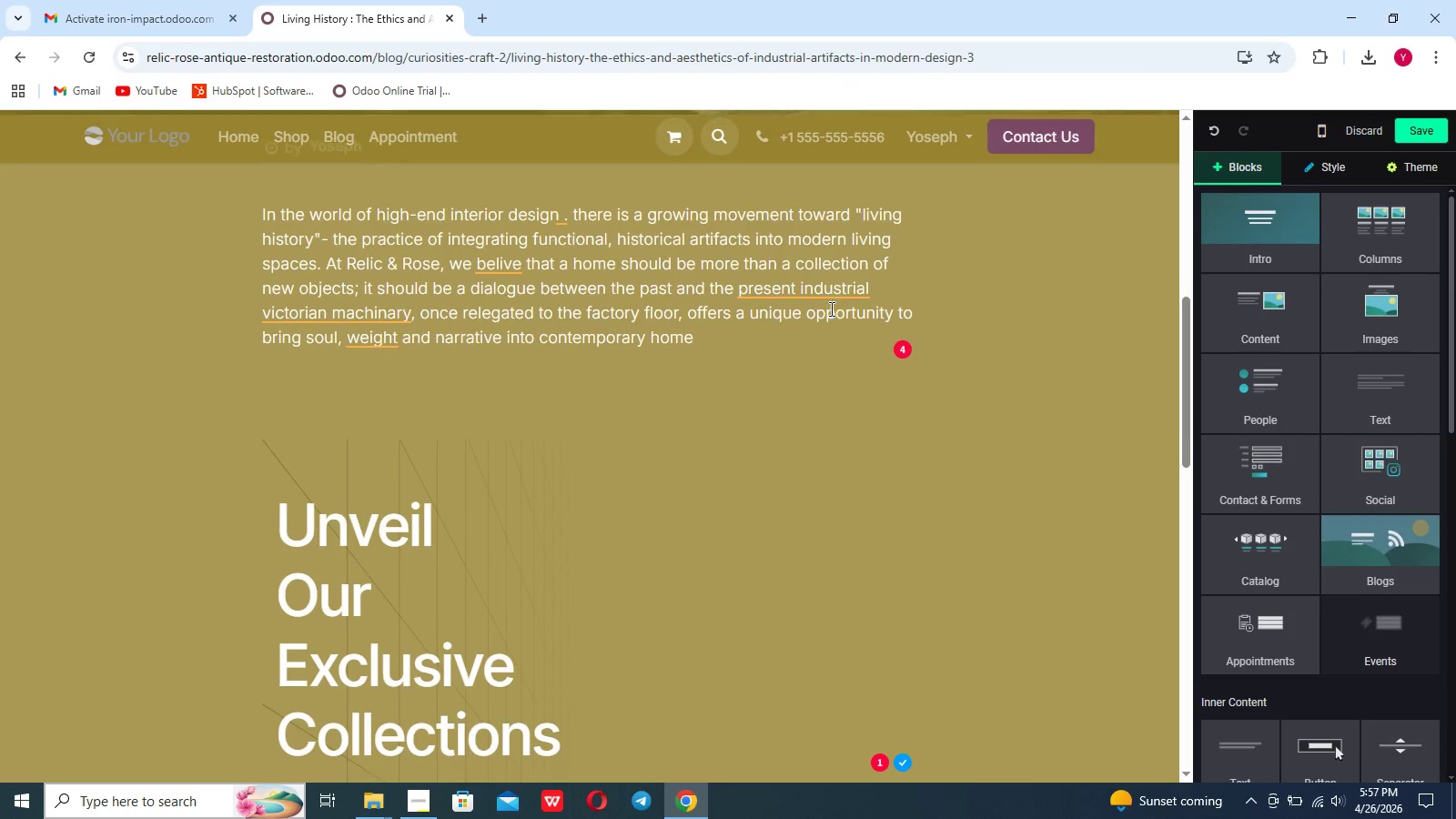 
key(Control+Z)
 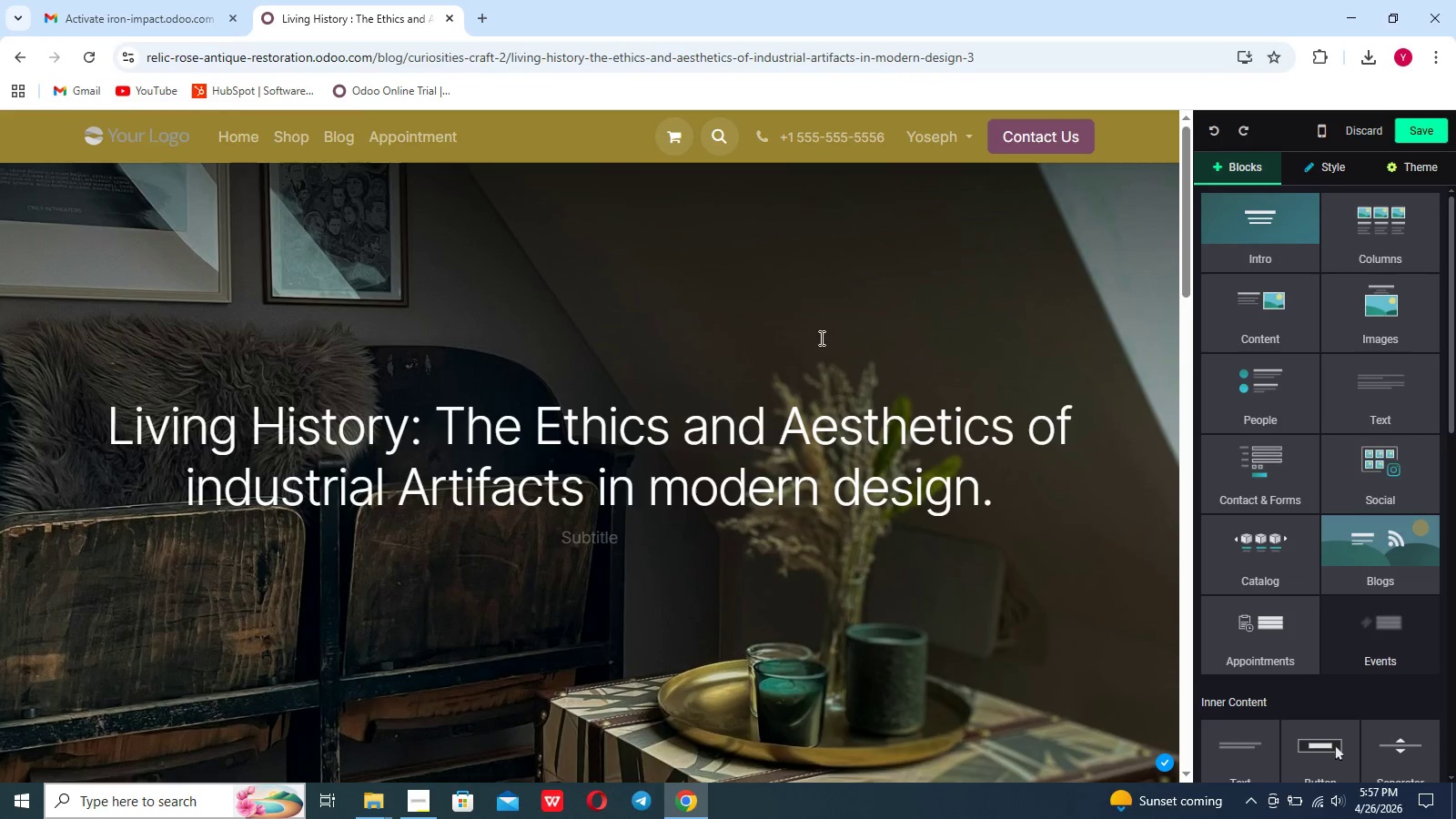 
wait(5.28)
 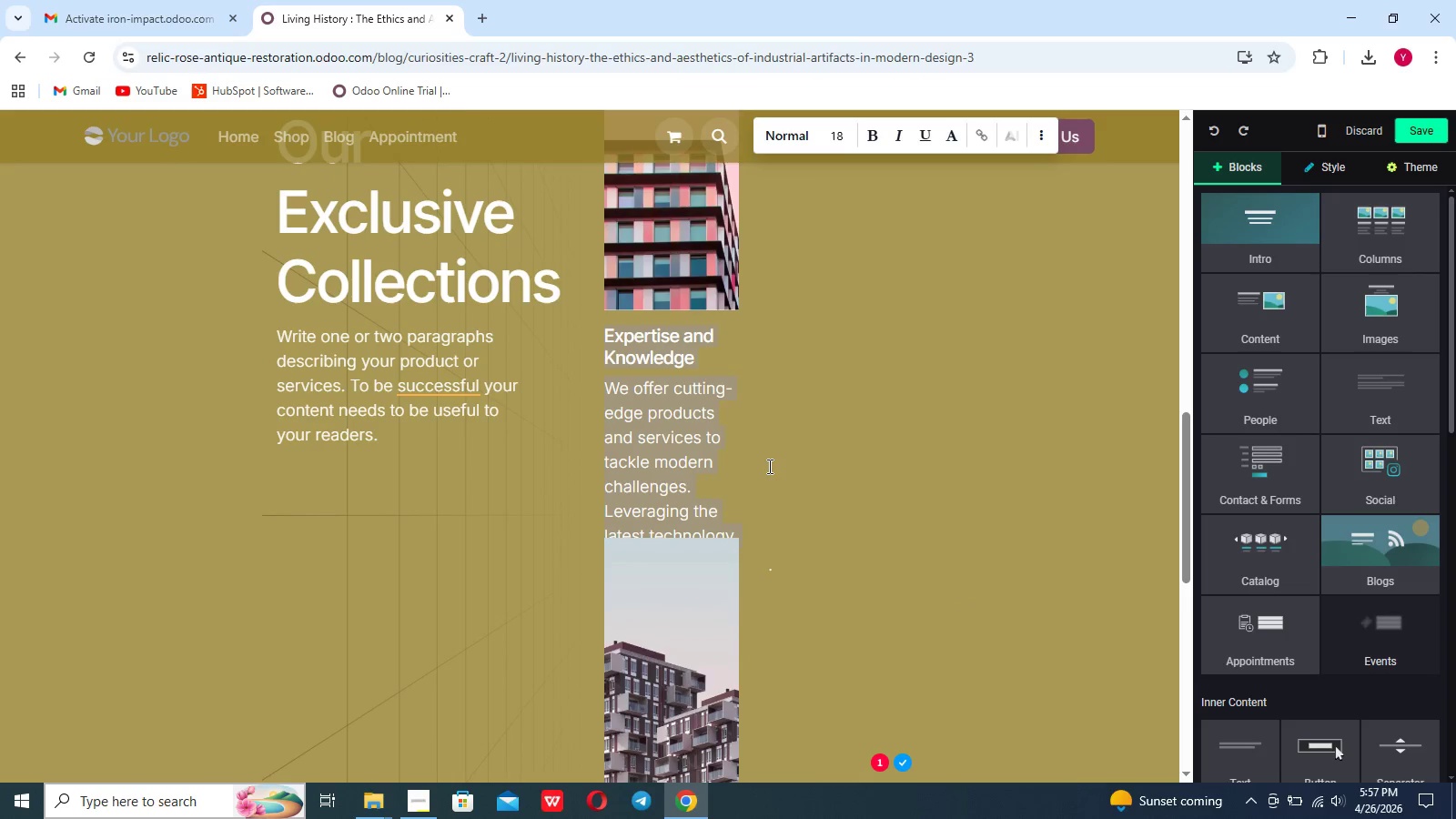 
key(Control+Z)
 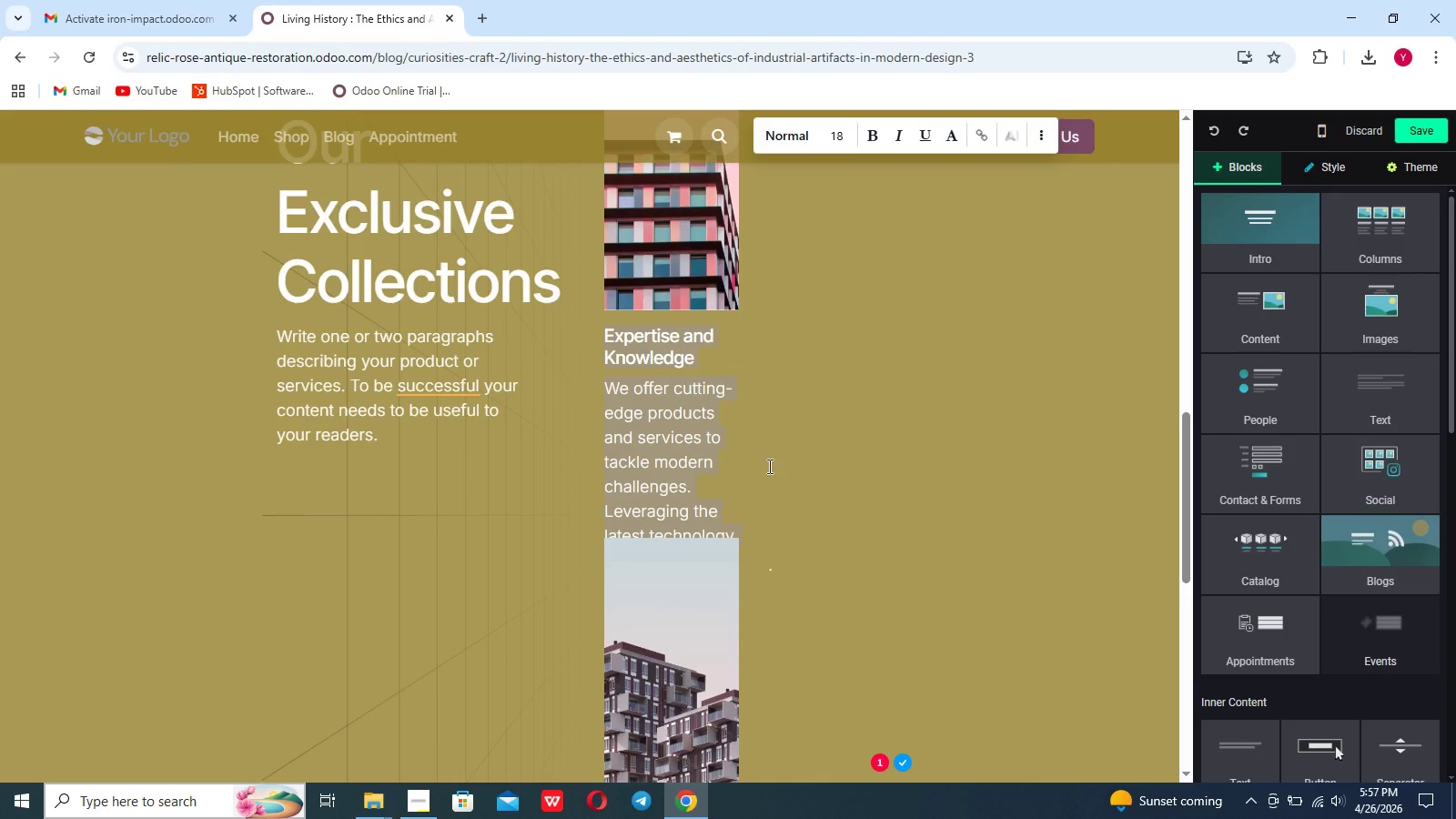 
scroll: coordinate [768, 466], scroll_direction: down, amount: 49.0
 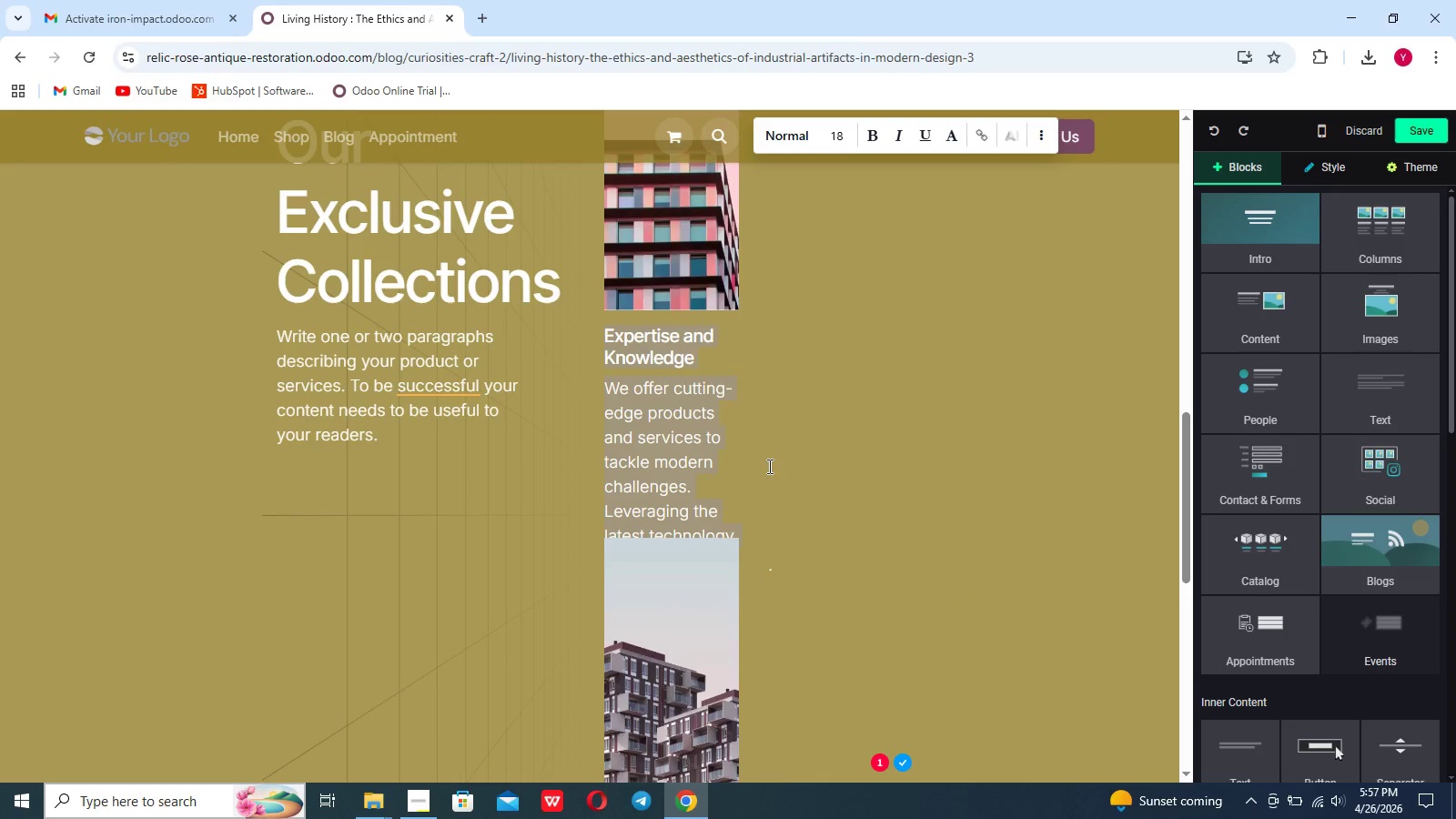 
key(Control+Z)
 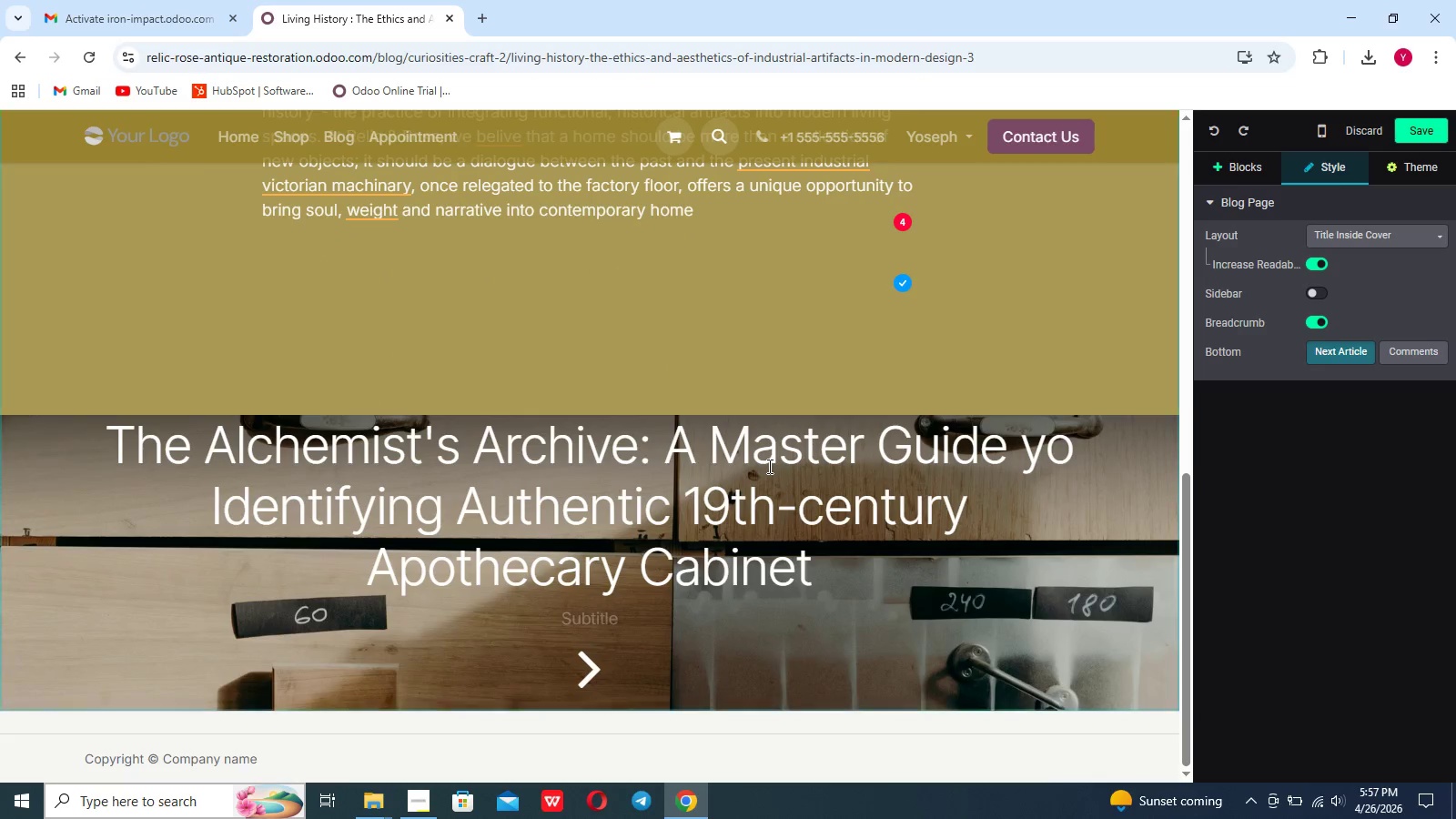 
scroll: coordinate [768, 466], scroll_direction: none, amount: 0.0
 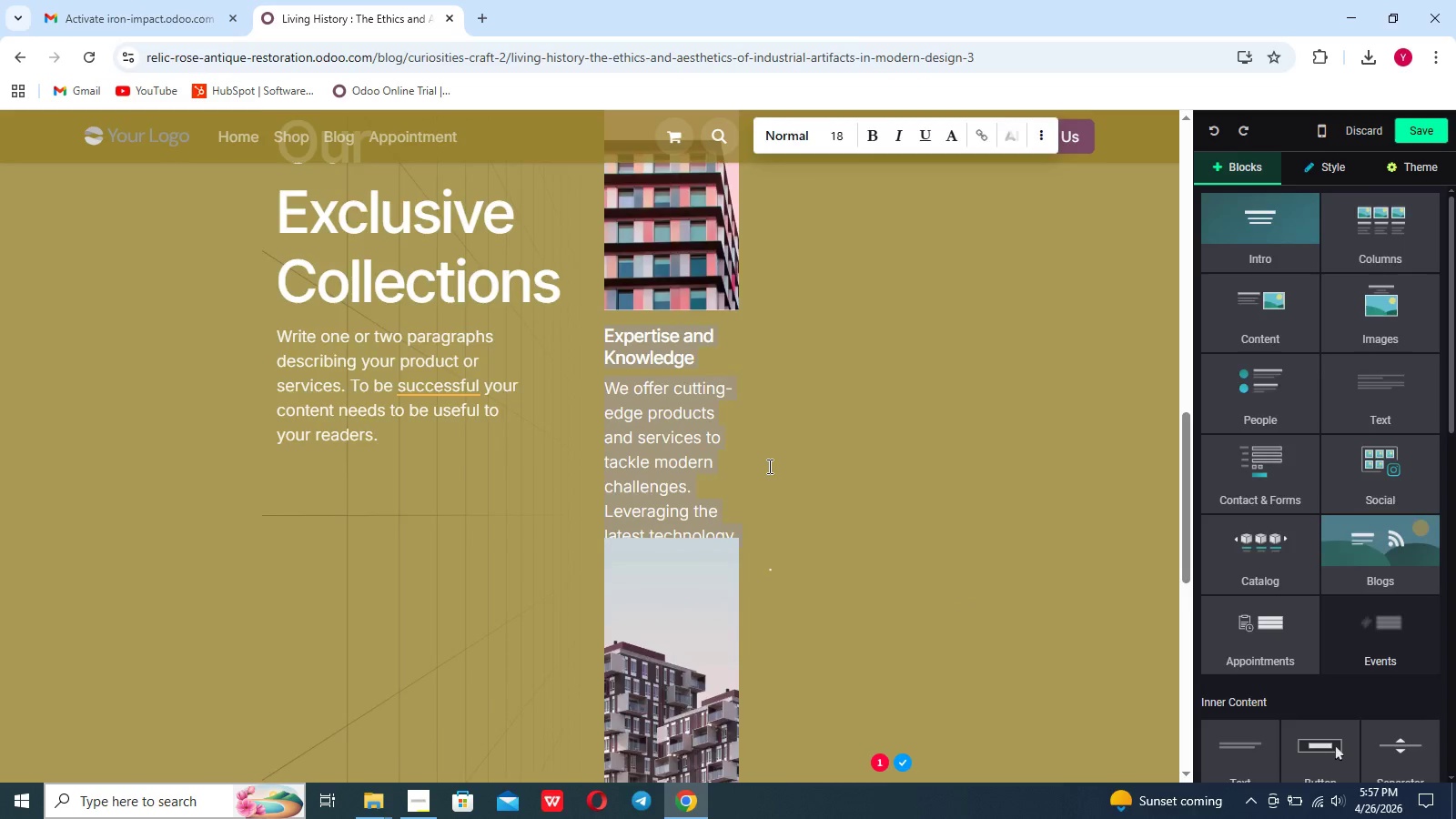 
scroll: coordinate [768, 466], scroll_direction: up, amount: 11.0
 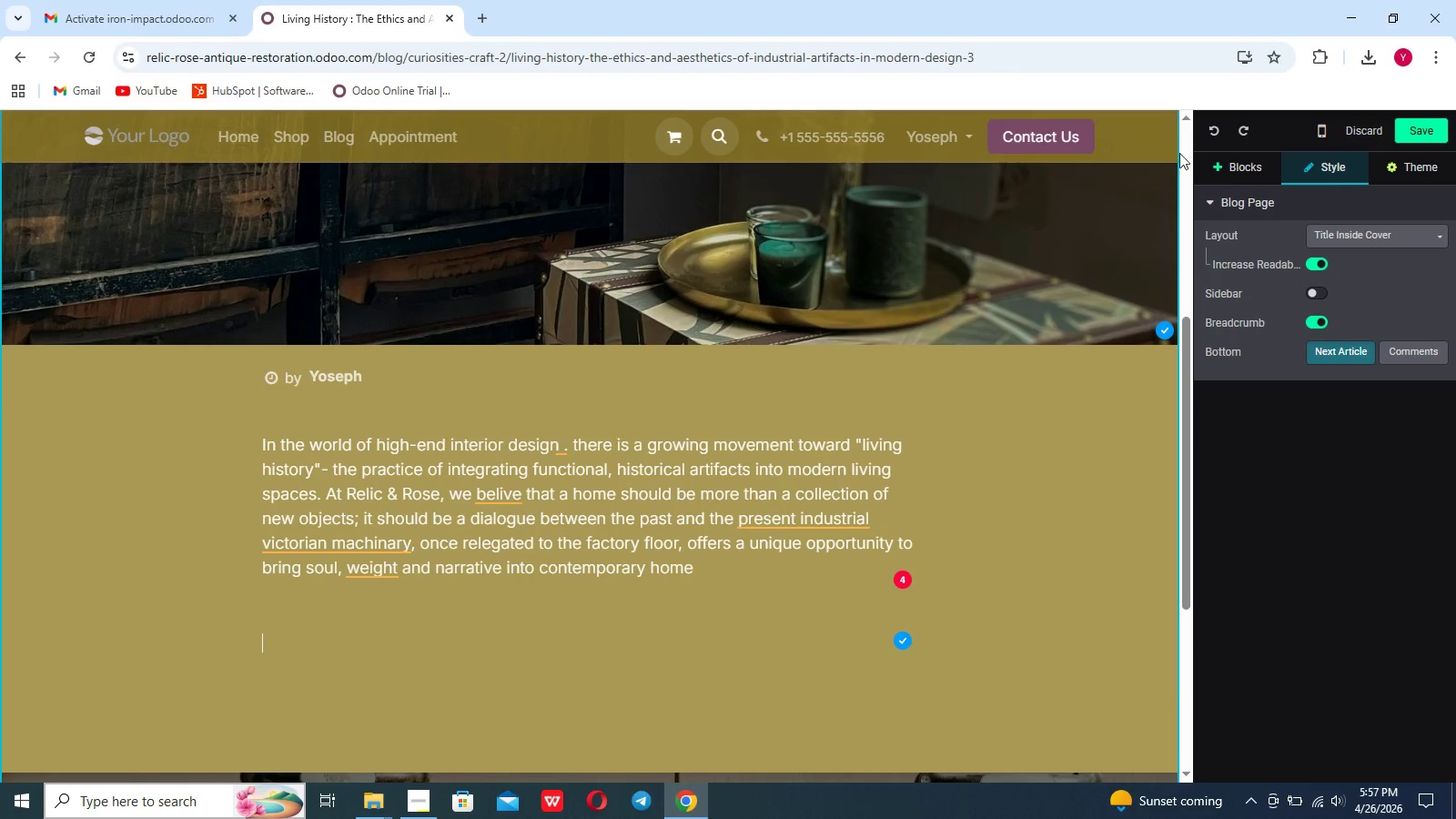 
left_click([1224, 160])
 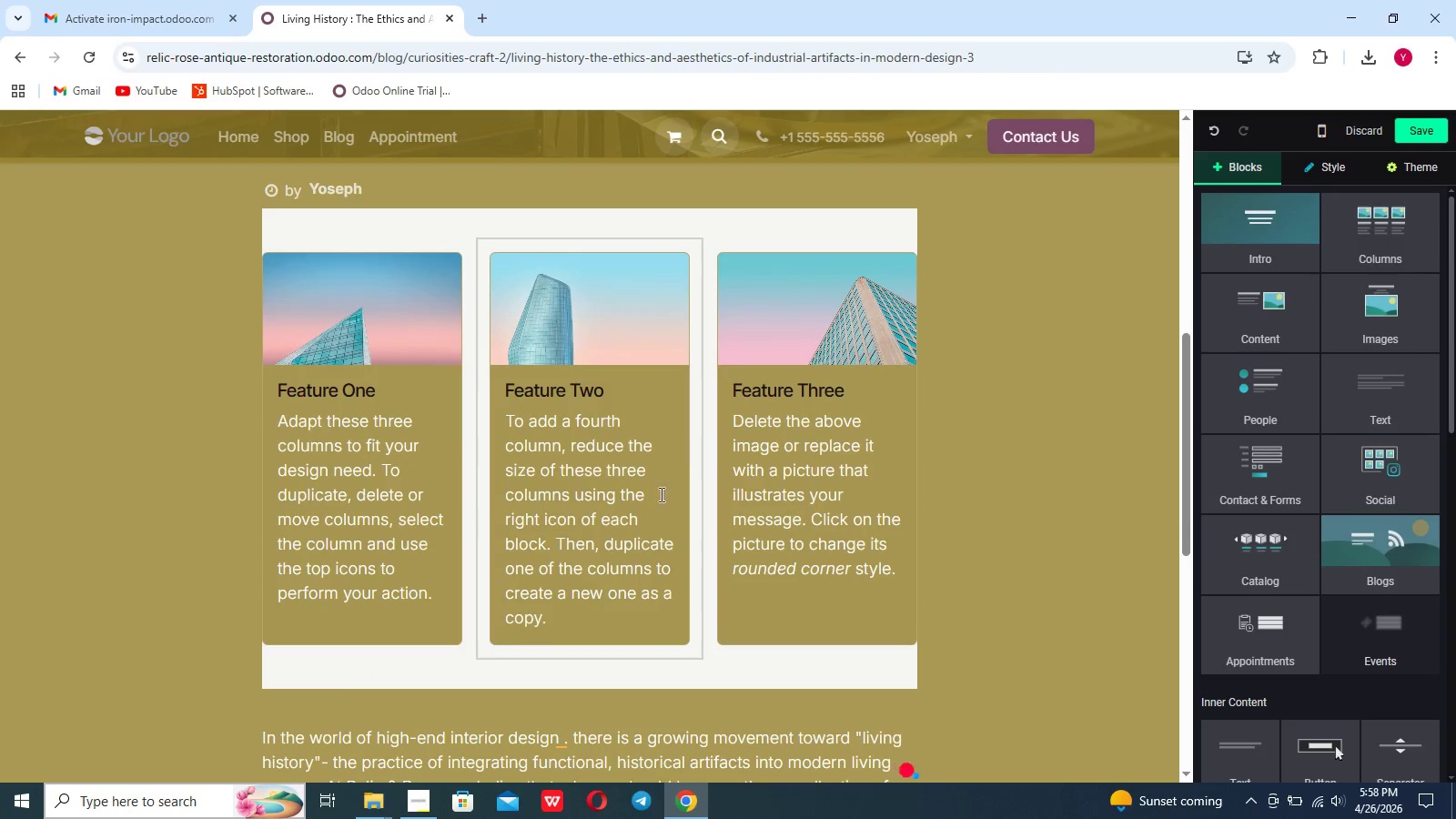 
wait(7.17)
 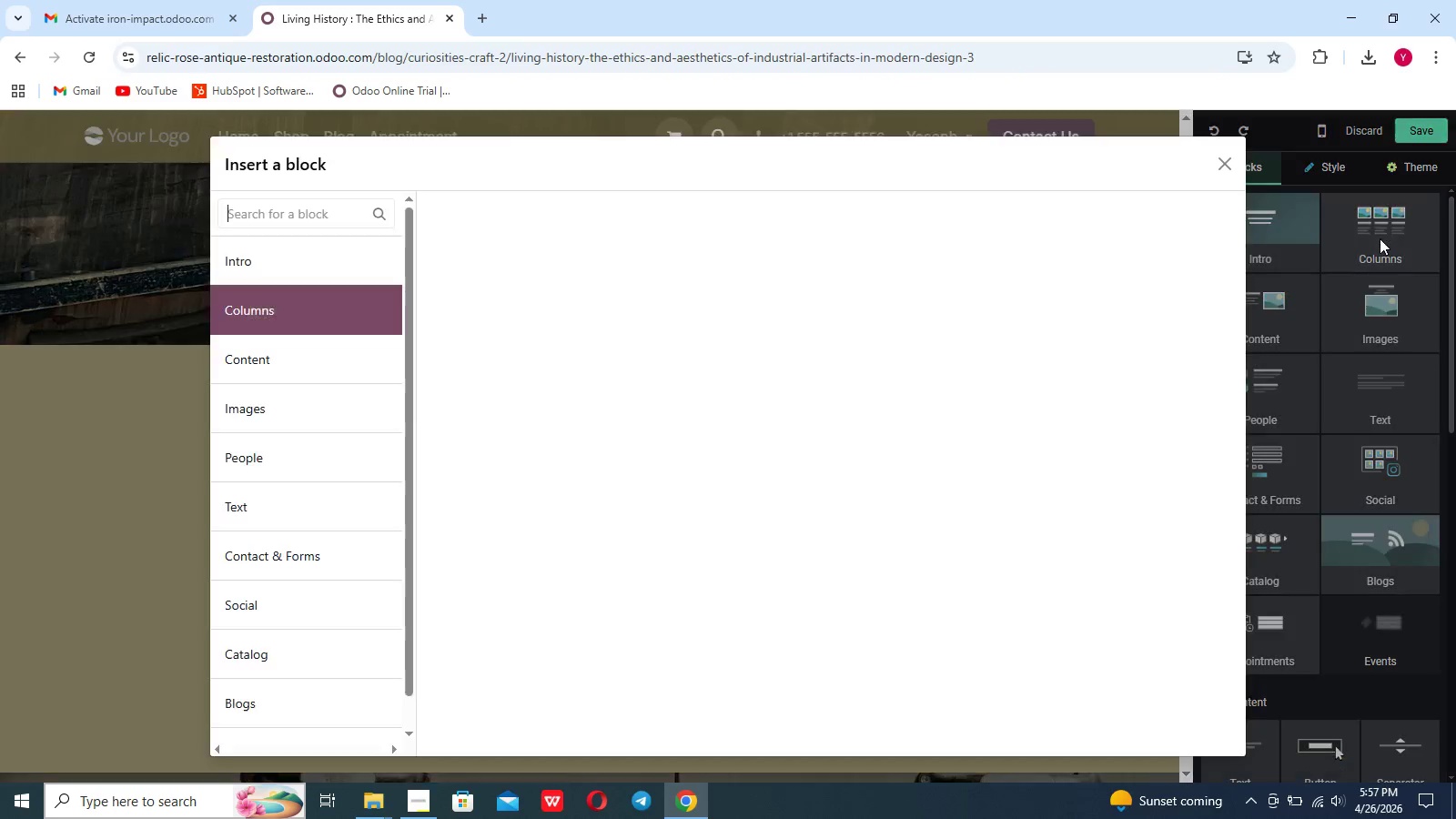 
left_click_drag(start_coordinate=[597, 616], to_coordinate=[500, 399])
 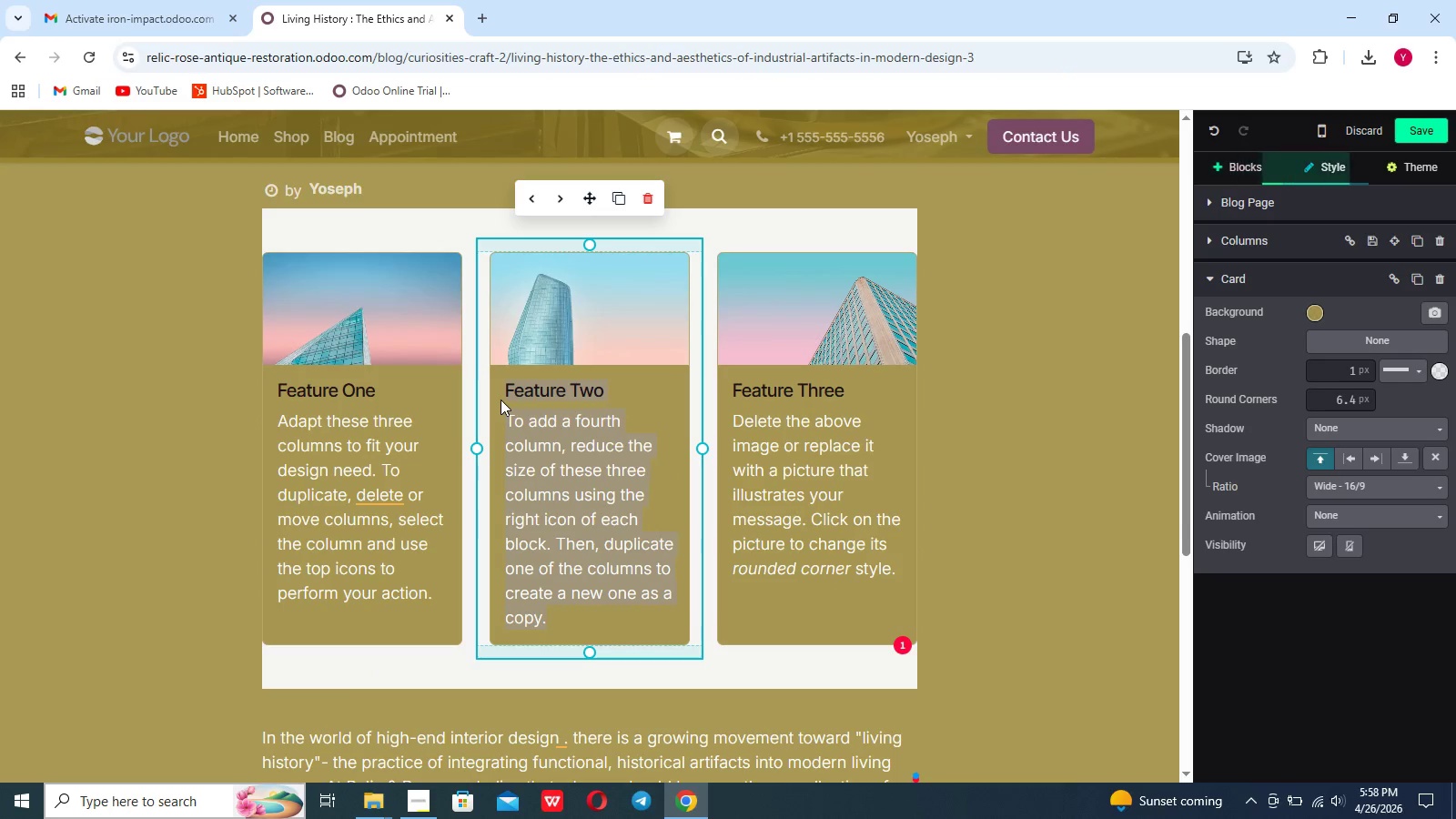 
key(Backspace)
 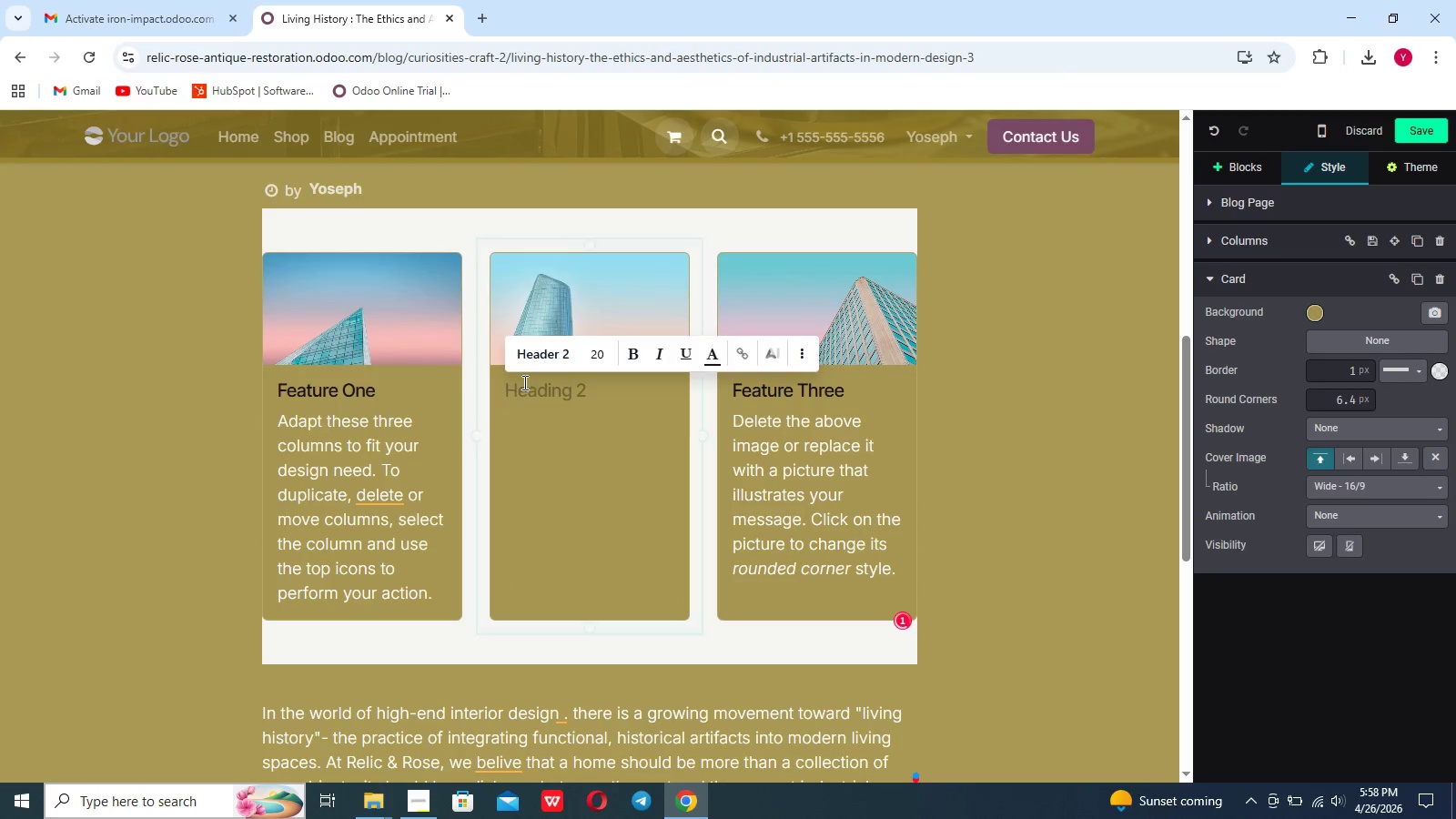 
left_click([574, 305])
 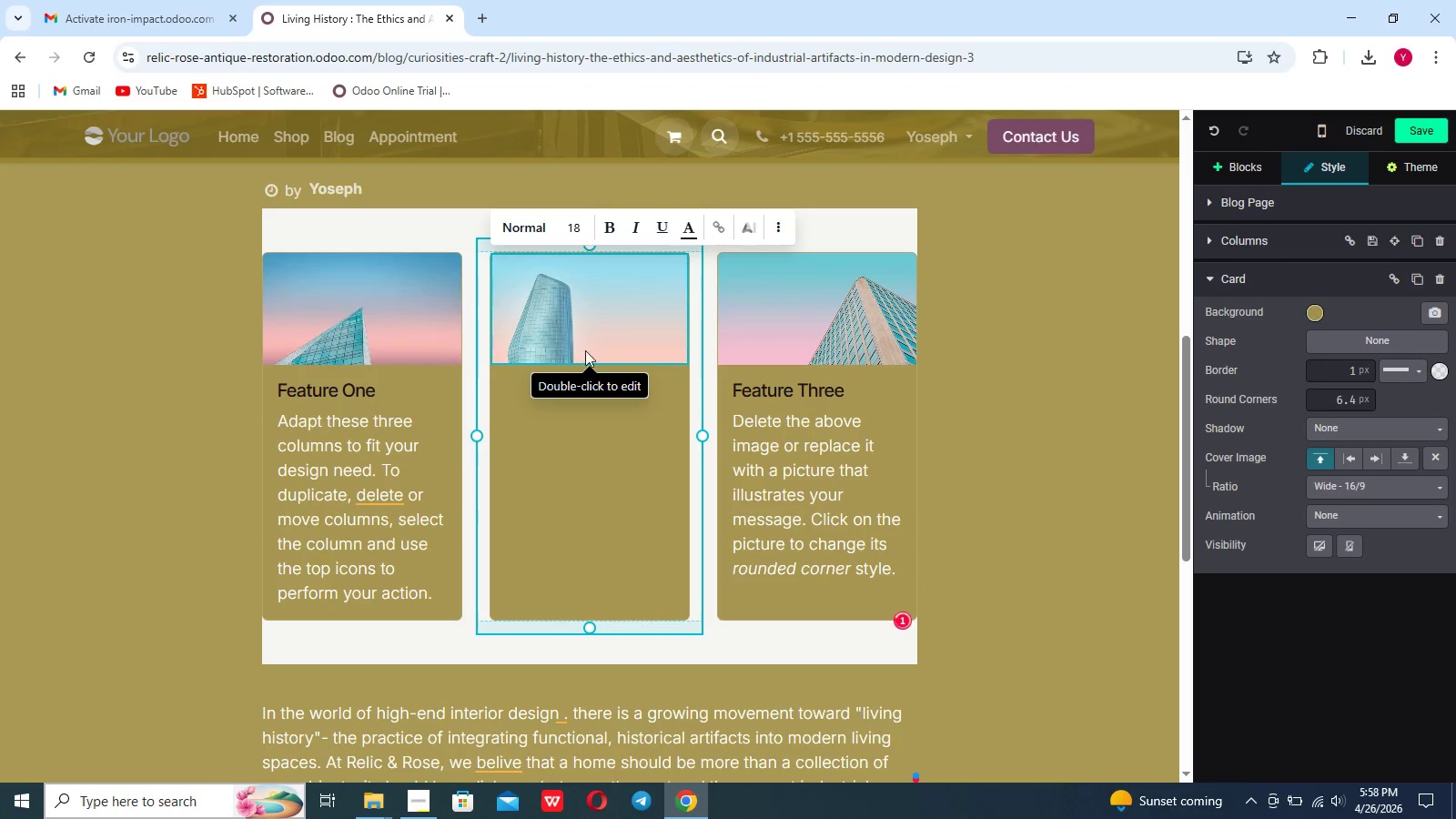 
left_click_drag(start_coordinate=[589, 359], to_coordinate=[592, 390])
 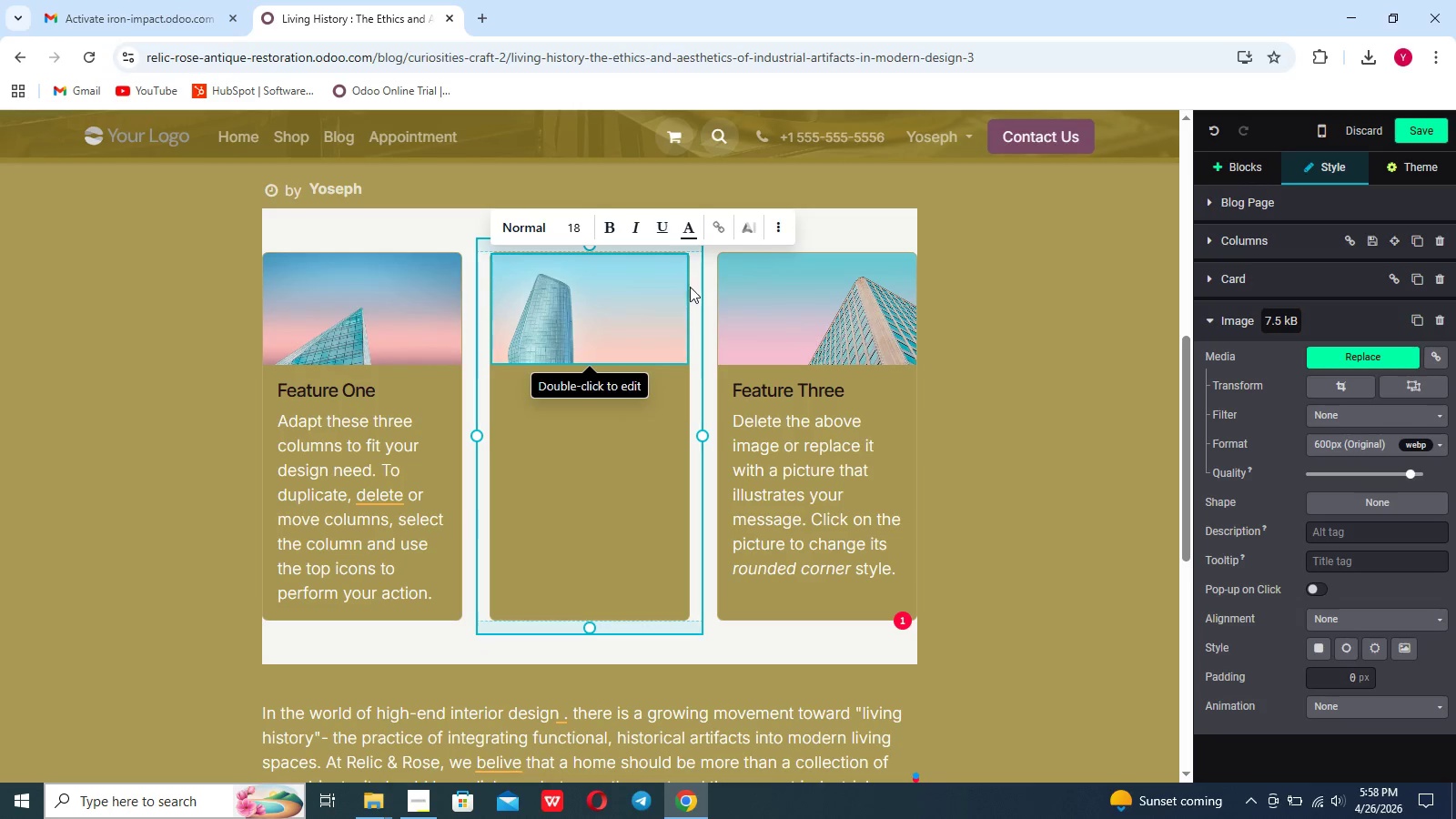 
left_click([810, 228])
 